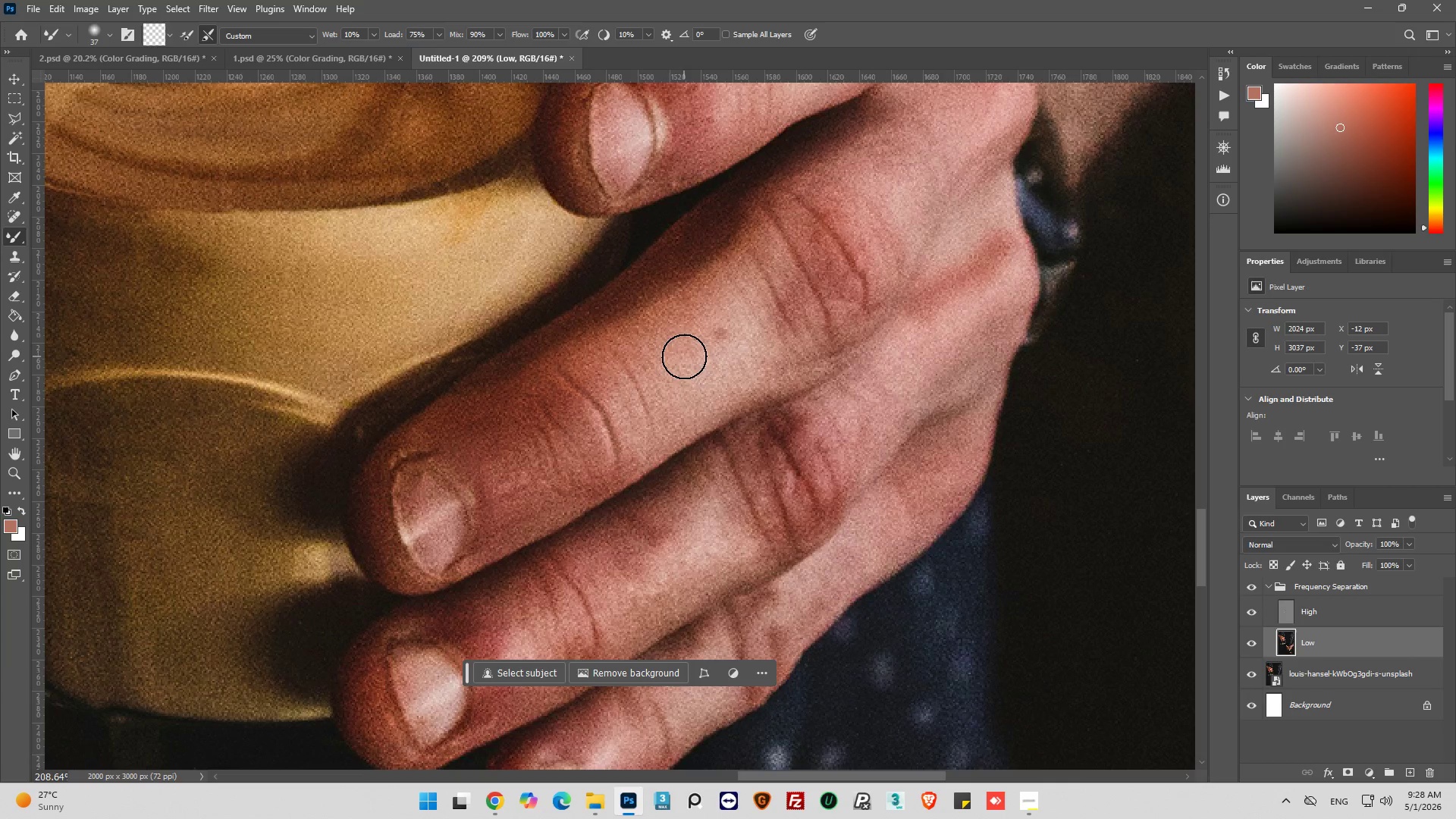 
left_click_drag(start_coordinate=[685, 351], to_coordinate=[685, 278])
 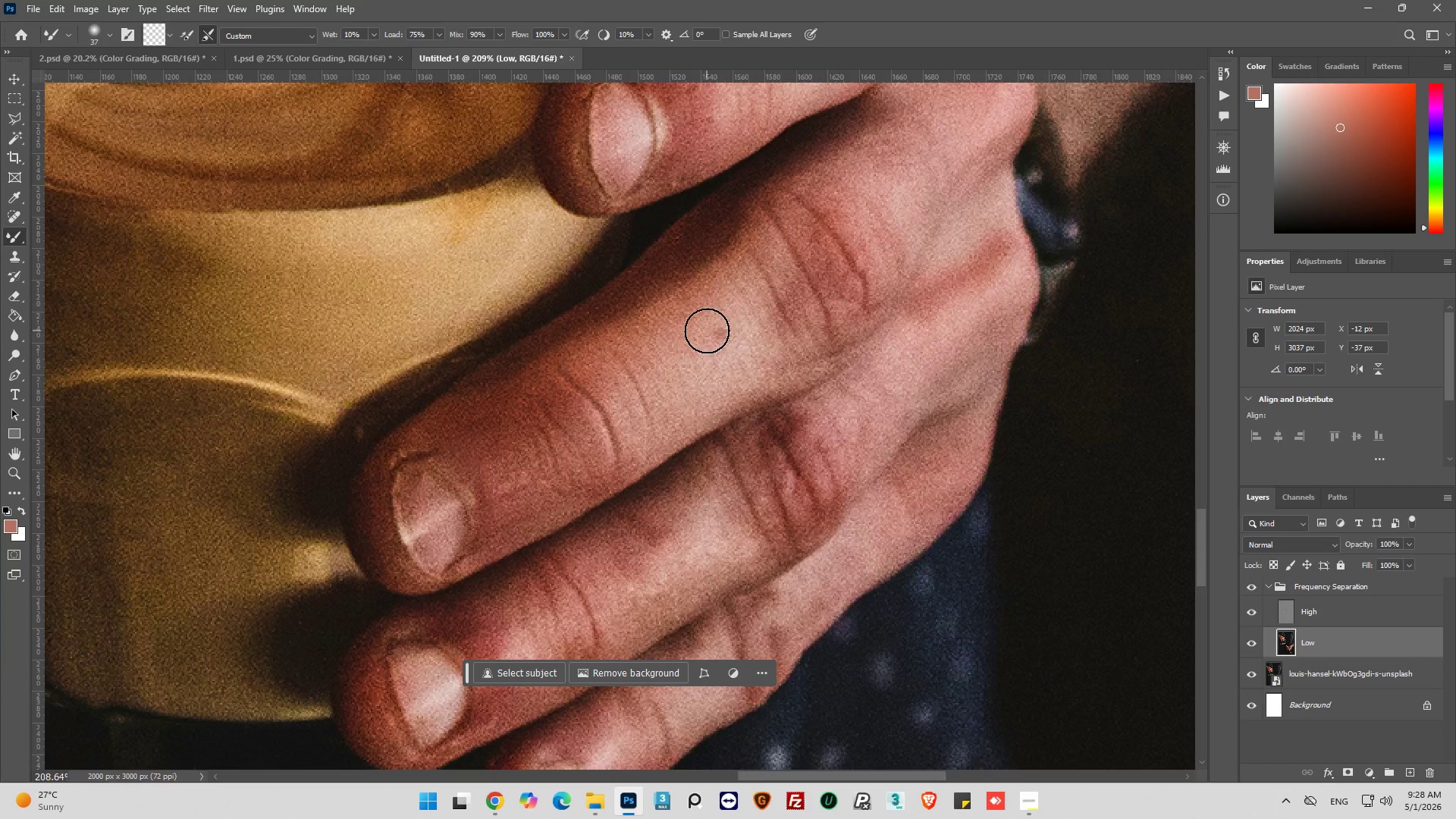 
left_click_drag(start_coordinate=[707, 331], to_coordinate=[709, 252])
 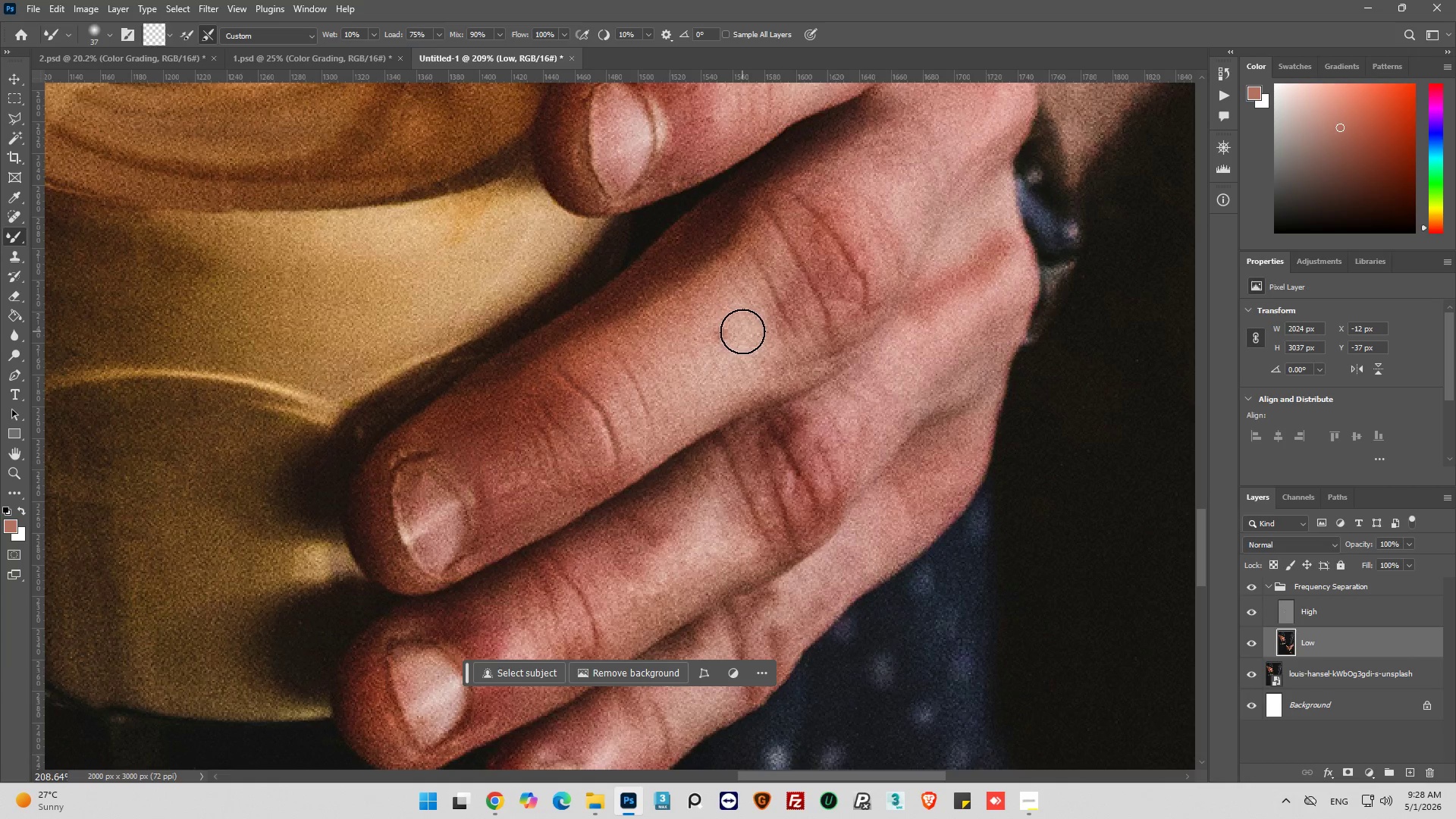 
left_click_drag(start_coordinate=[742, 331], to_coordinate=[728, 269])
 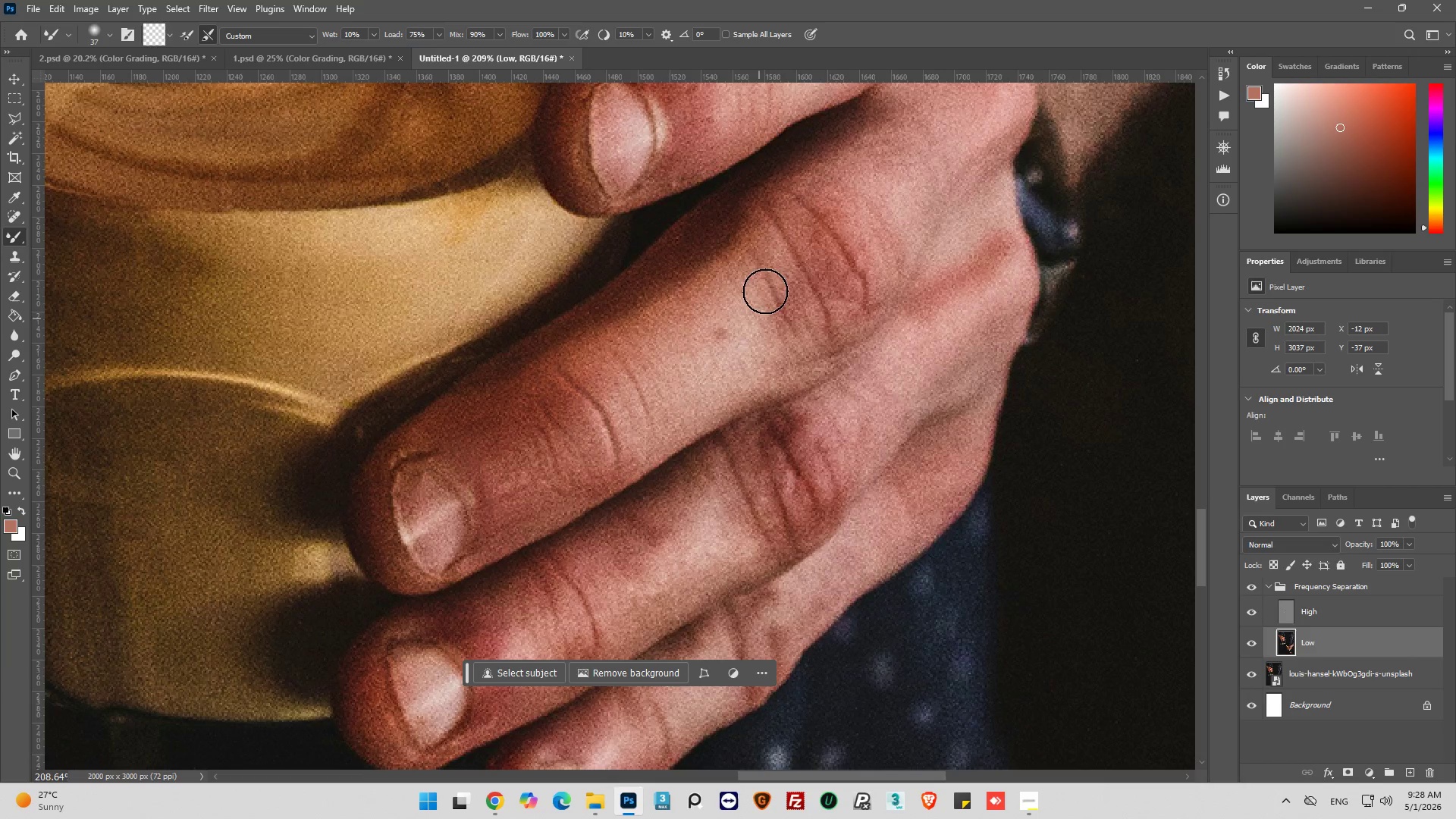 
left_click_drag(start_coordinate=[766, 279], to_coordinate=[768, 252])
 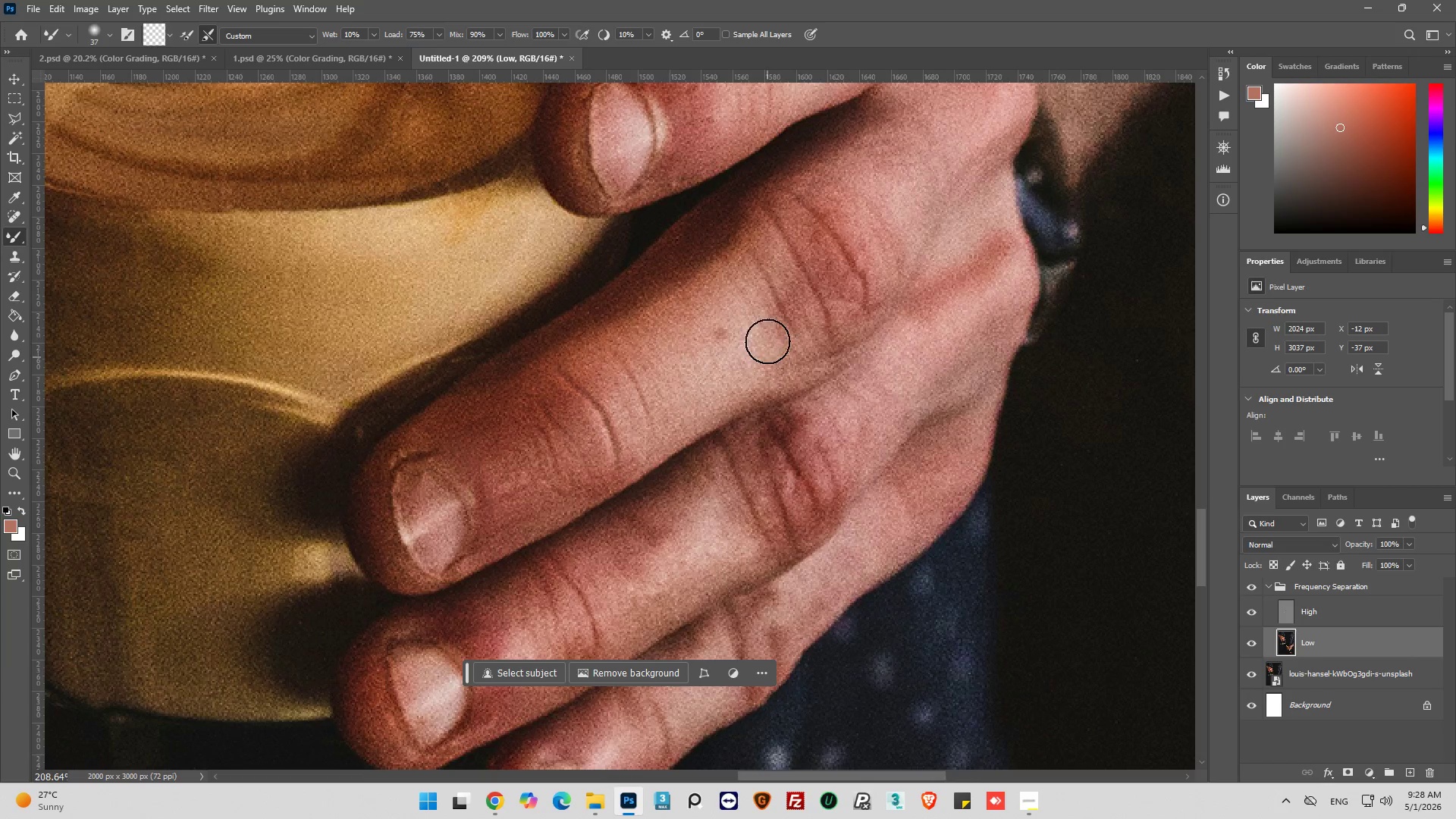 
left_click_drag(start_coordinate=[768, 330], to_coordinate=[759, 251])
 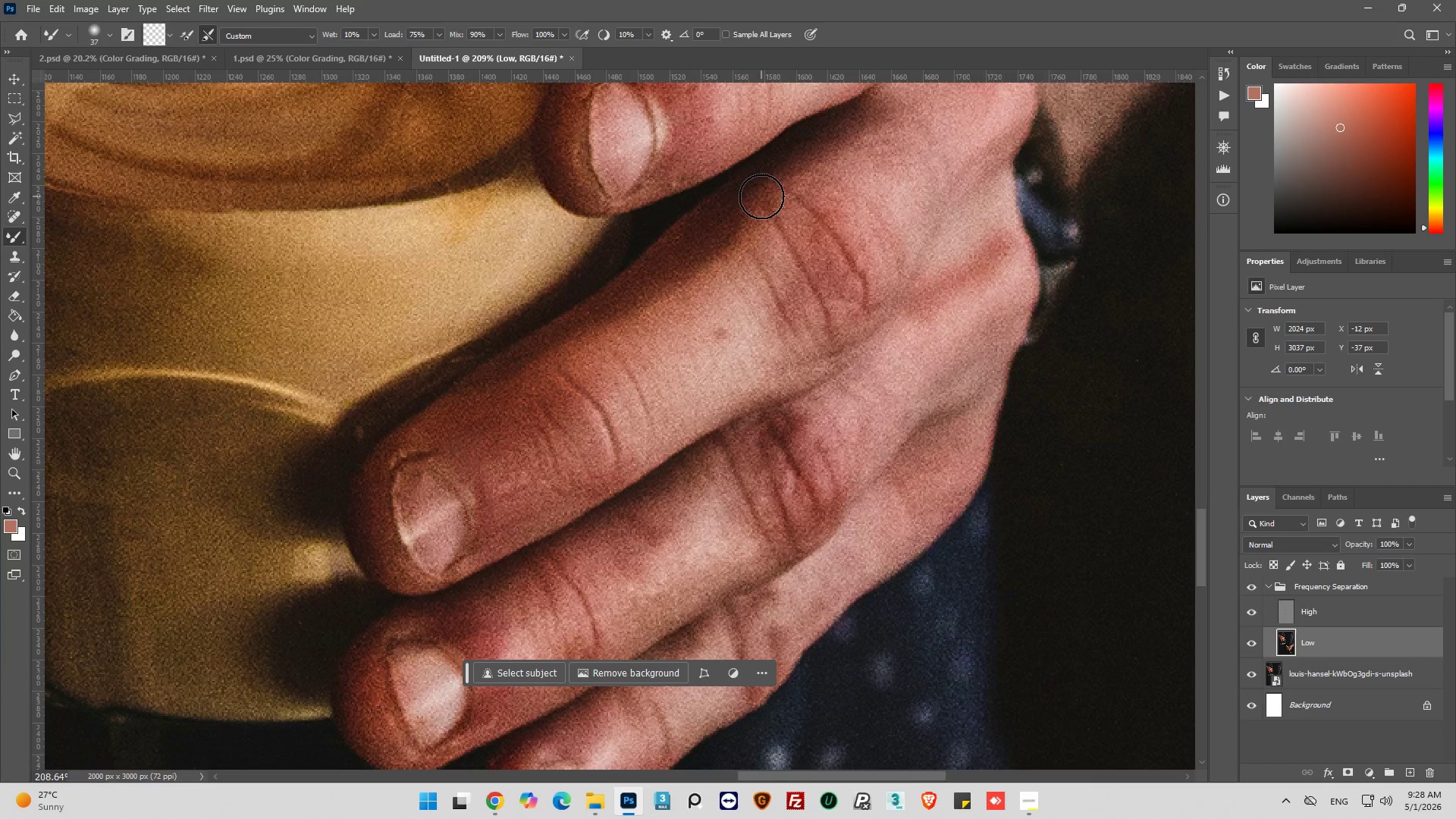 
left_click_drag(start_coordinate=[761, 196], to_coordinate=[508, 377])
 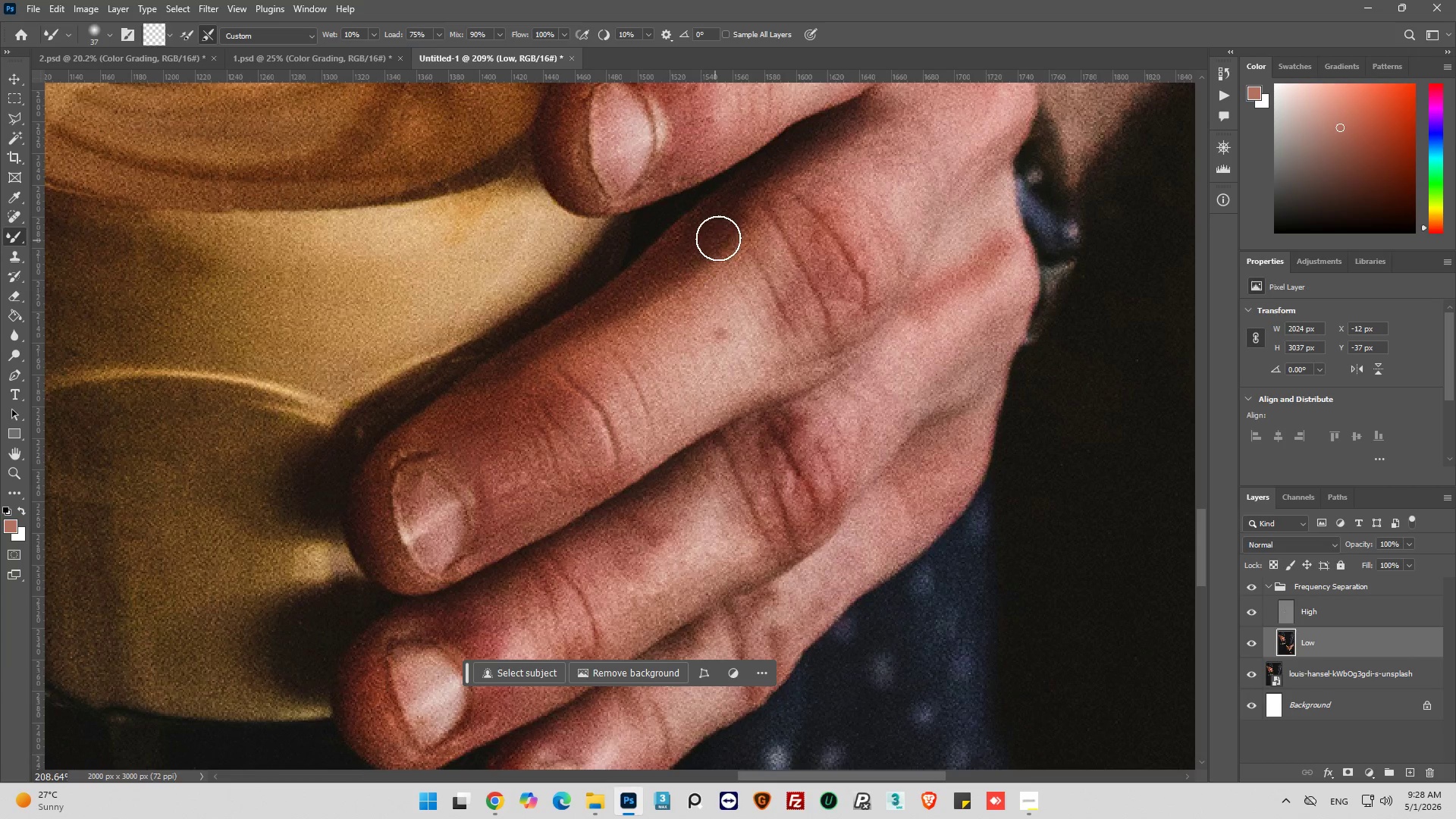 
left_click_drag(start_coordinate=[718, 238], to_coordinate=[418, 463])
 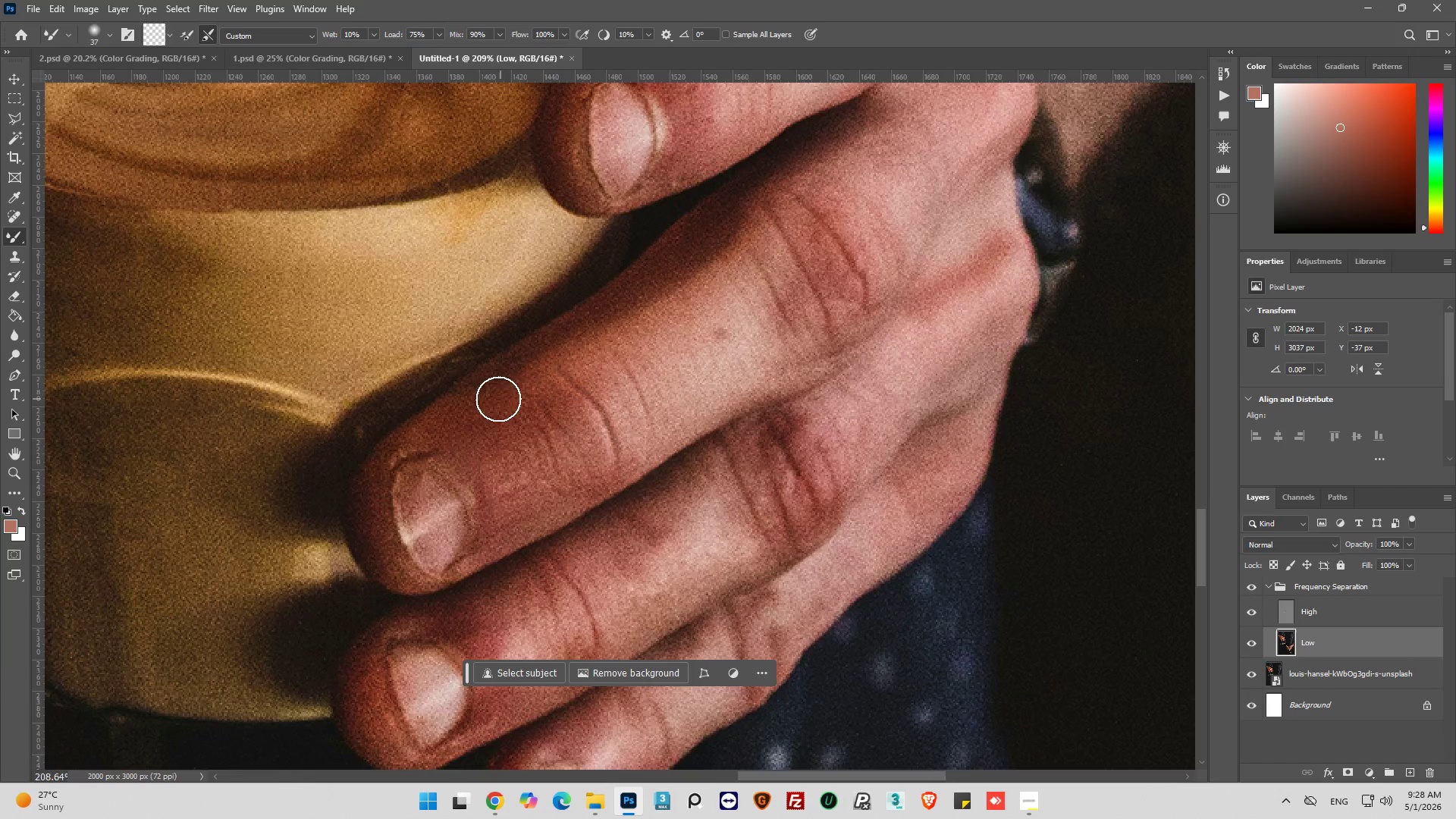 
left_click_drag(start_coordinate=[501, 399], to_coordinate=[396, 502])
 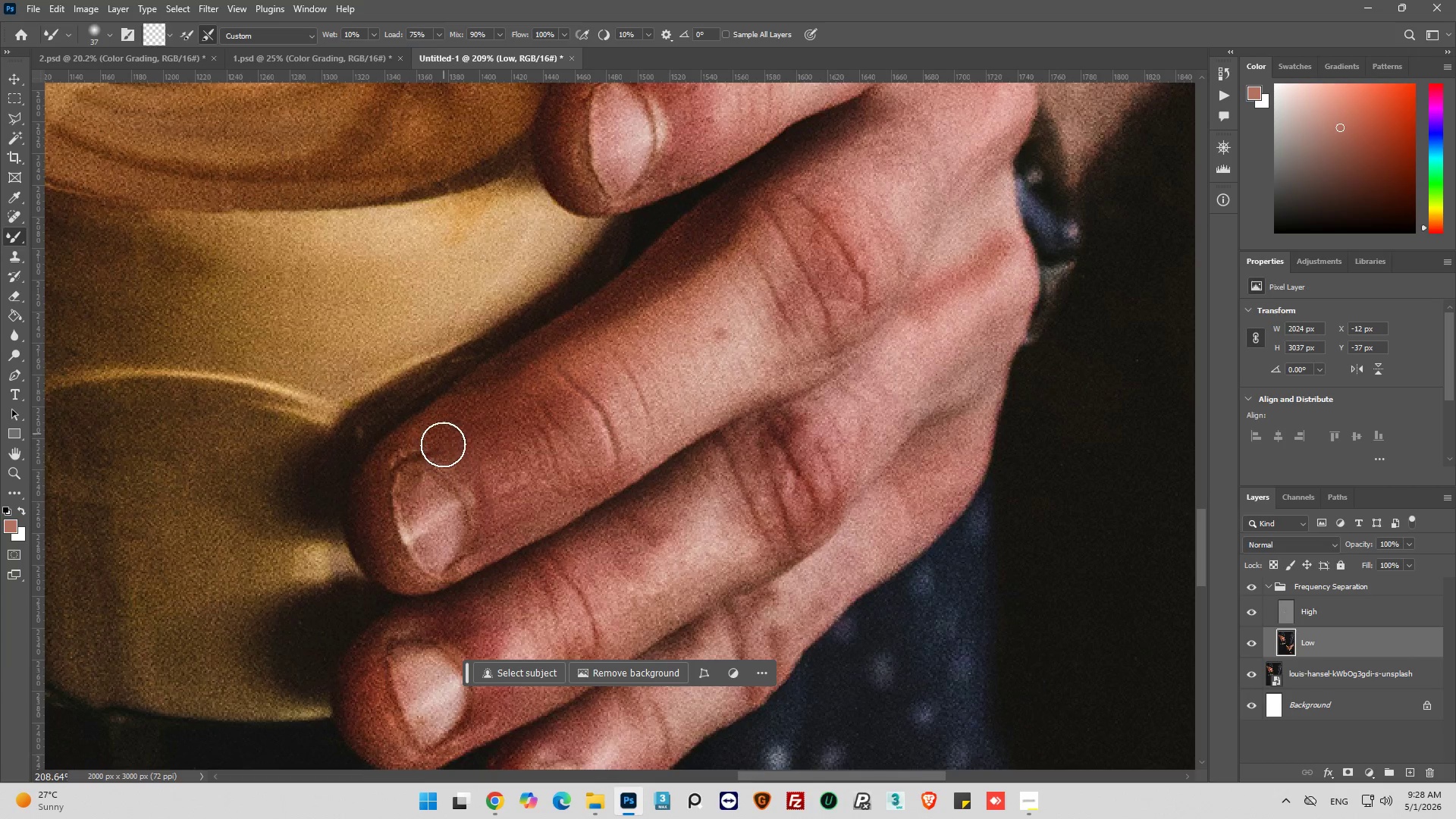 
left_click_drag(start_coordinate=[444, 434], to_coordinate=[450, 508])
 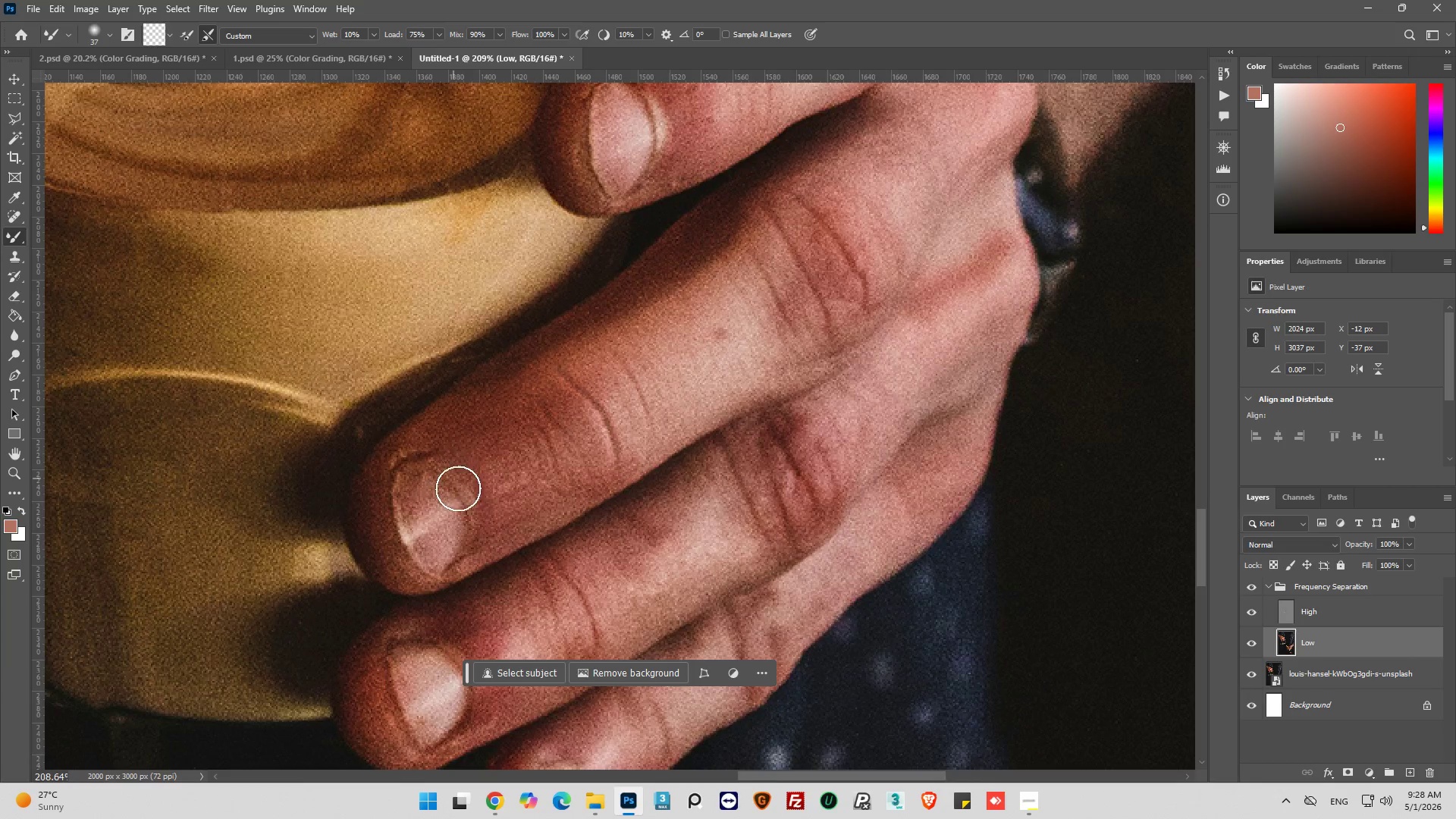 
left_click_drag(start_coordinate=[453, 479], to_coordinate=[574, 531])
 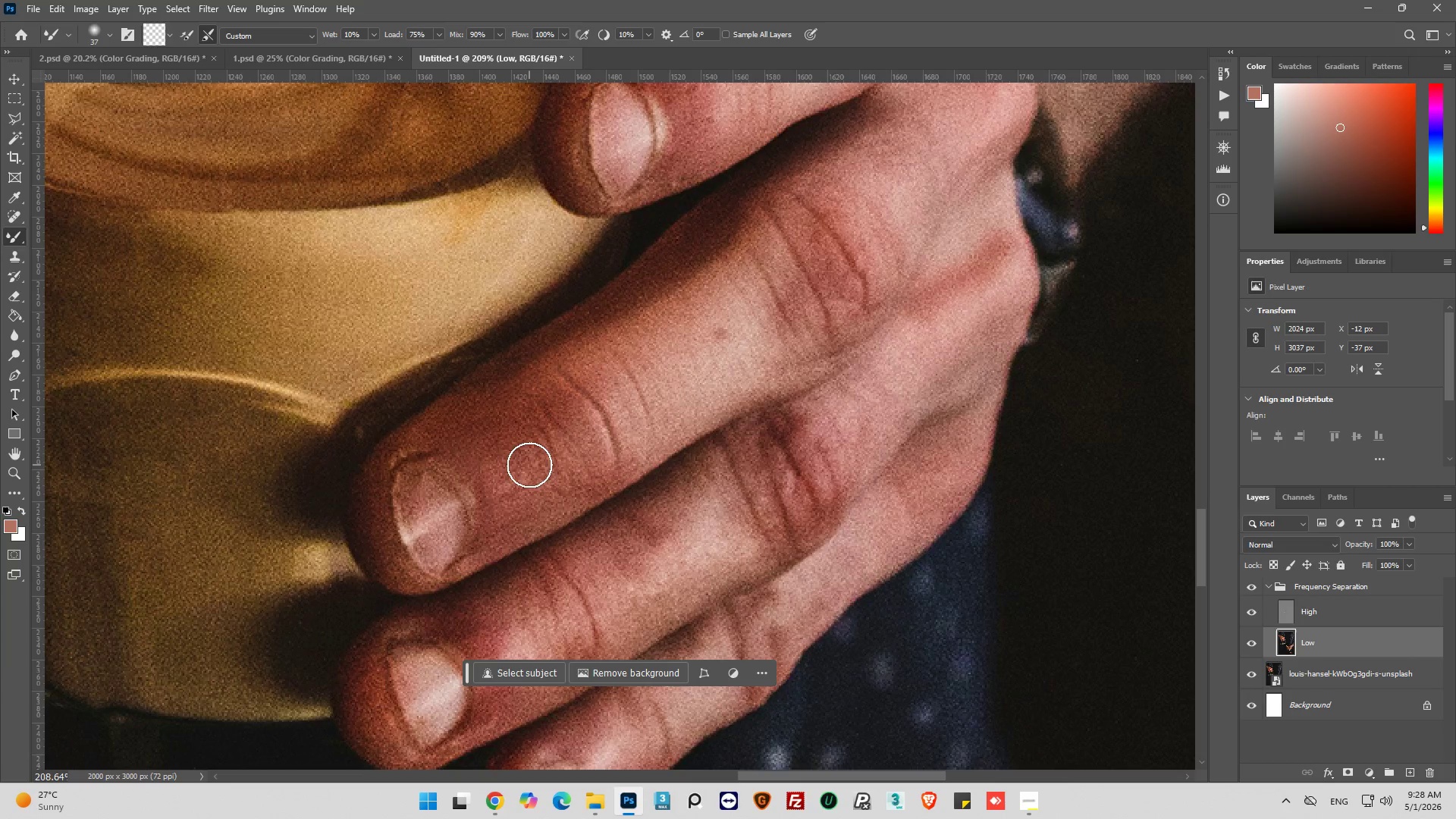 
left_click_drag(start_coordinate=[529, 465], to_coordinate=[475, 529])
 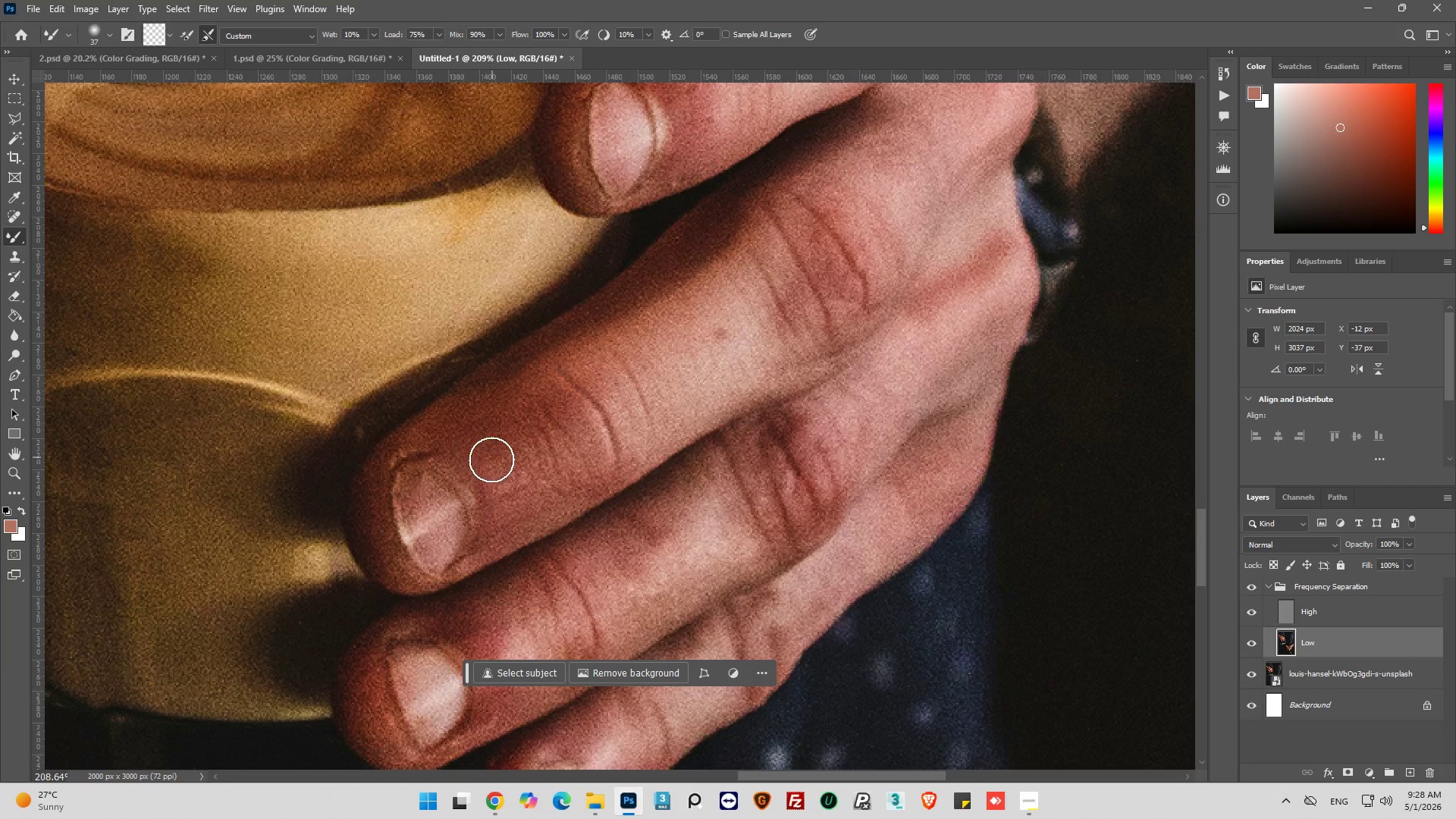 
left_click_drag(start_coordinate=[492, 457], to_coordinate=[485, 526])
 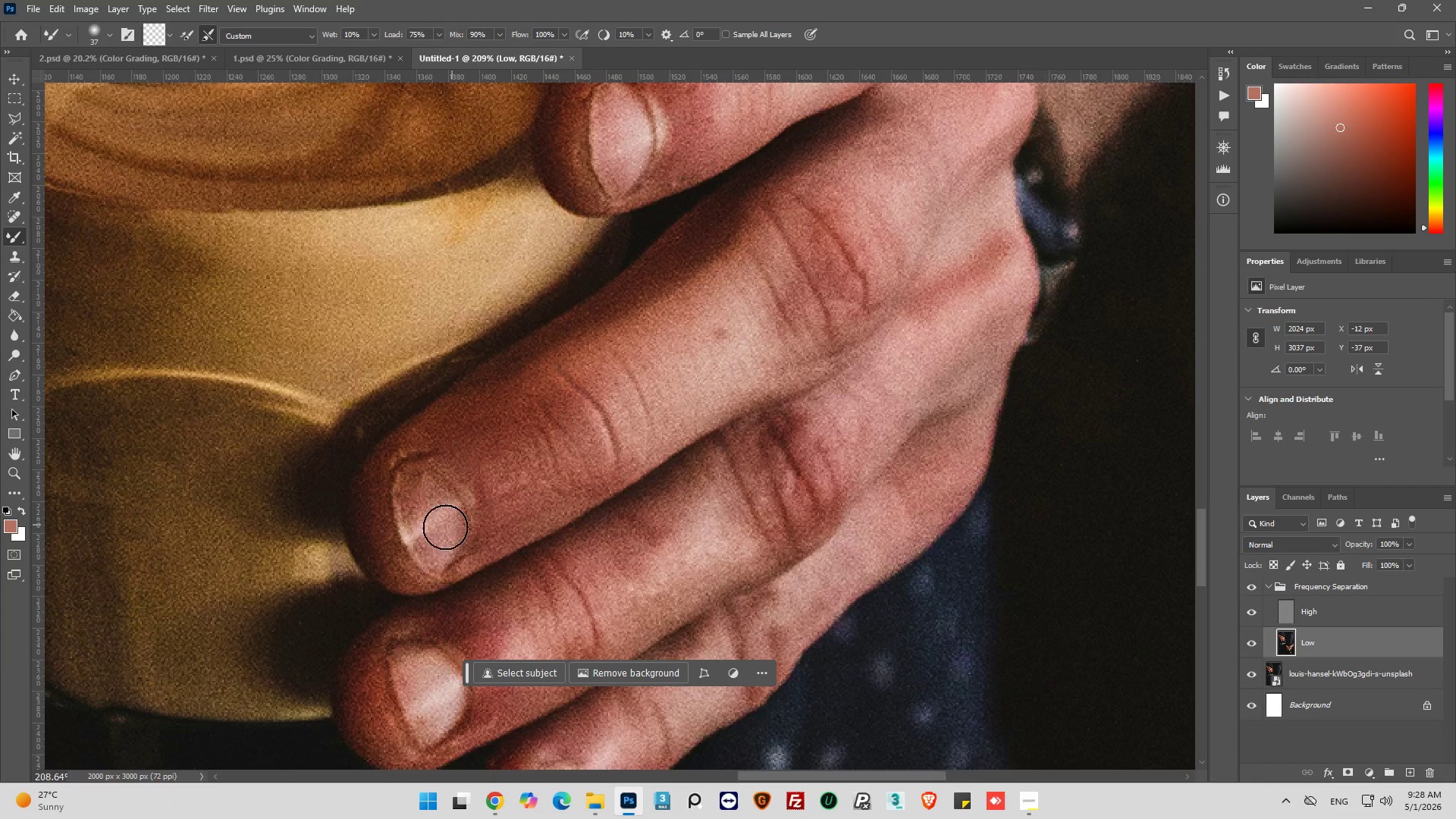 
left_click_drag(start_coordinate=[452, 525], to_coordinate=[518, 553])
 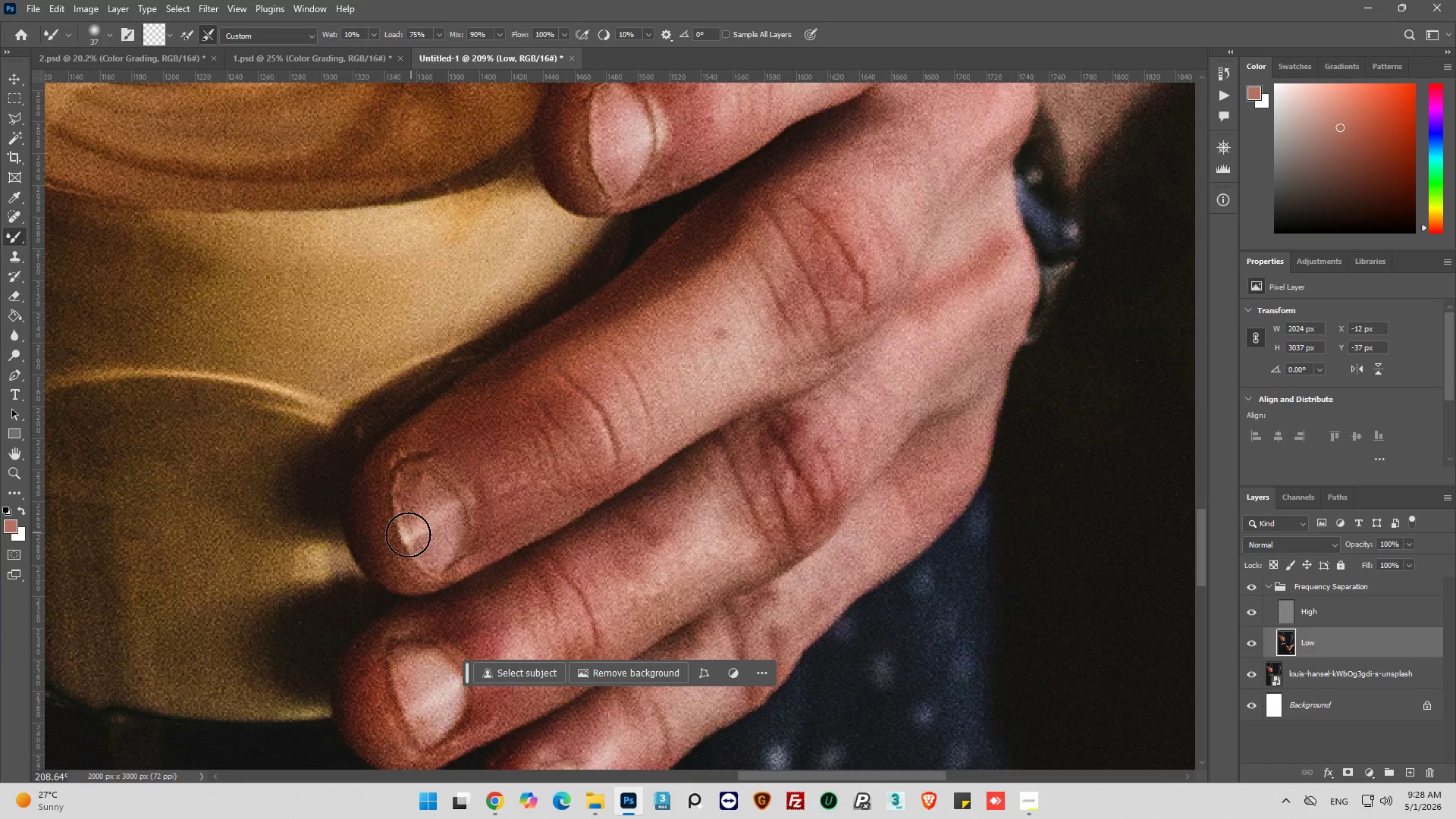 
left_click_drag(start_coordinate=[409, 534], to_coordinate=[483, 575])
 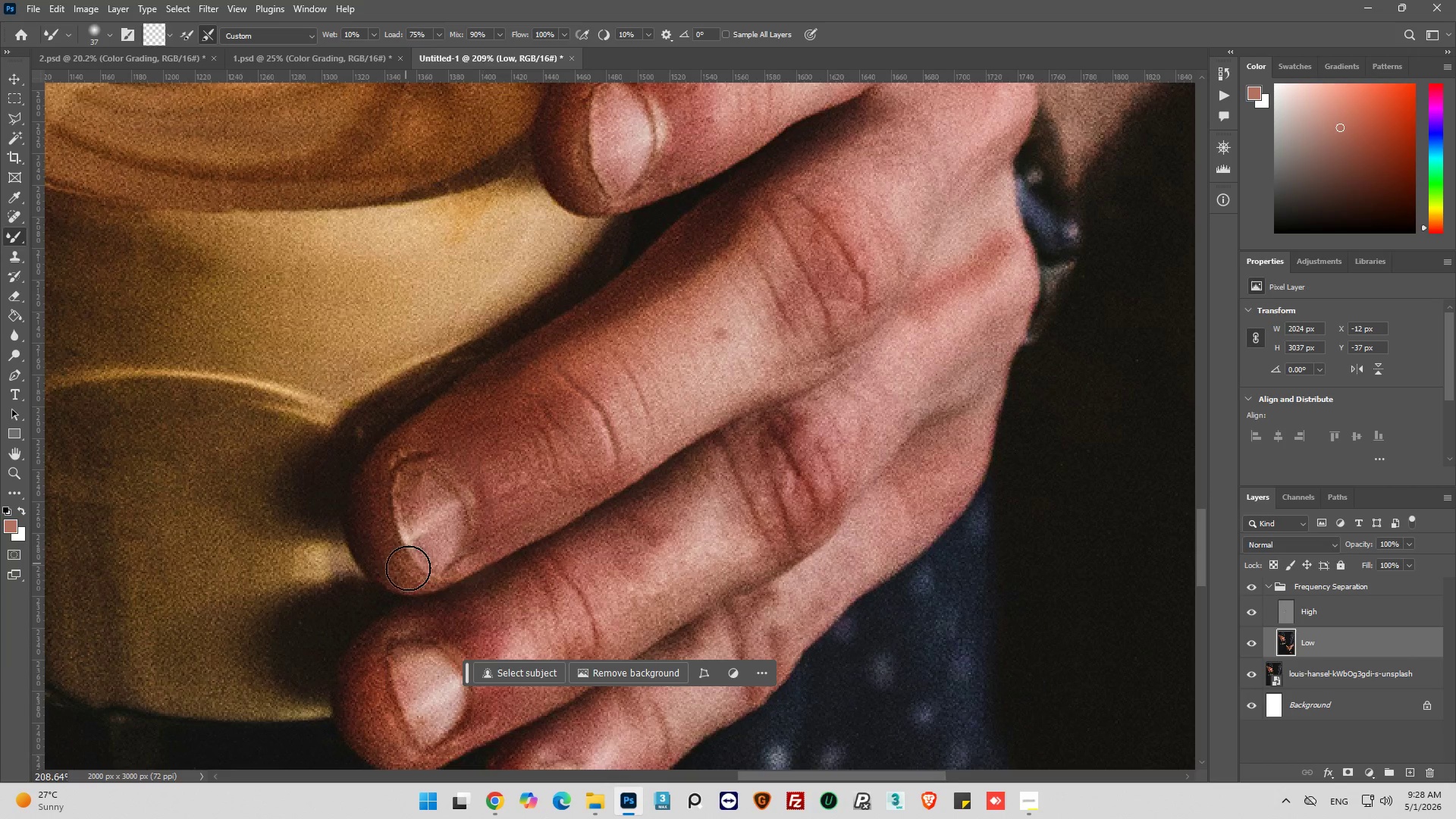 
left_click_drag(start_coordinate=[406, 563], to_coordinate=[554, 535])
 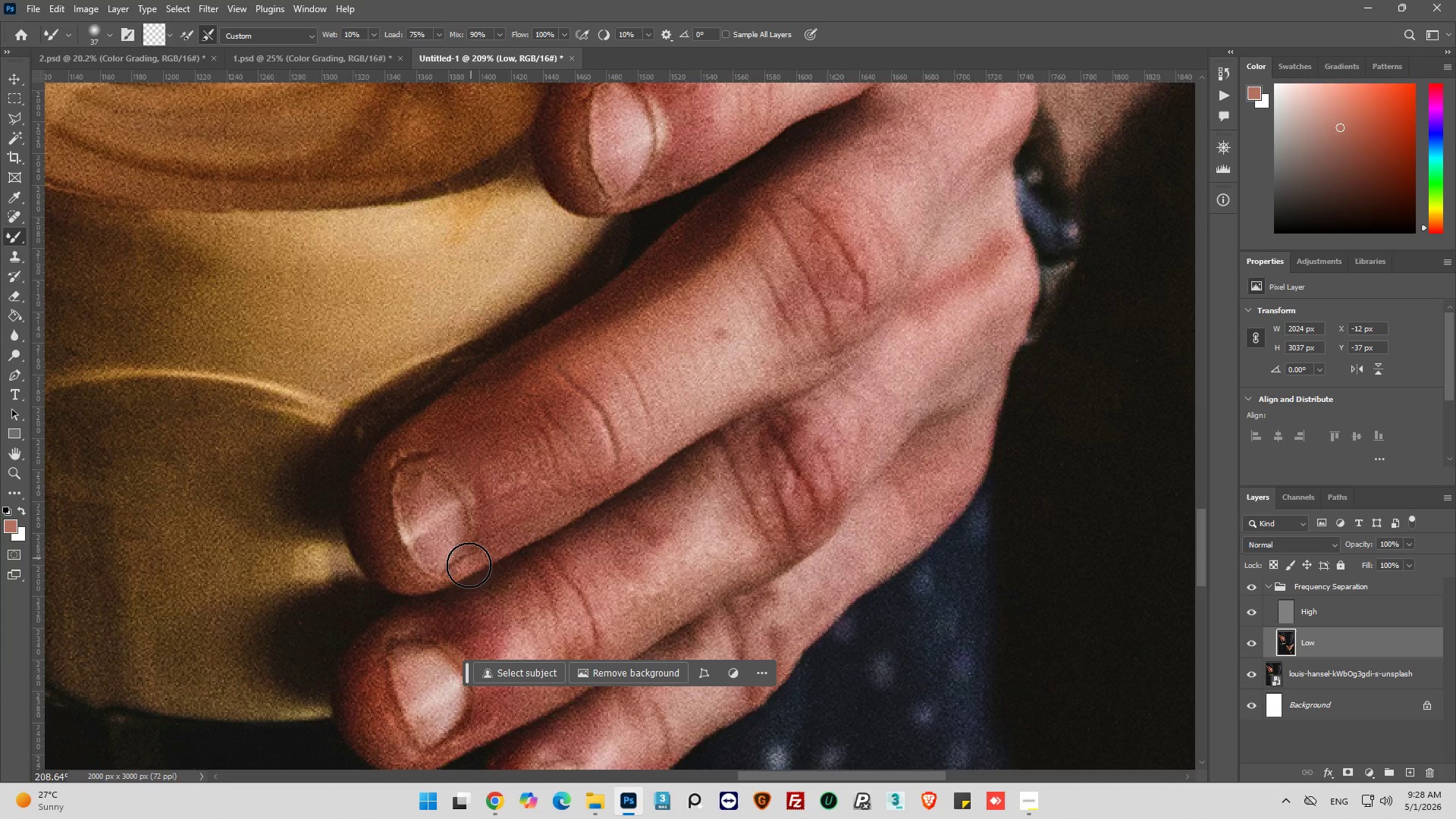 
left_click_drag(start_coordinate=[479, 567], to_coordinate=[797, 405])
 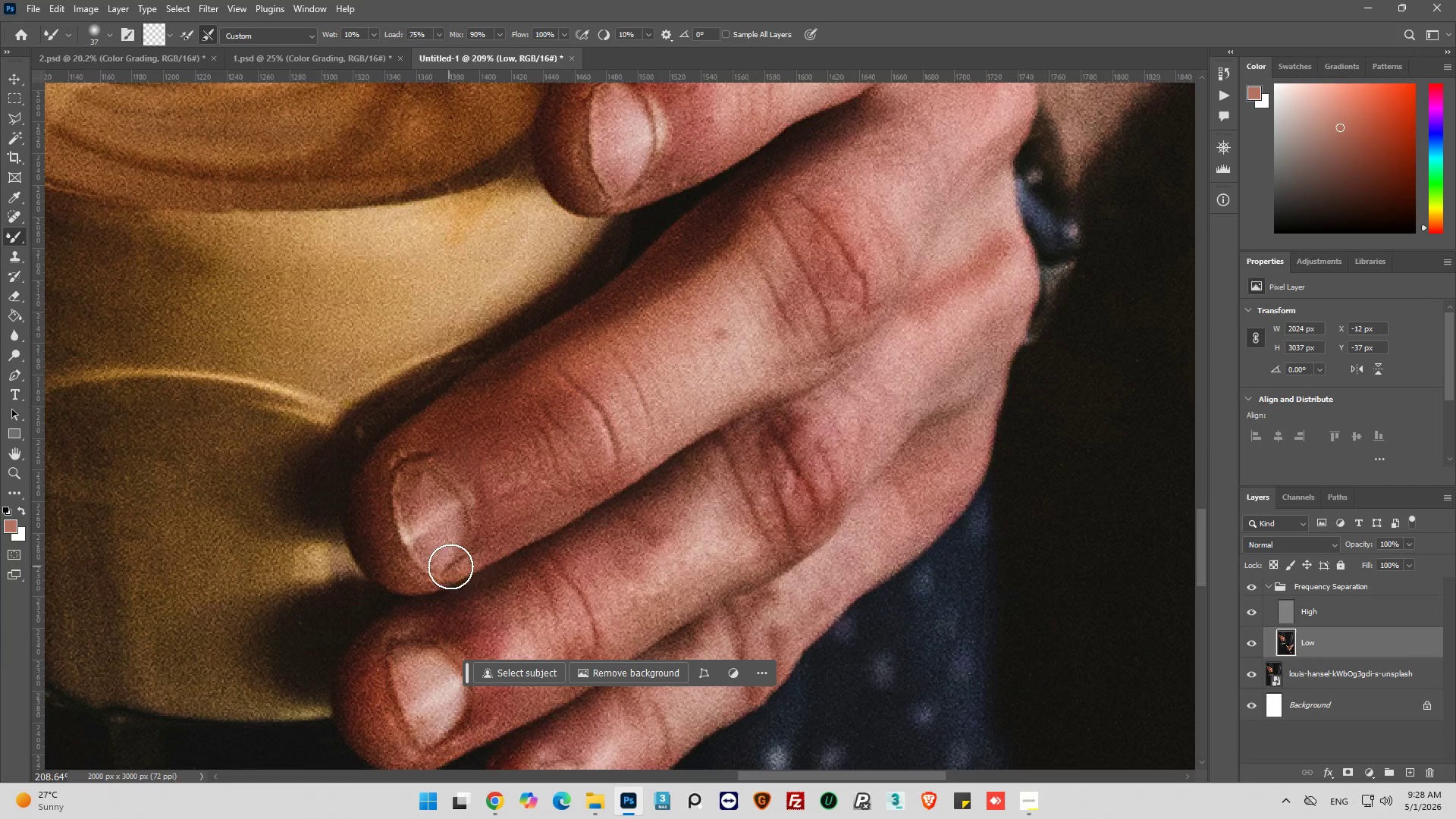 
left_click_drag(start_coordinate=[449, 566], to_coordinate=[793, 400])
 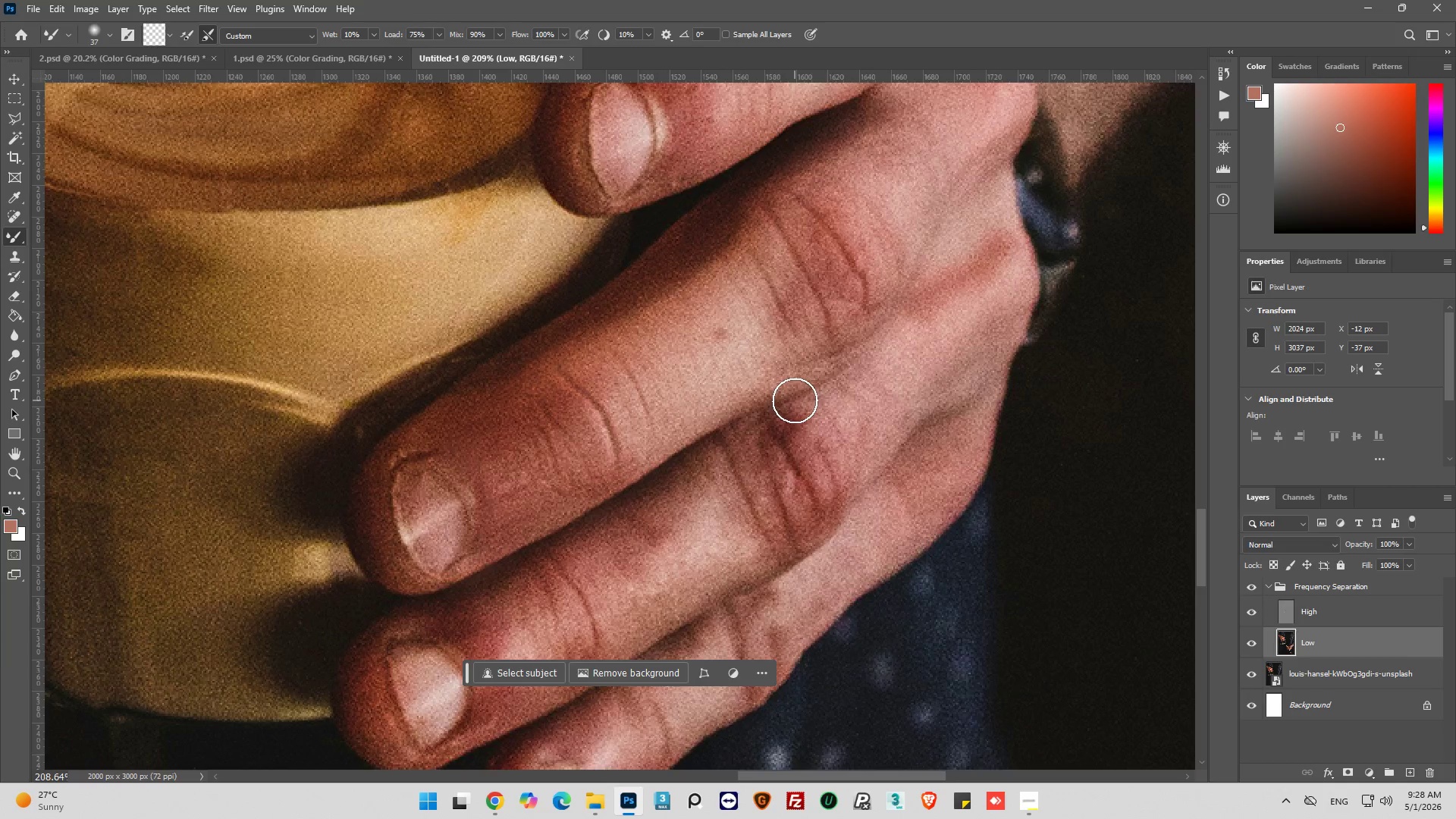 
left_click_drag(start_coordinate=[796, 342], to_coordinate=[682, 416])
 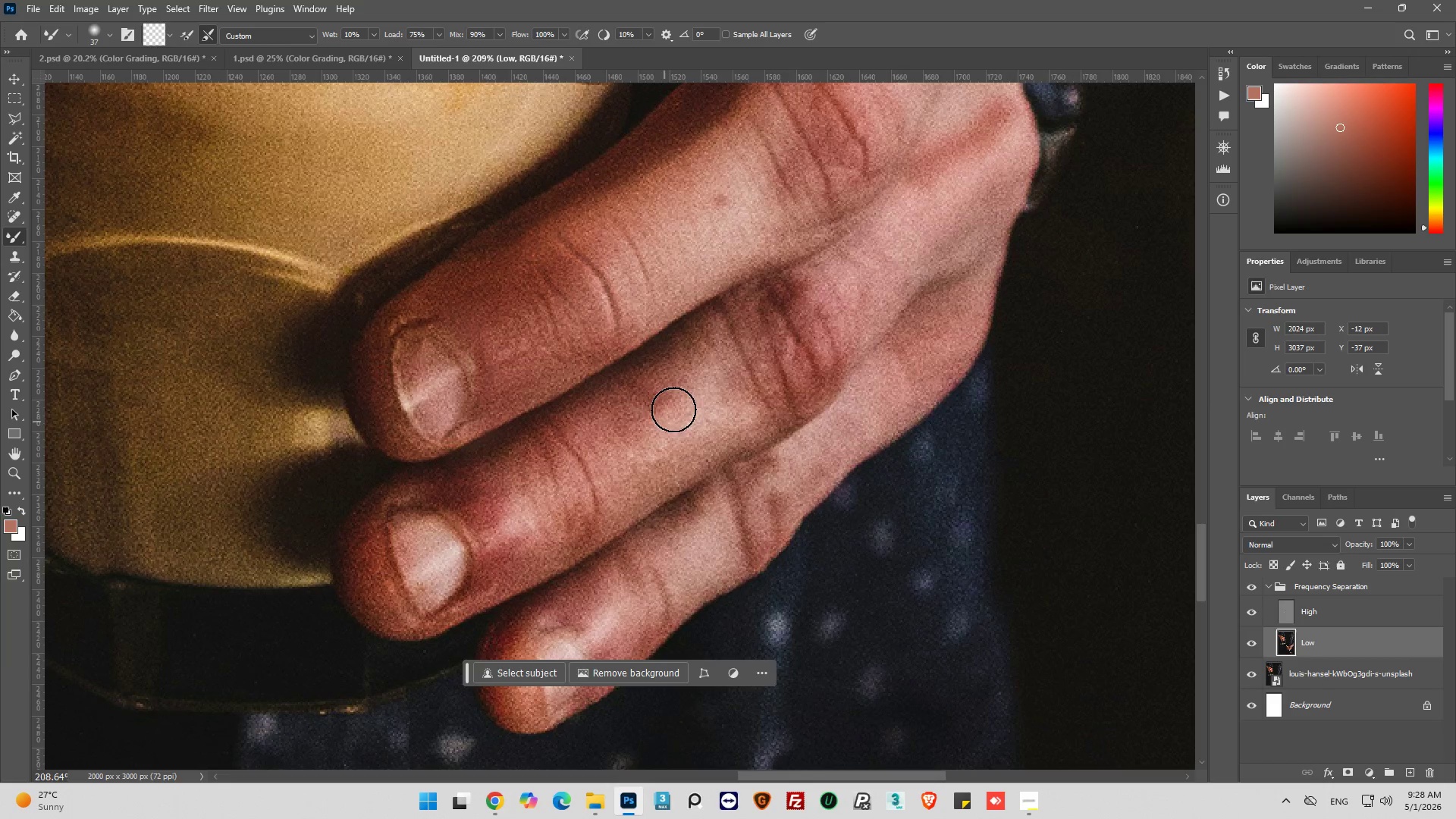 
scroll: coordinate [834, 394], scroll_direction: down, amount: 11.0
 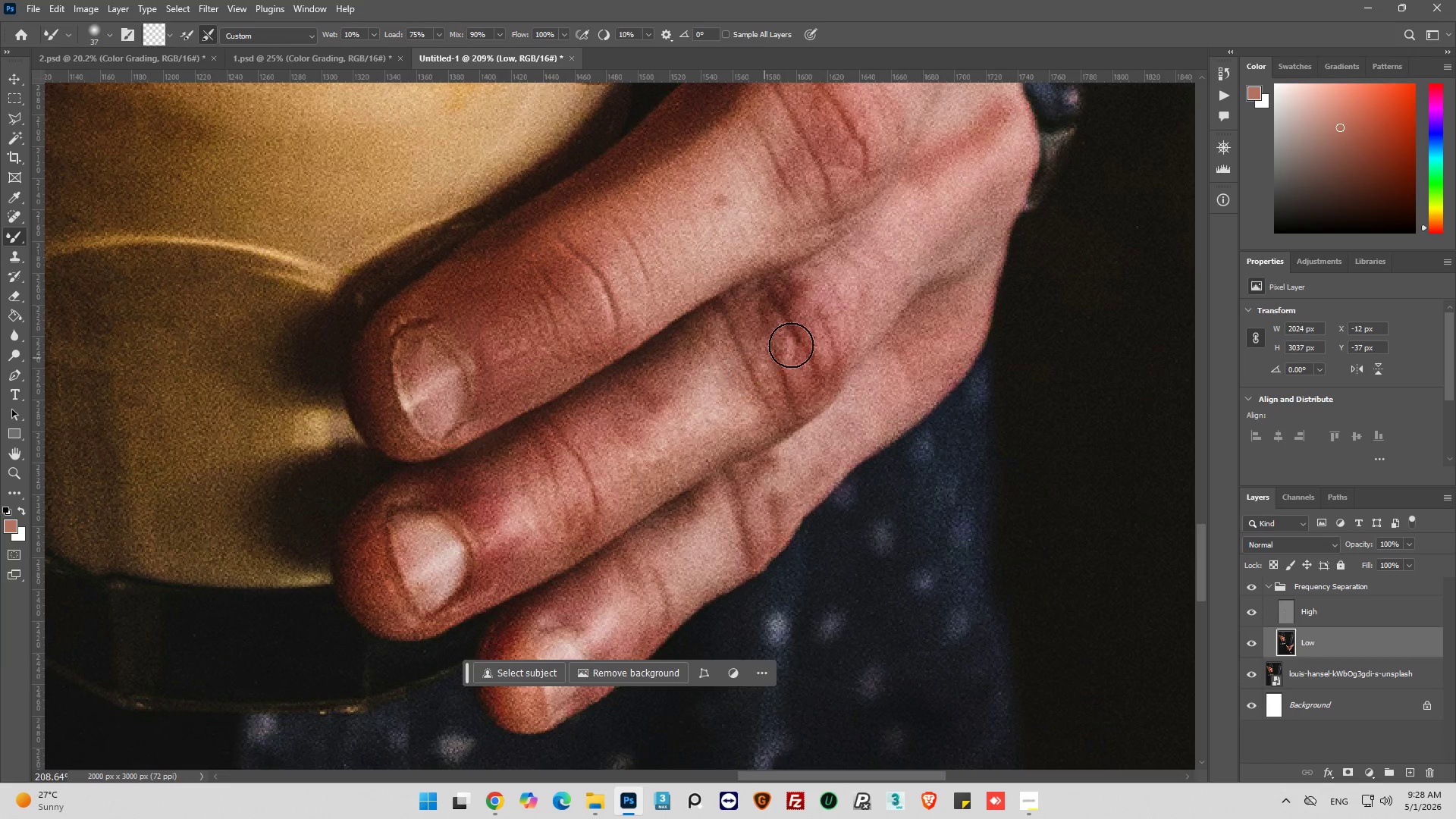 
left_click_drag(start_coordinate=[692, 394], to_coordinate=[781, 345])
 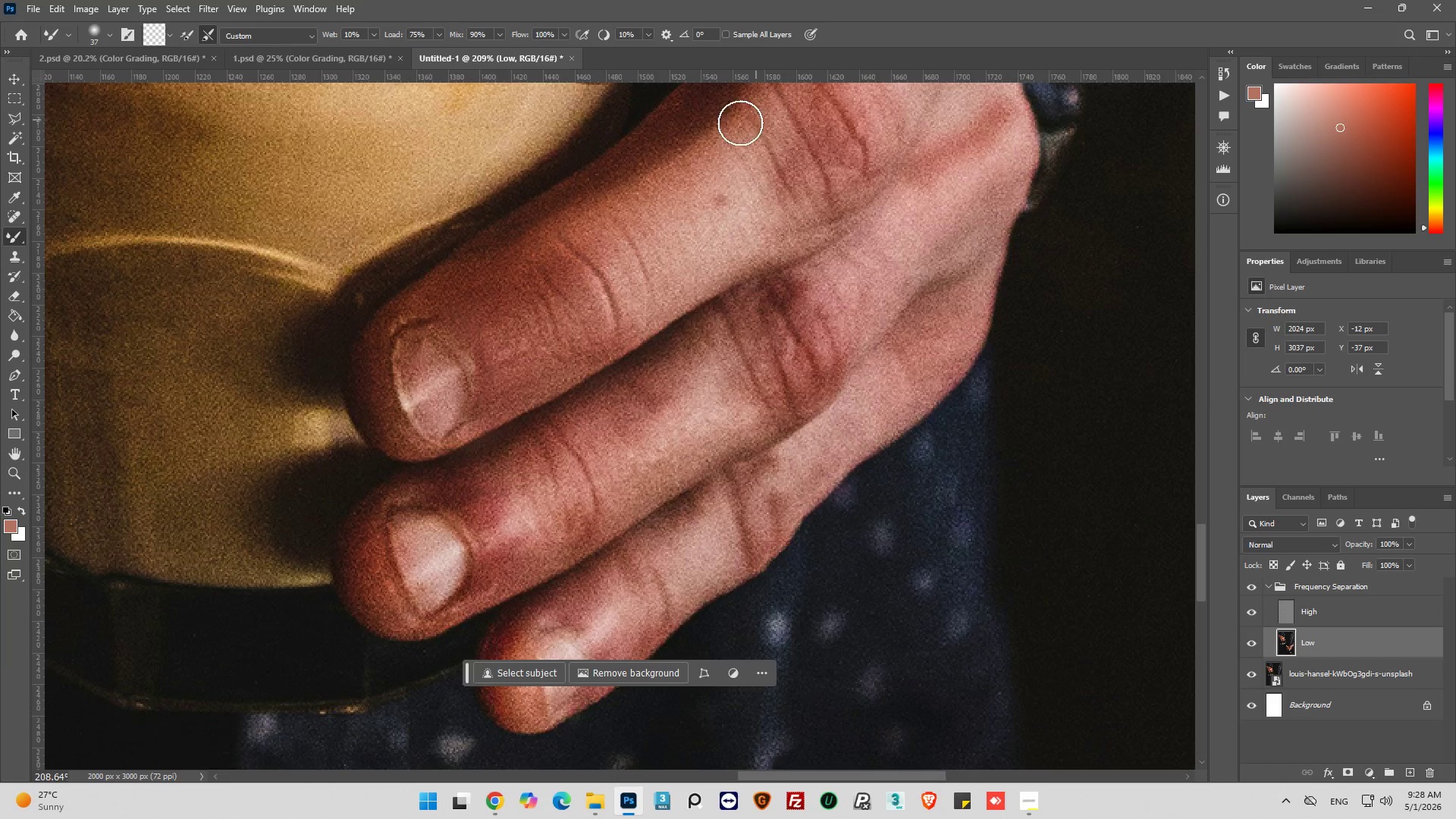 
wait(11.51)
 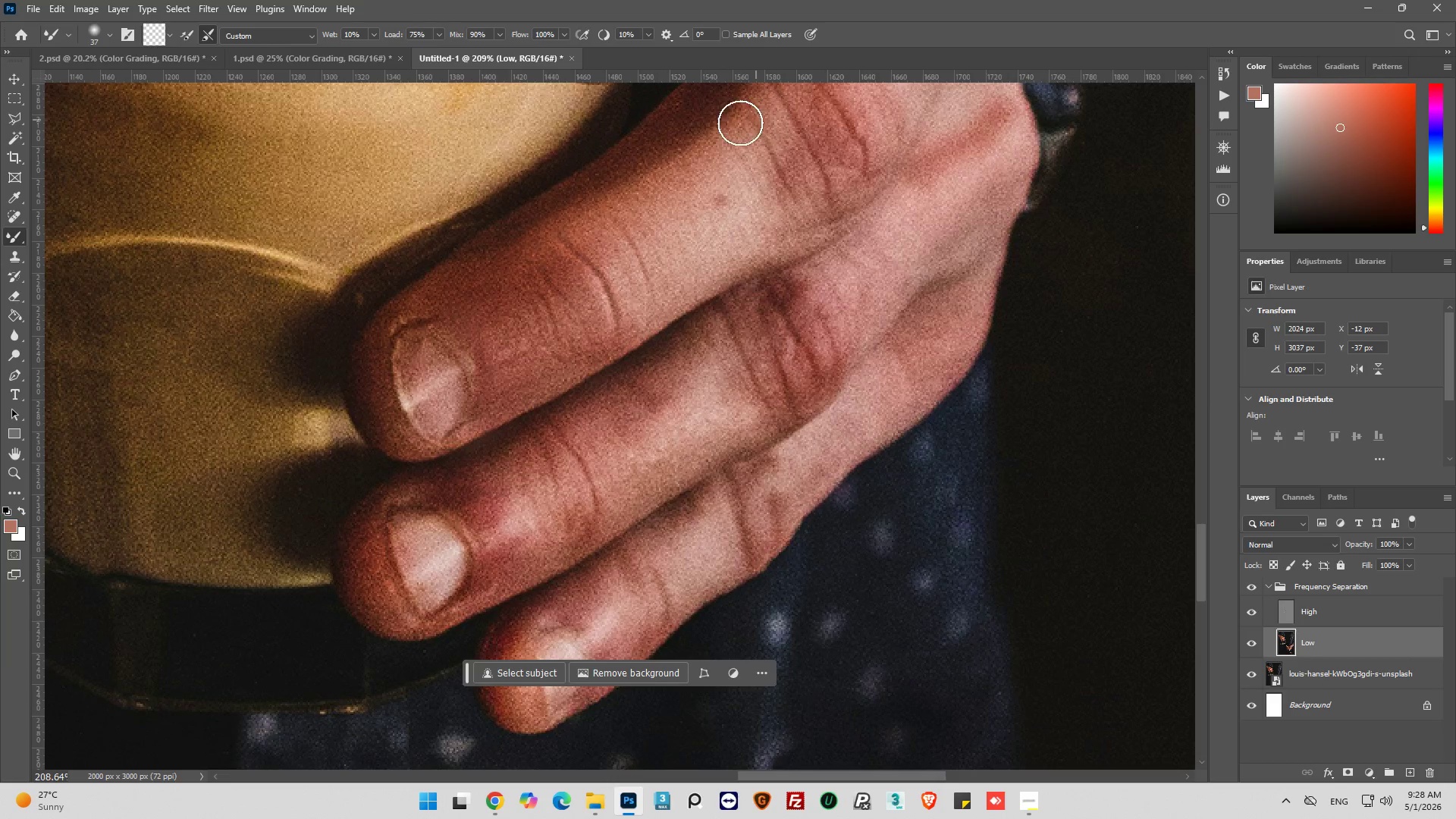 
left_click_drag(start_coordinate=[505, 481], to_coordinate=[498, 531])
 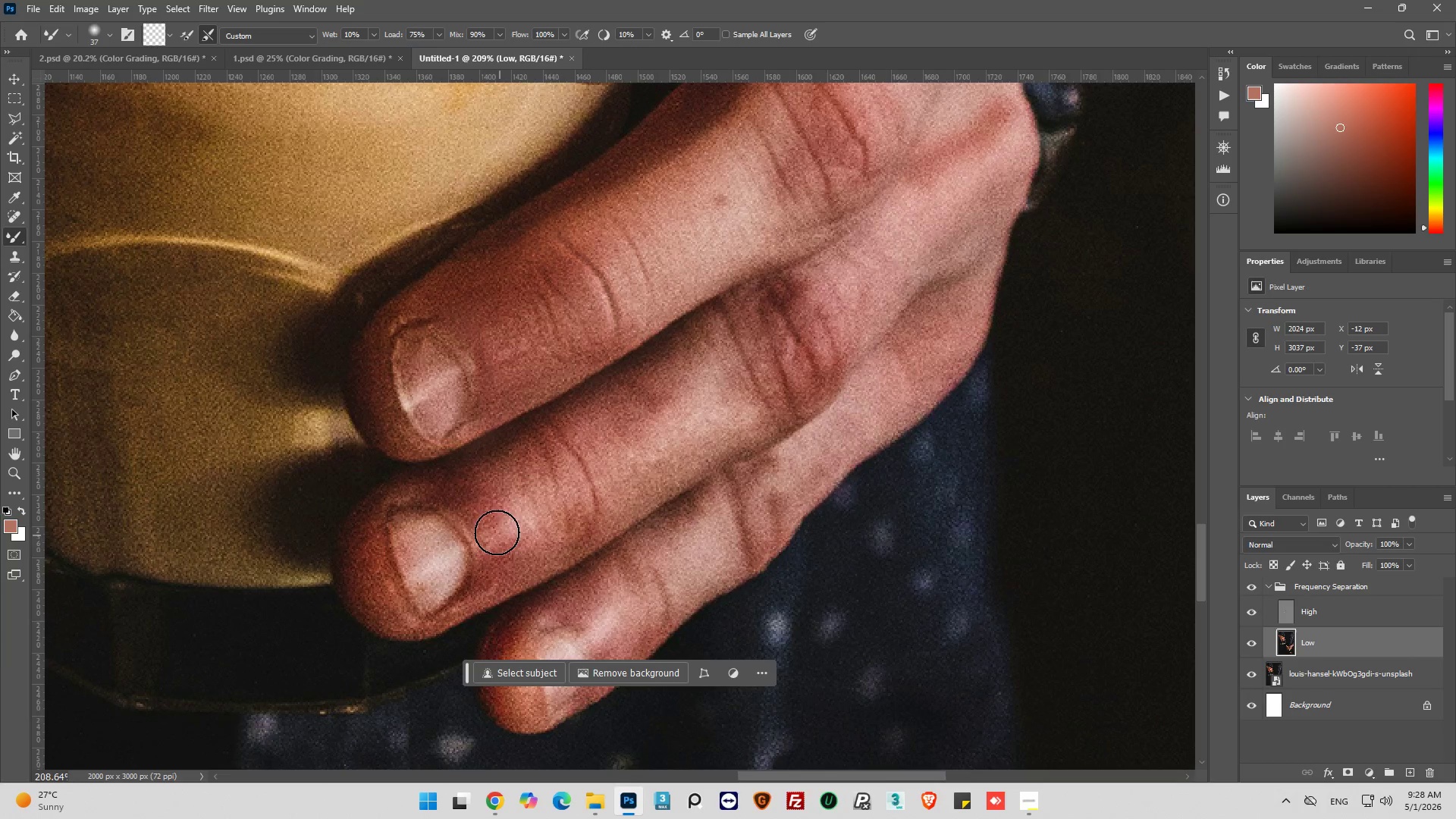 
left_click_drag(start_coordinate=[496, 531], to_coordinate=[388, 597])
 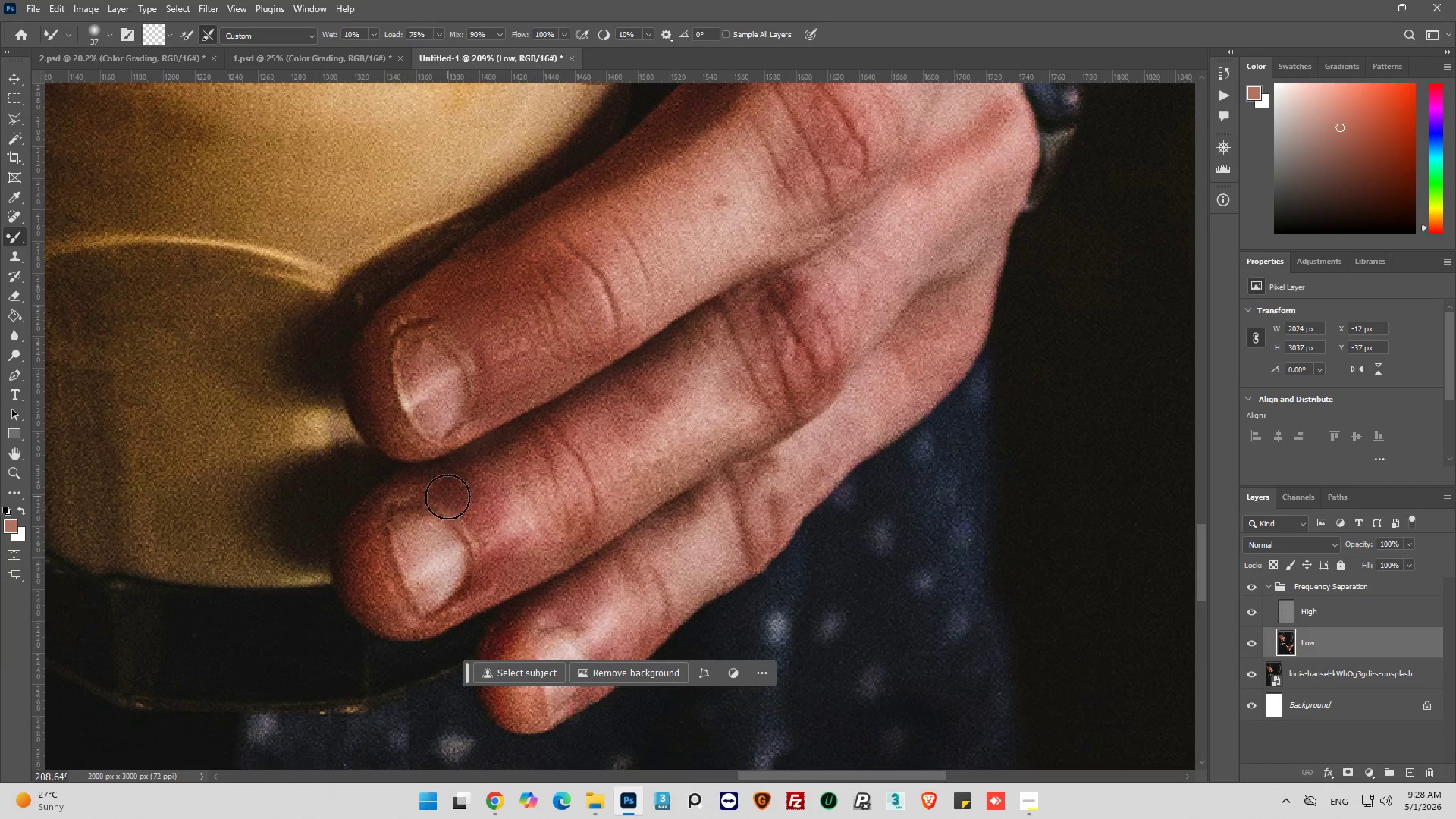 
left_click_drag(start_coordinate=[447, 497], to_coordinate=[395, 589])
 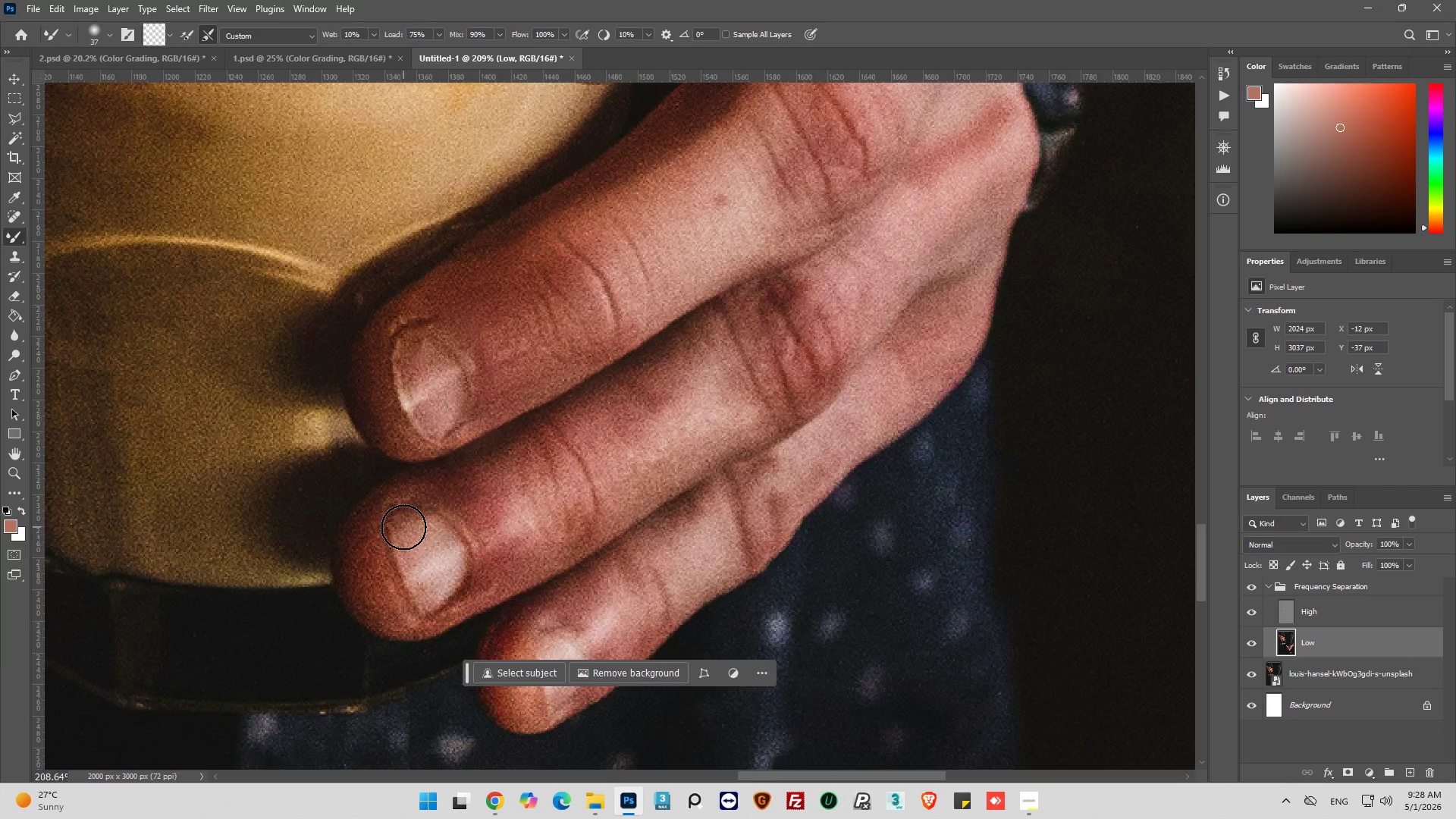 
left_click_drag(start_coordinate=[403, 526], to_coordinate=[459, 607])
 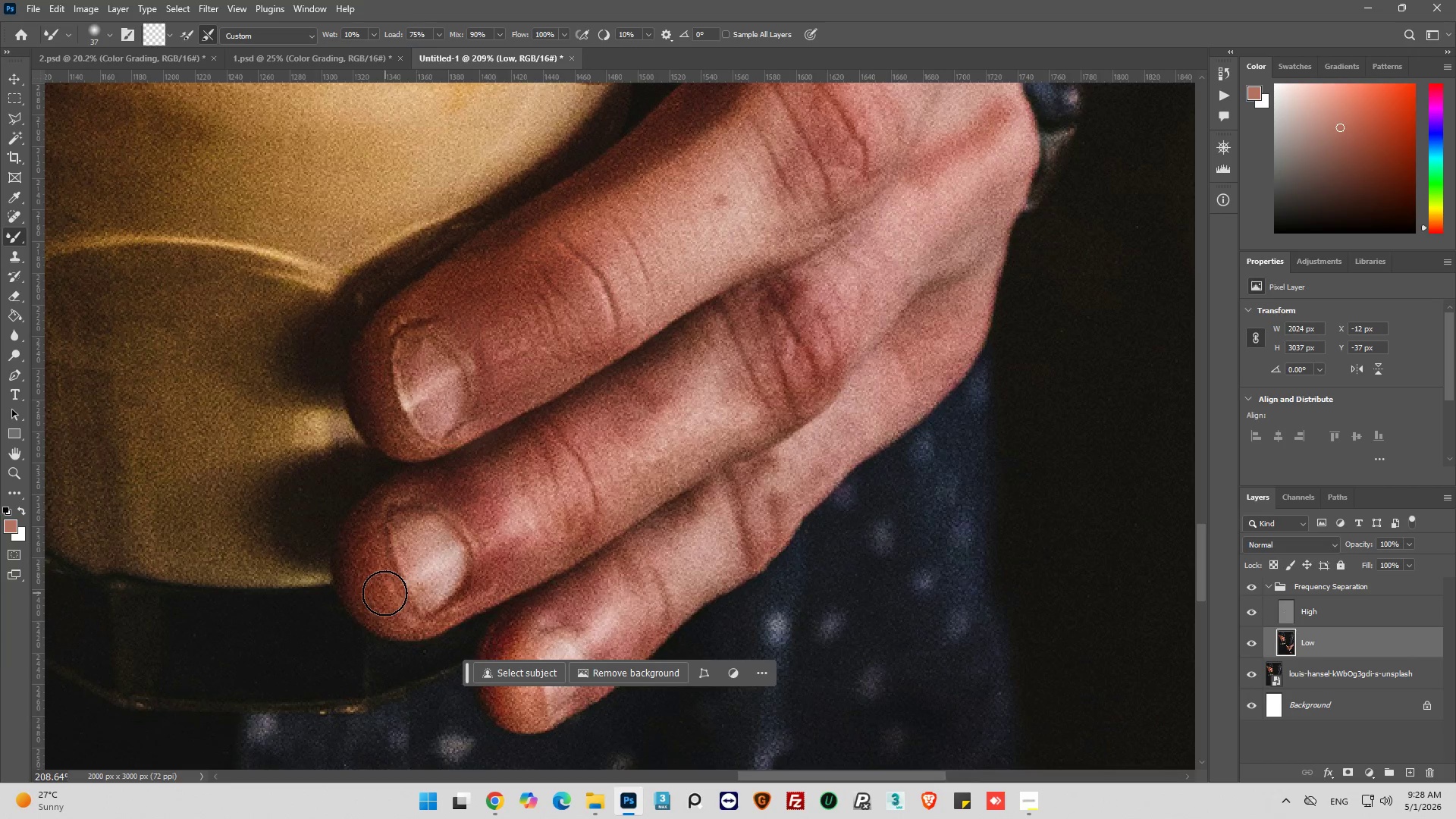 
left_click_drag(start_coordinate=[384, 593], to_coordinate=[612, 470])
 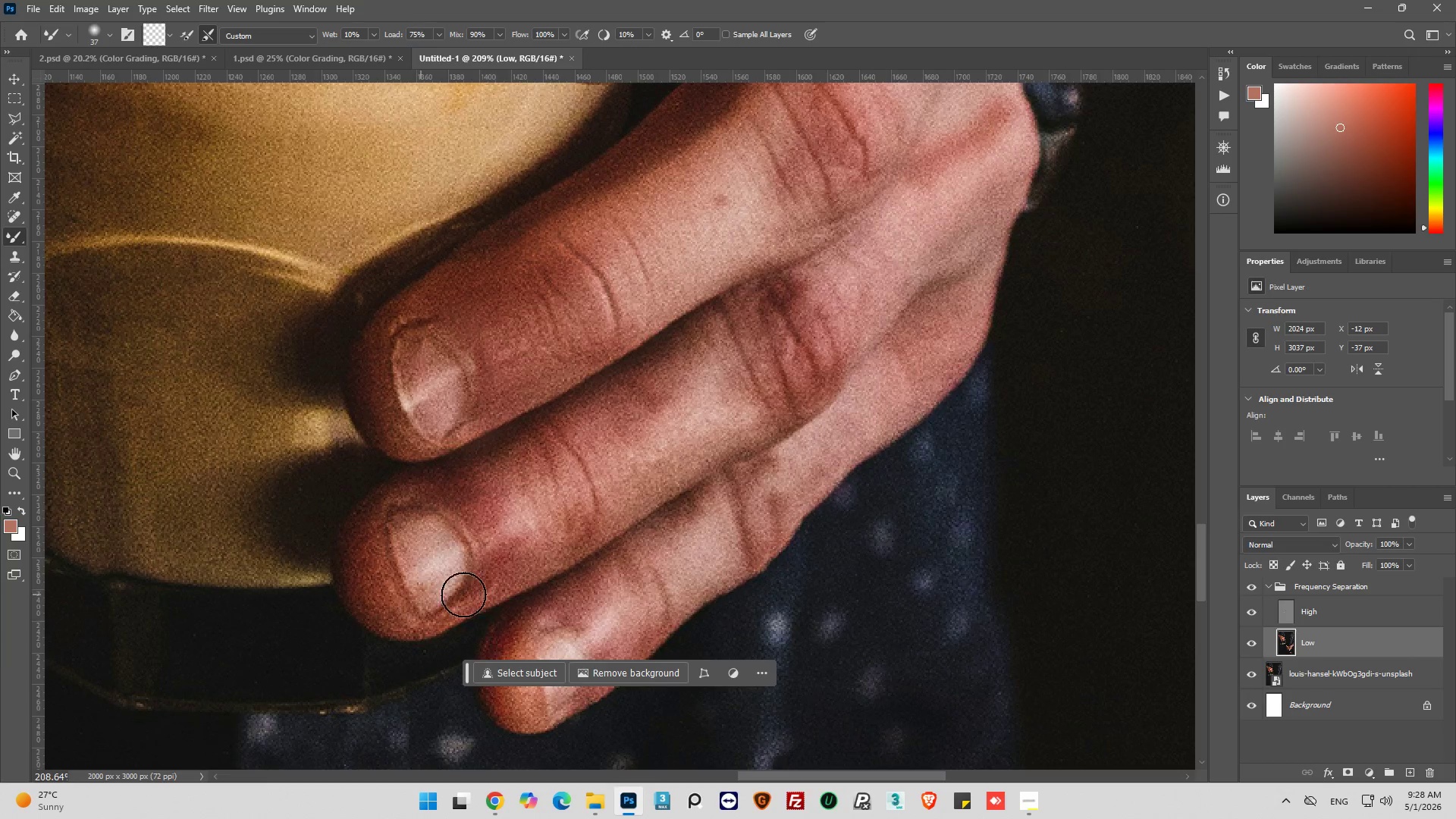 
left_click_drag(start_coordinate=[425, 595], to_coordinate=[633, 526])
 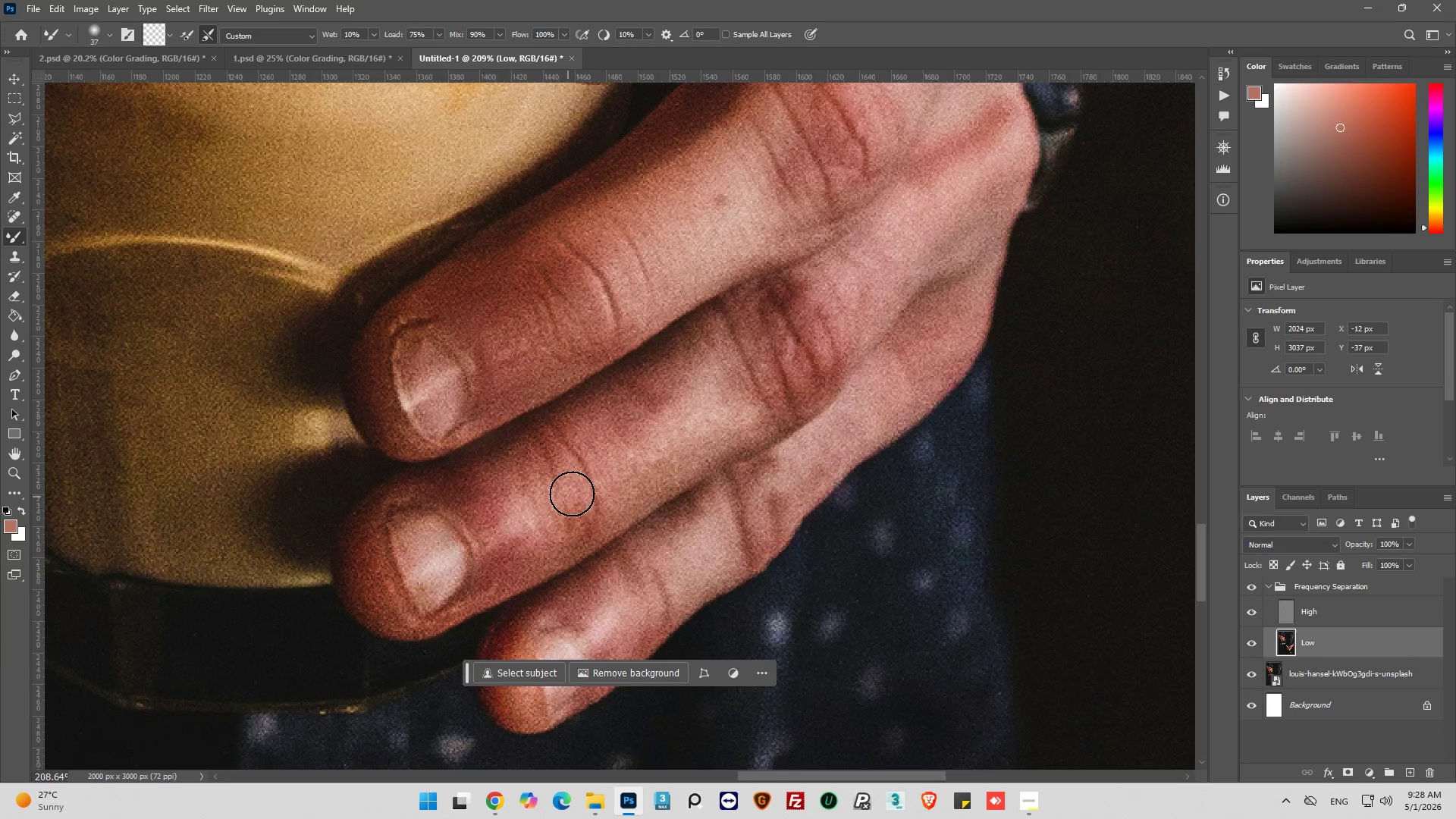 
left_click_drag(start_coordinate=[572, 494], to_coordinate=[483, 583])
 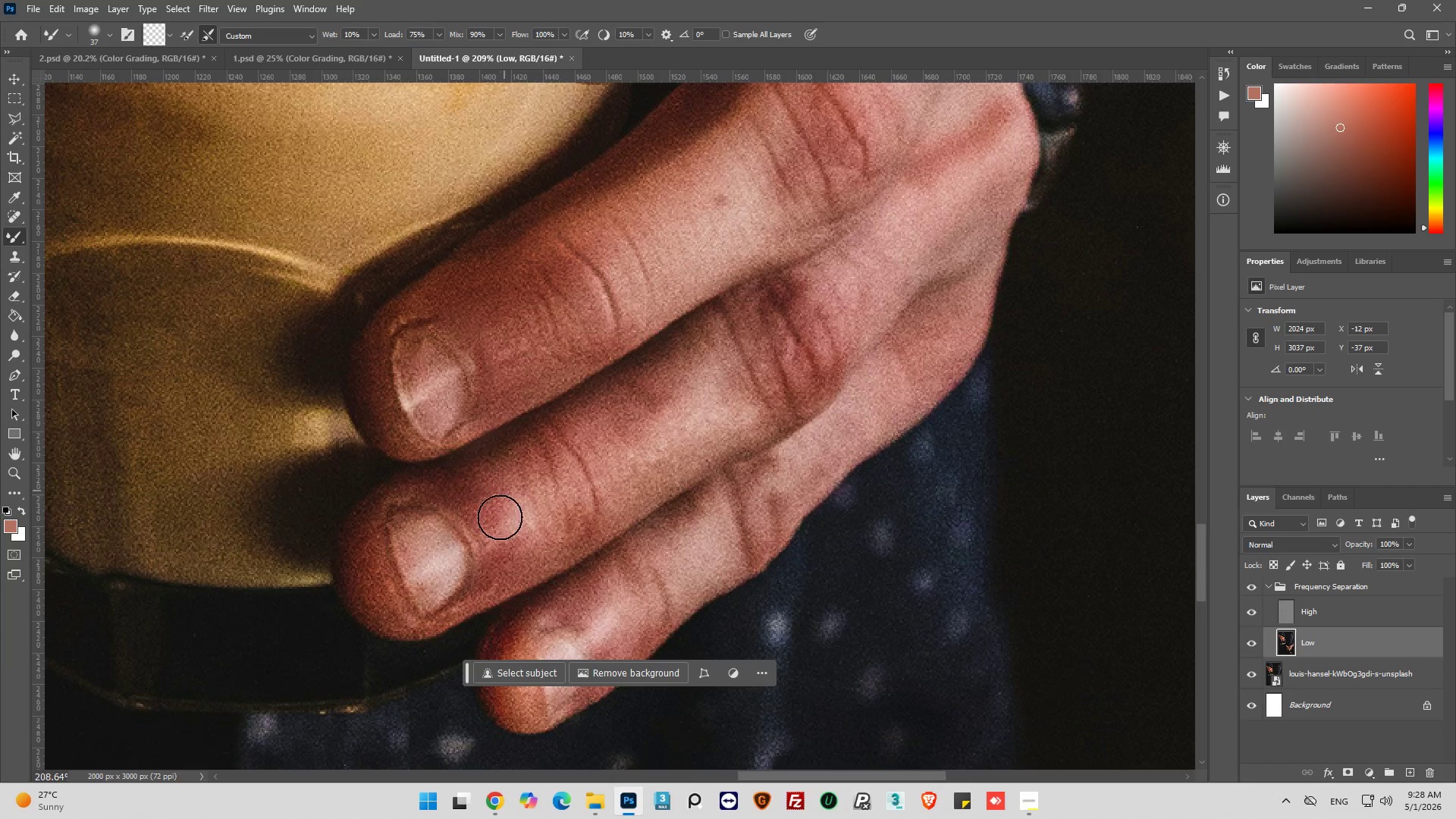 
left_click_drag(start_coordinate=[504, 491], to_coordinate=[480, 612])
 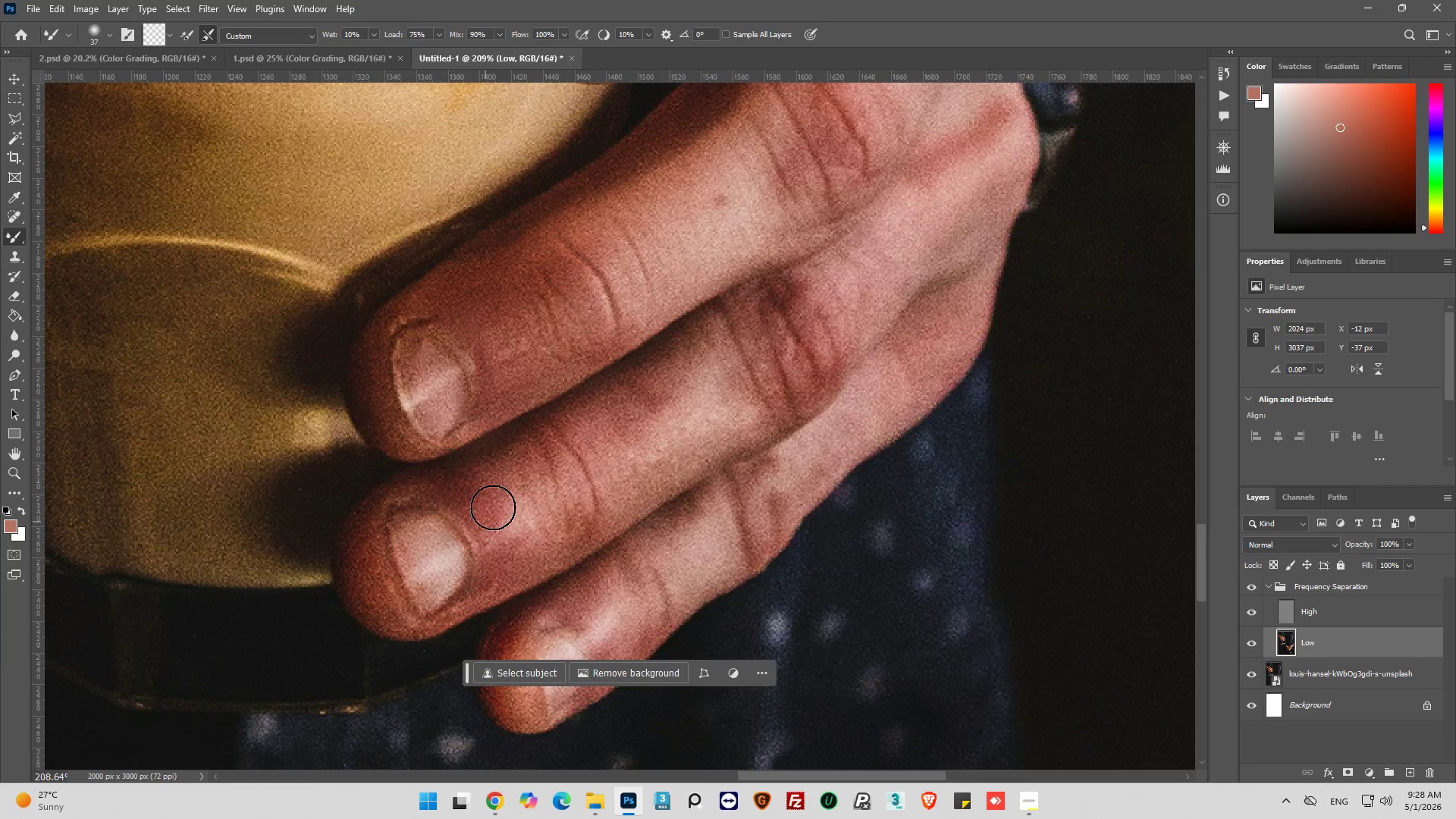 
left_click_drag(start_coordinate=[493, 507], to_coordinate=[470, 601])
 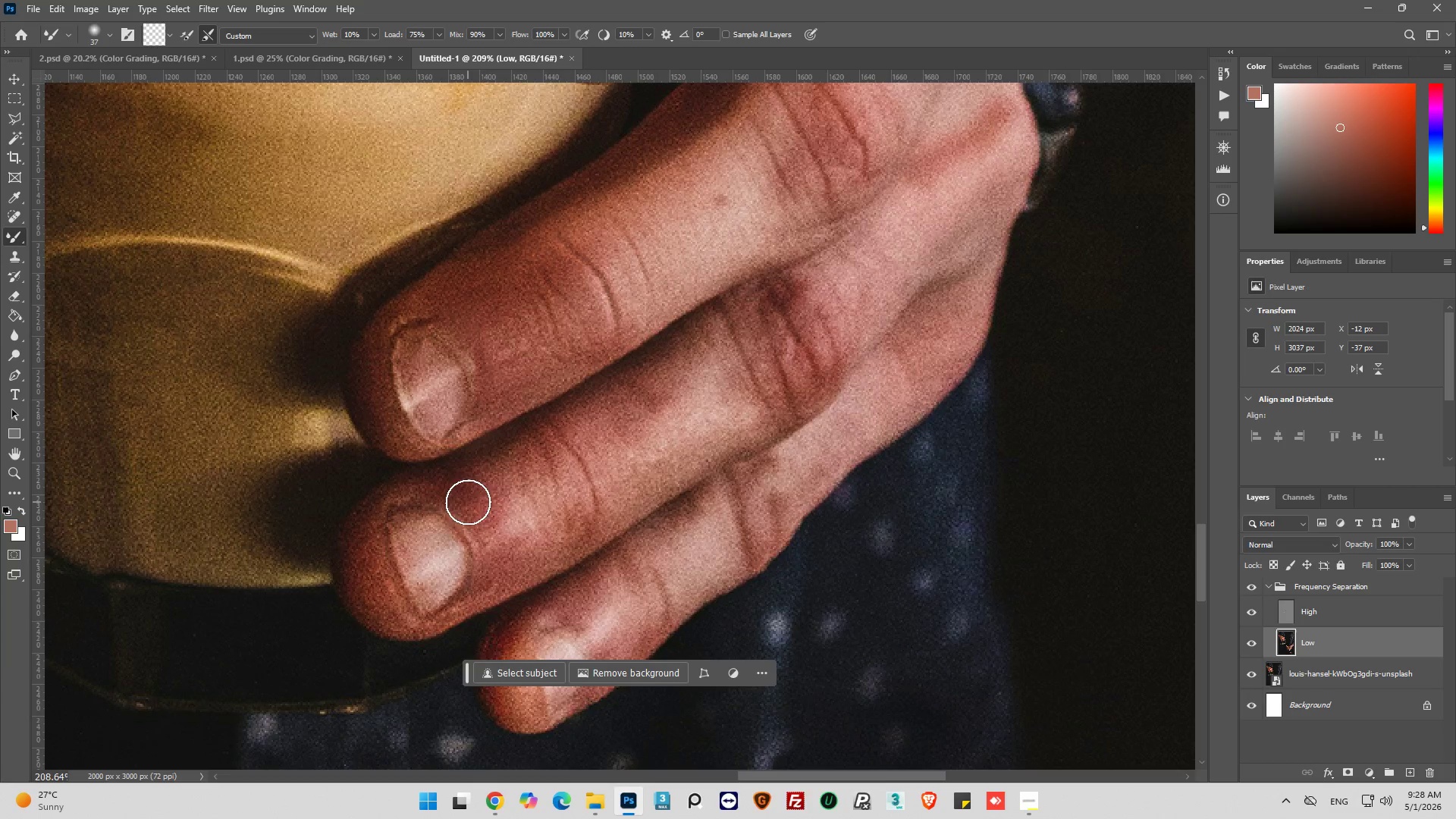 
left_click_drag(start_coordinate=[468, 502], to_coordinate=[438, 614])
 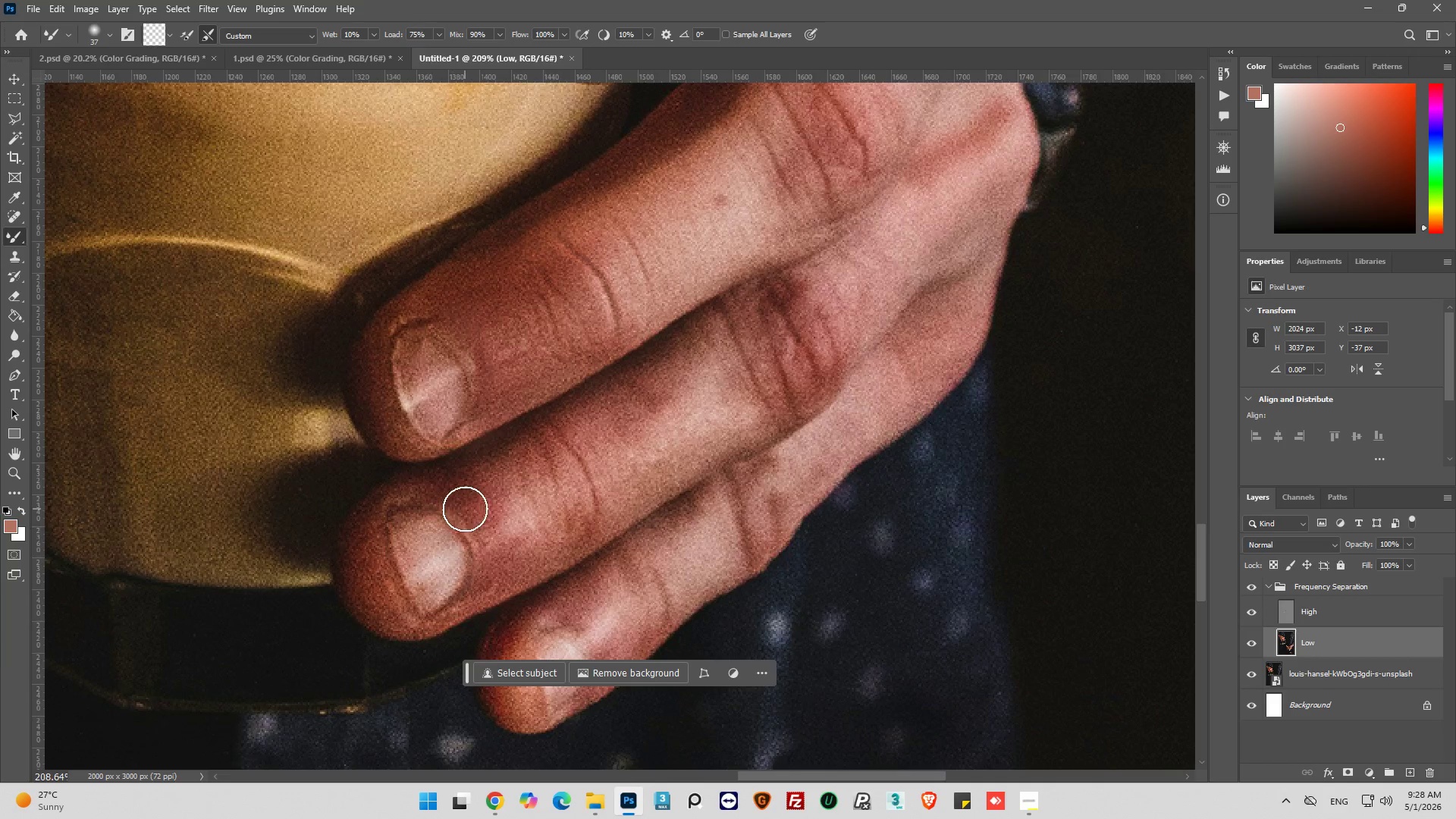 
left_click_drag(start_coordinate=[465, 509], to_coordinate=[400, 595])
 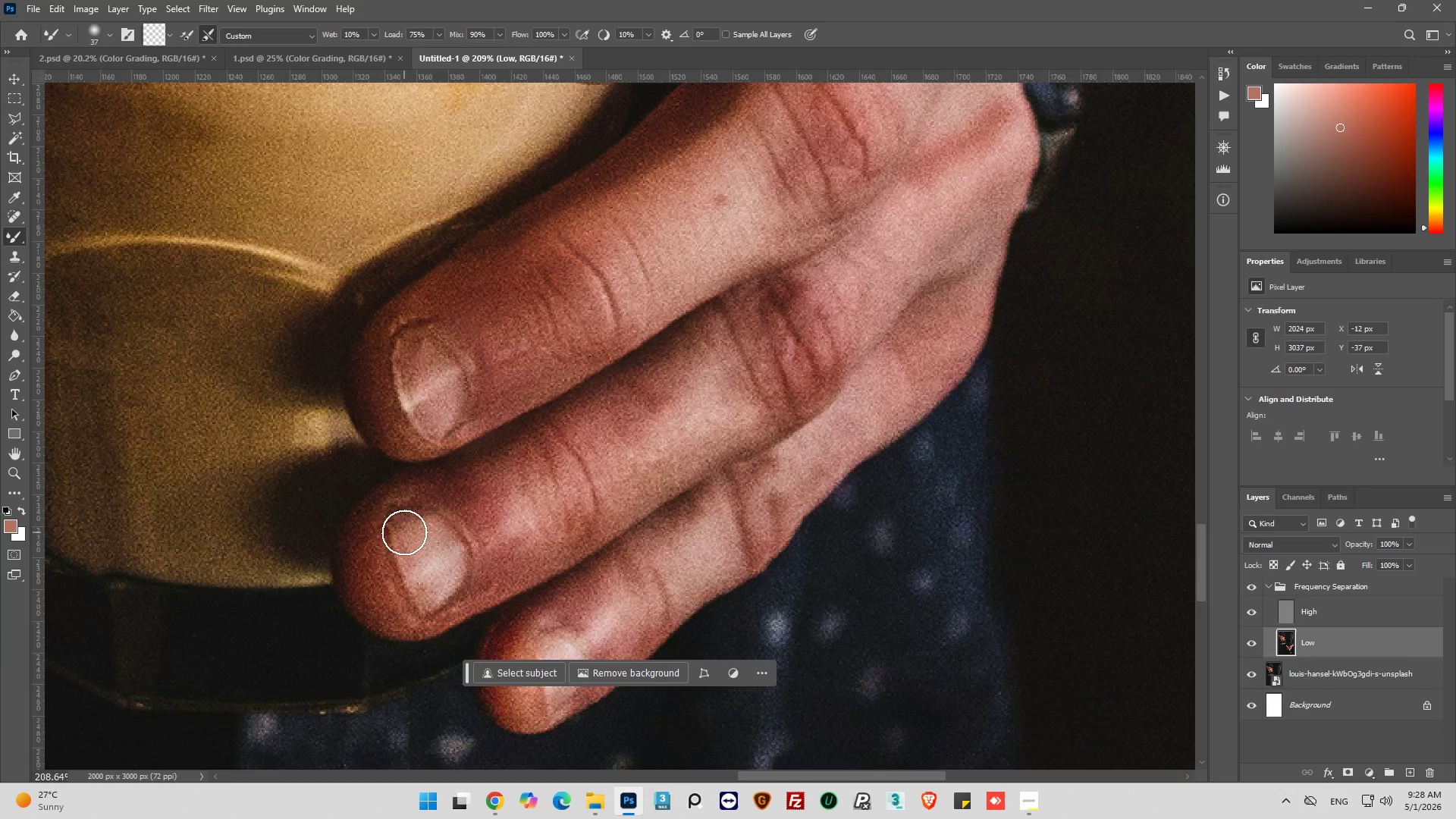 
left_click_drag(start_coordinate=[404, 532], to_coordinate=[366, 619])
 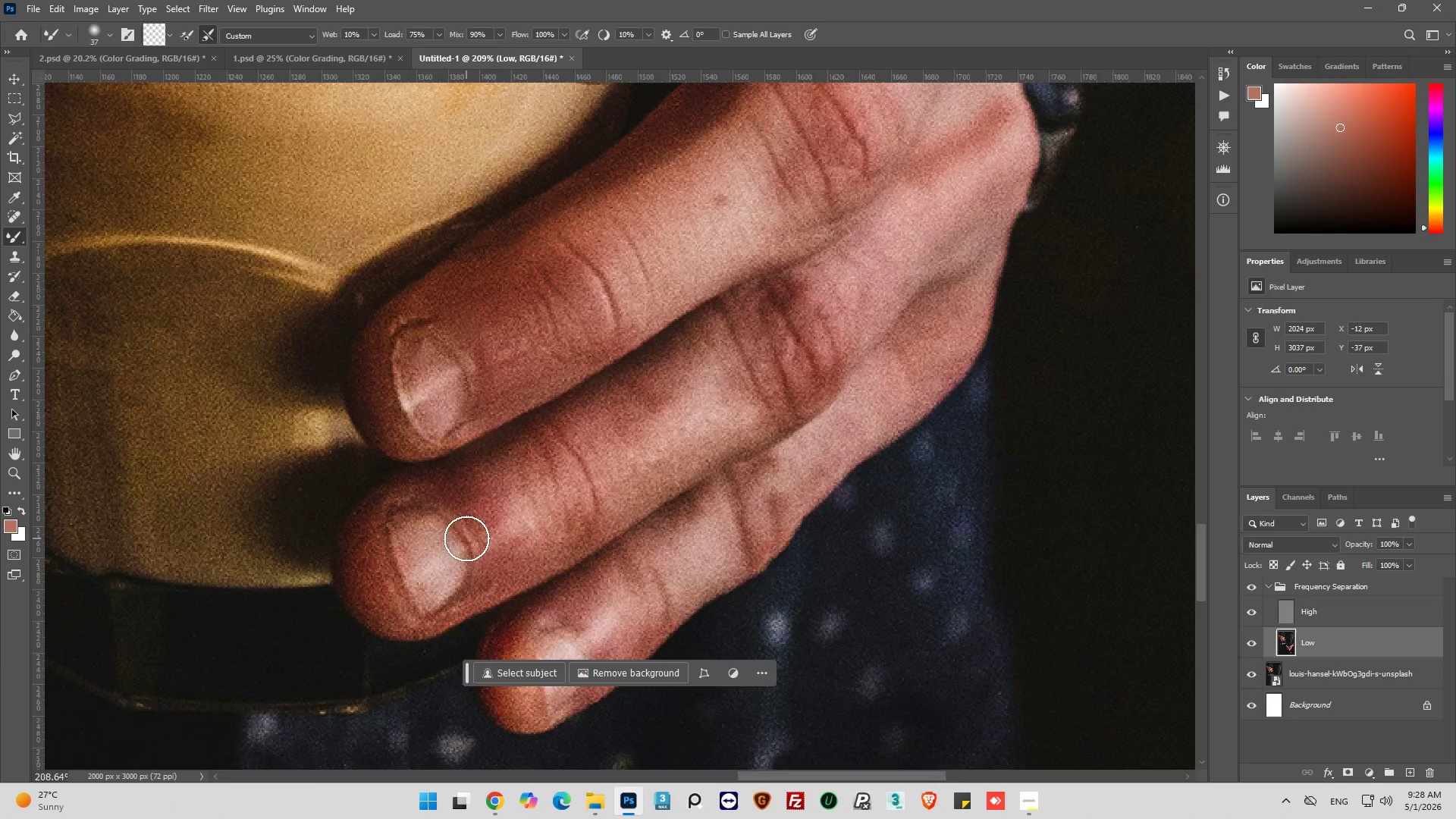 
left_click_drag(start_coordinate=[466, 538], to_coordinate=[422, 592])
 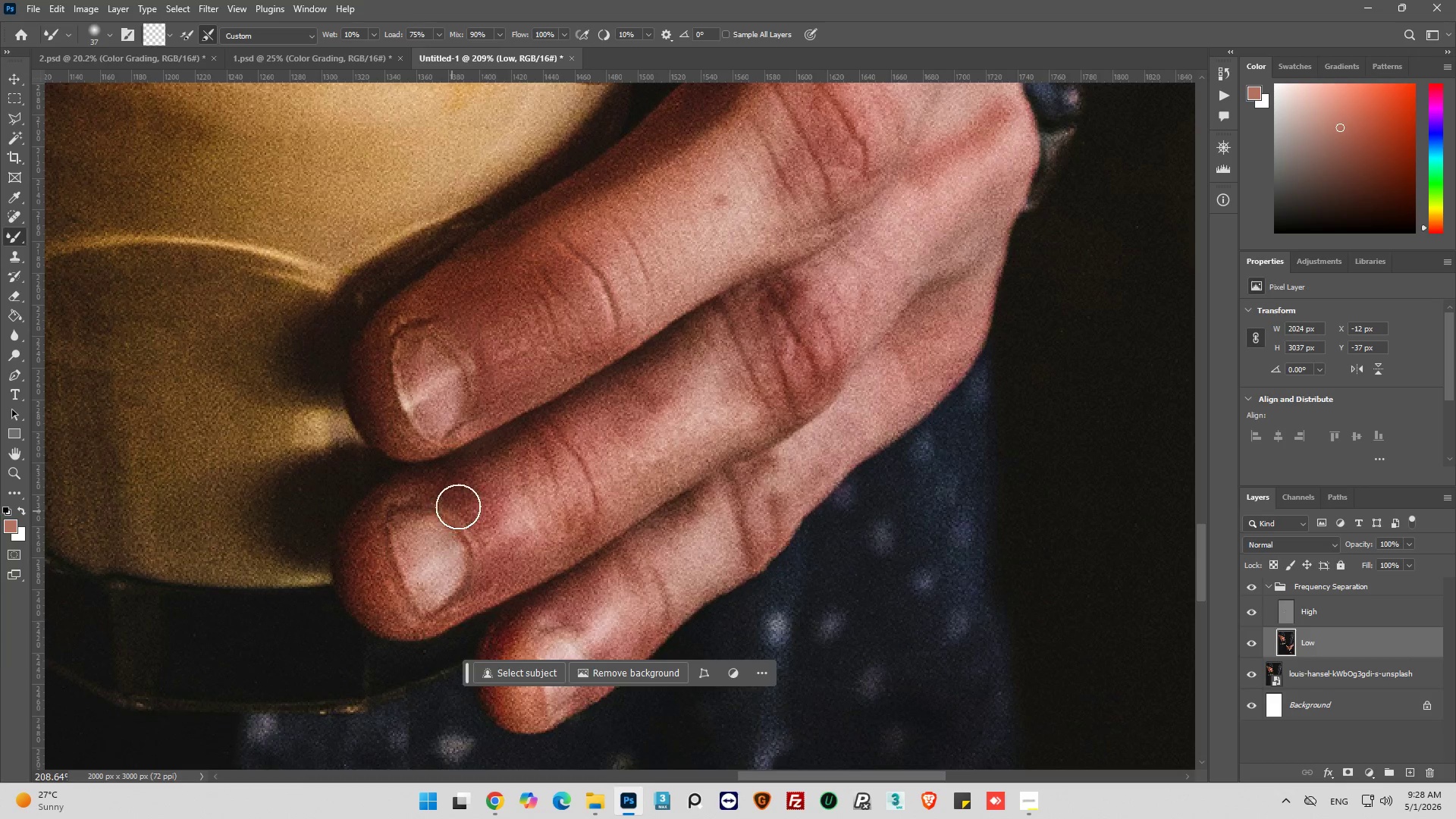 
left_click_drag(start_coordinate=[452, 511], to_coordinate=[739, 363])
 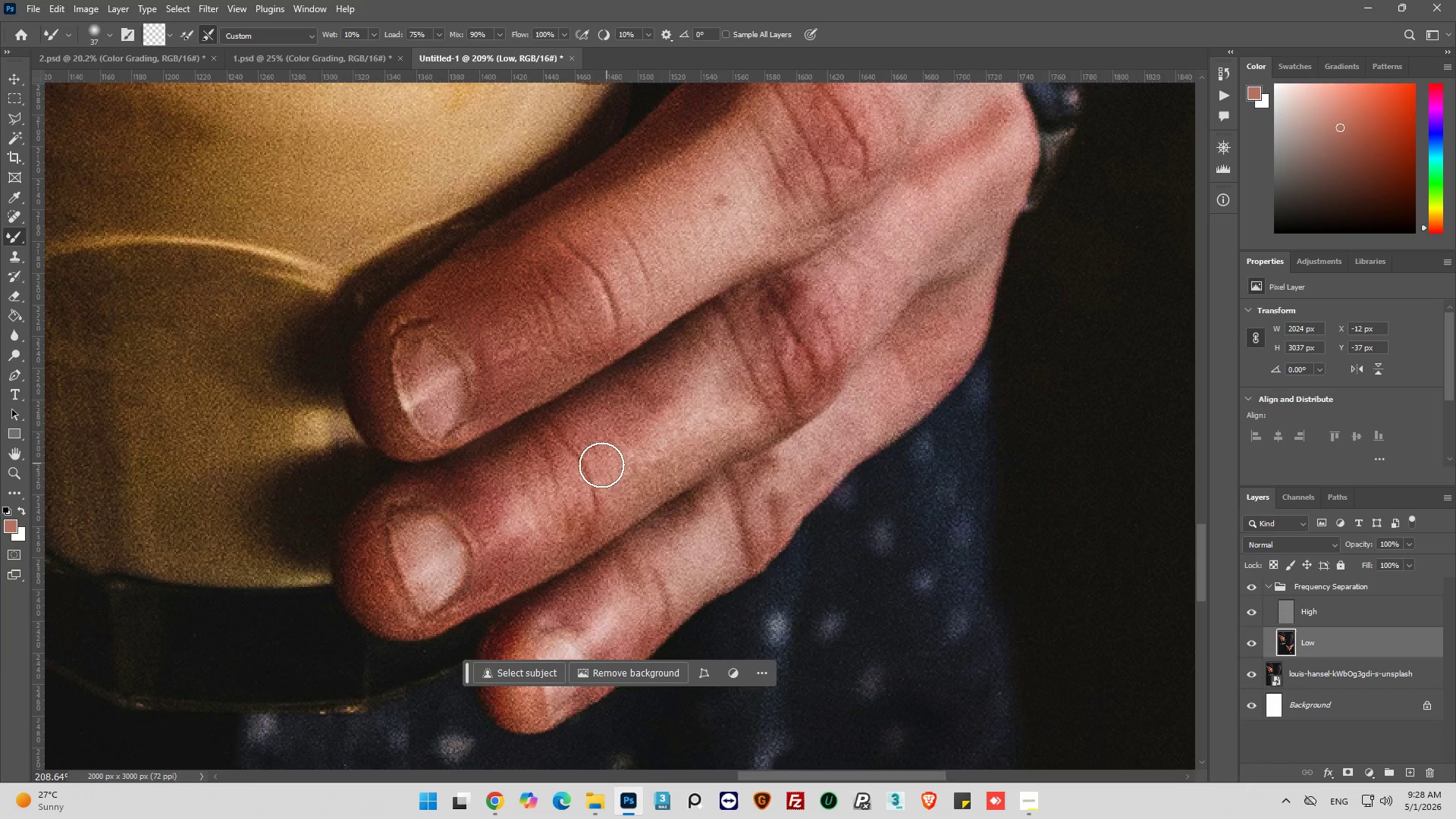 
left_click_drag(start_coordinate=[602, 463], to_coordinate=[756, 349])
 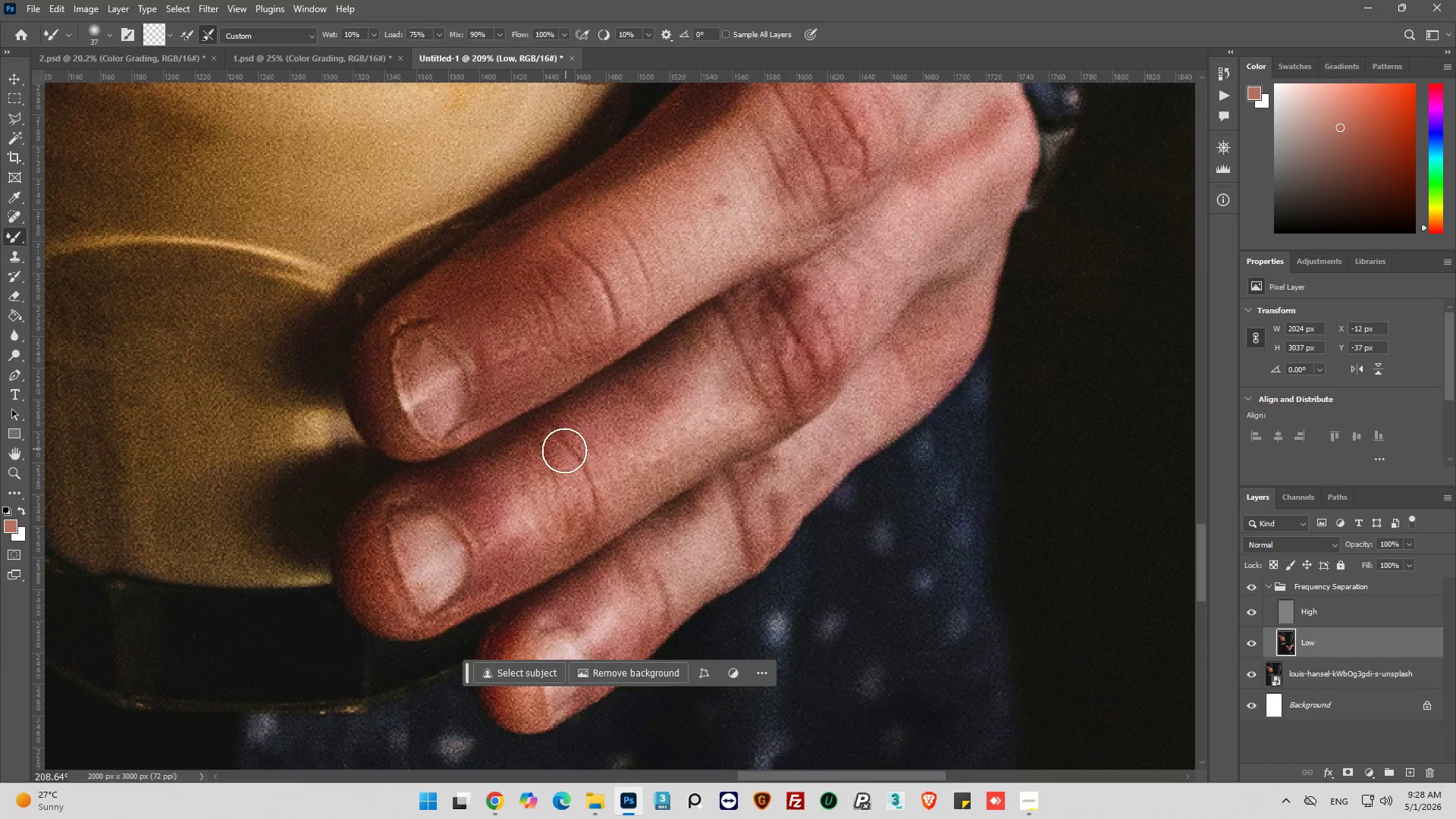 
left_click_drag(start_coordinate=[564, 450], to_coordinate=[780, 287])
 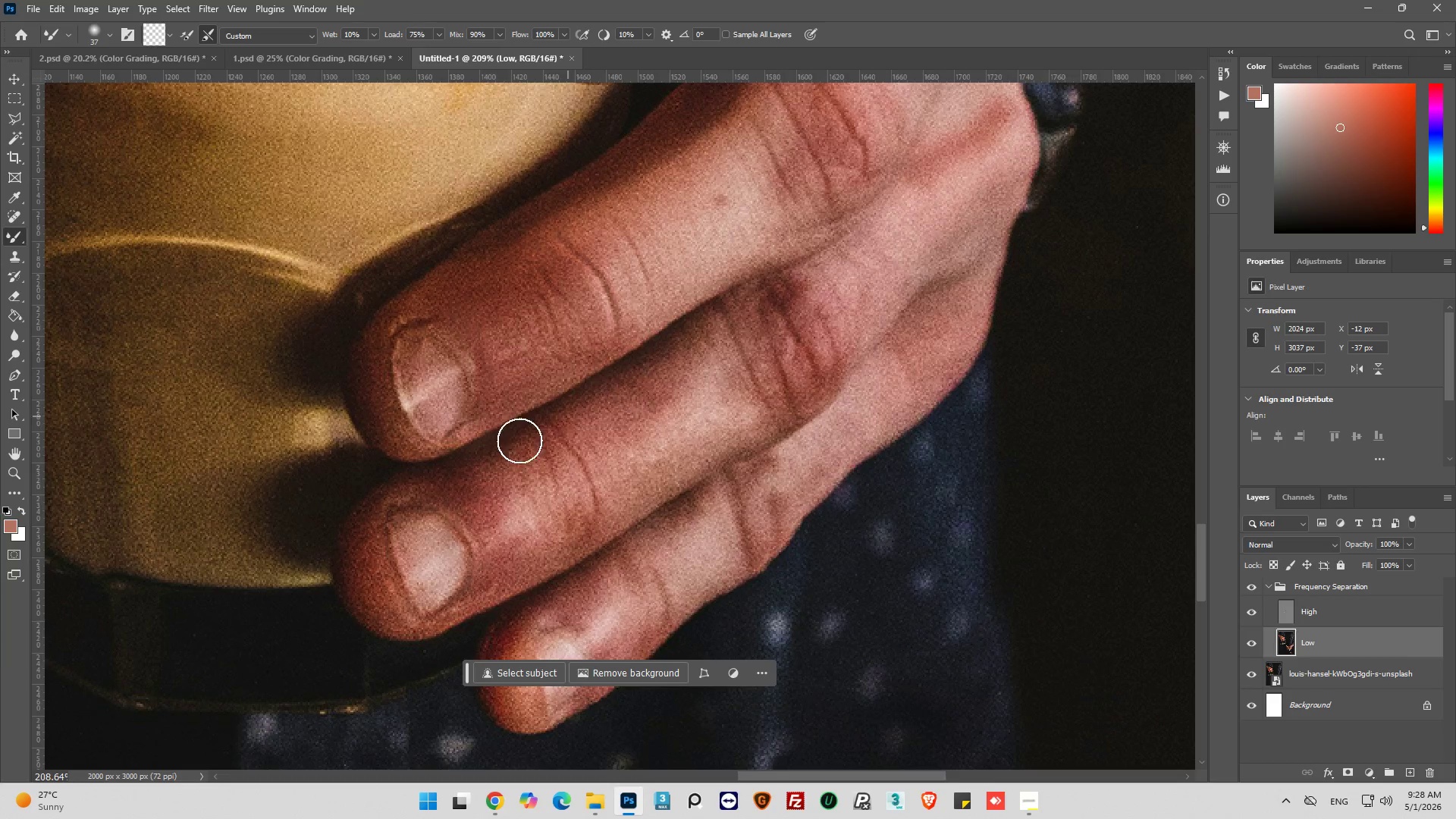 
left_click_drag(start_coordinate=[531, 433], to_coordinate=[810, 293])
 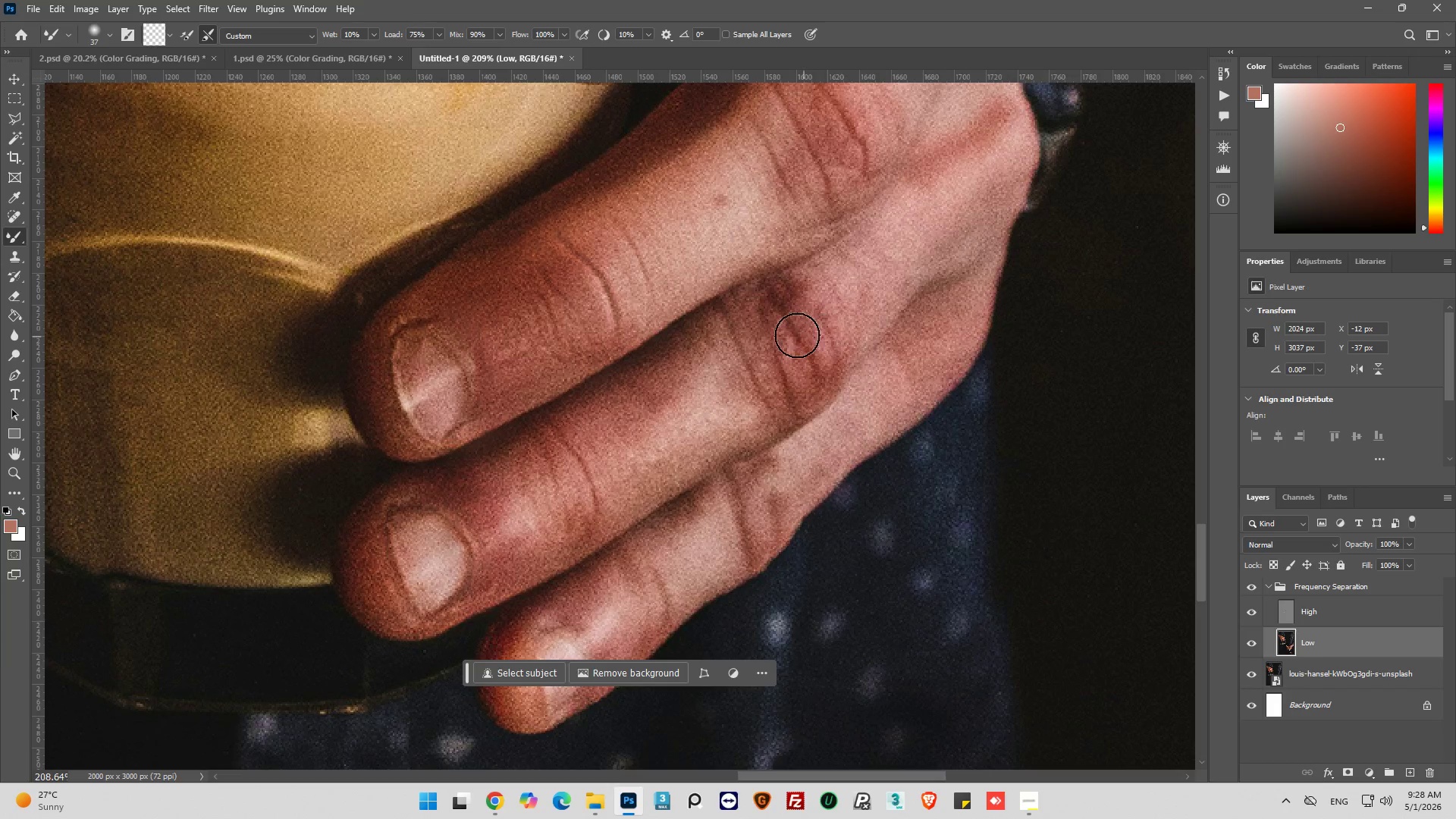 
left_click_drag(start_coordinate=[797, 330], to_coordinate=[975, 175])
 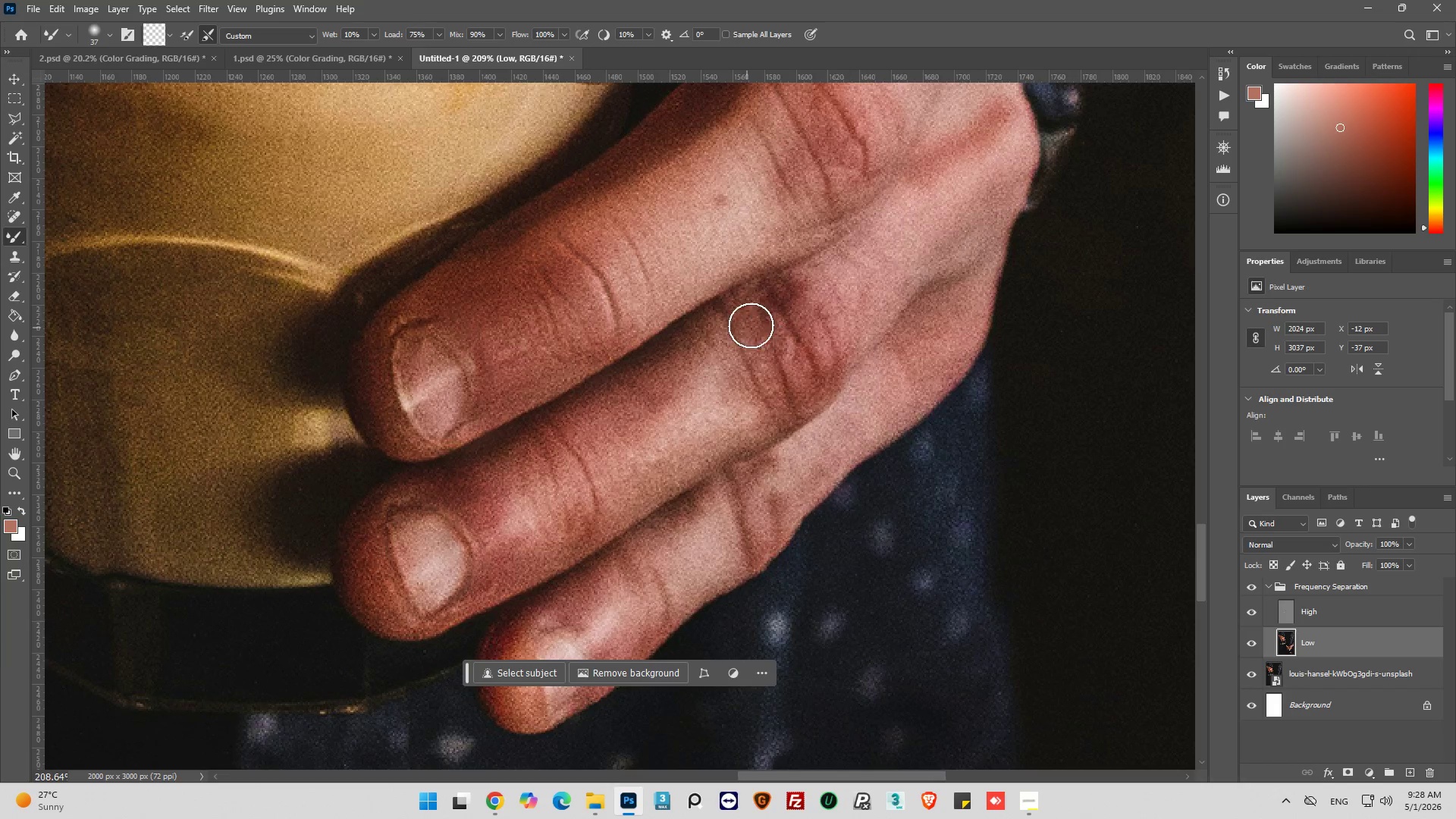 
left_click_drag(start_coordinate=[749, 327], to_coordinate=[965, 174])
 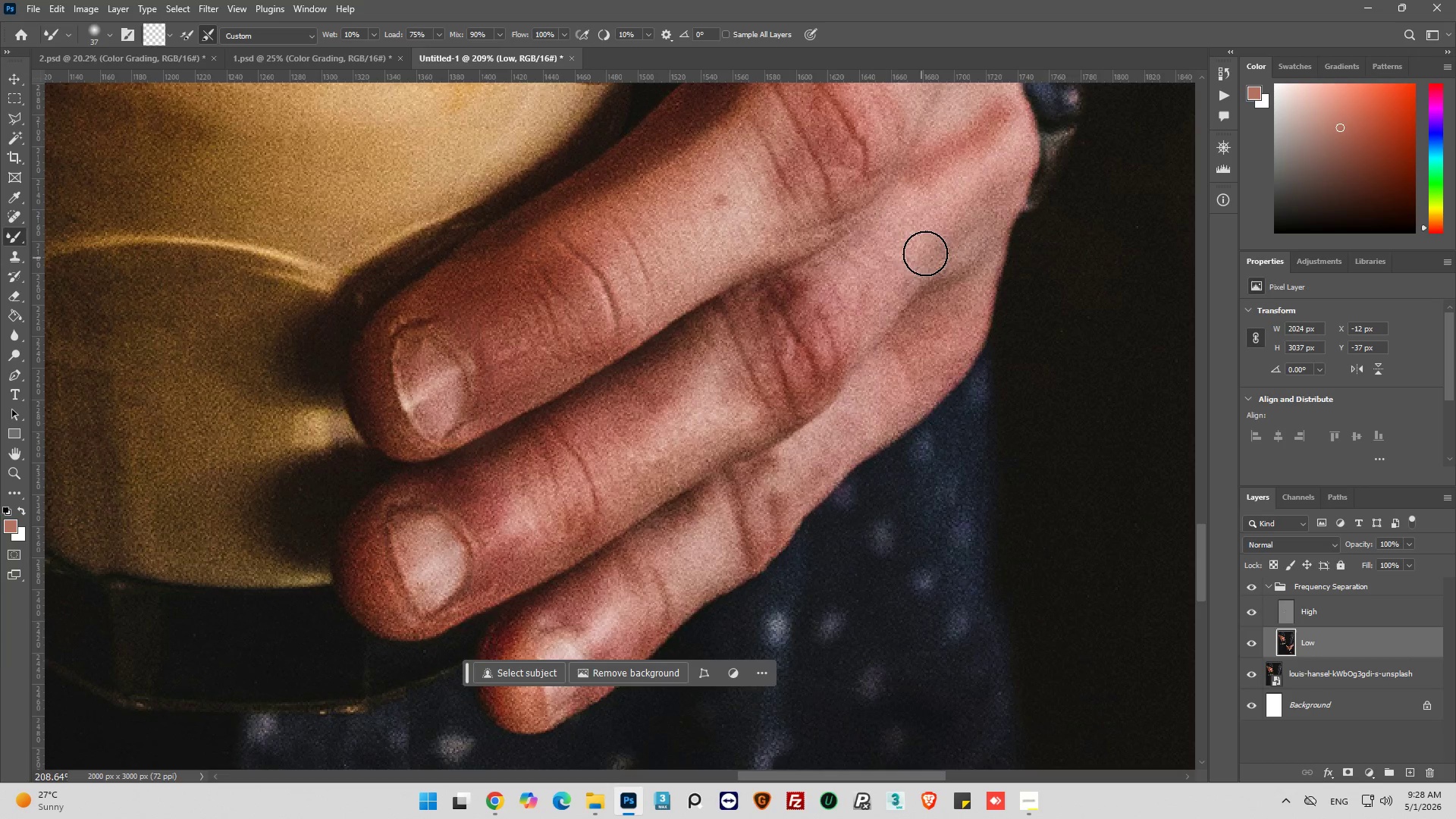 
left_click_drag(start_coordinate=[927, 252], to_coordinate=[718, 405])
 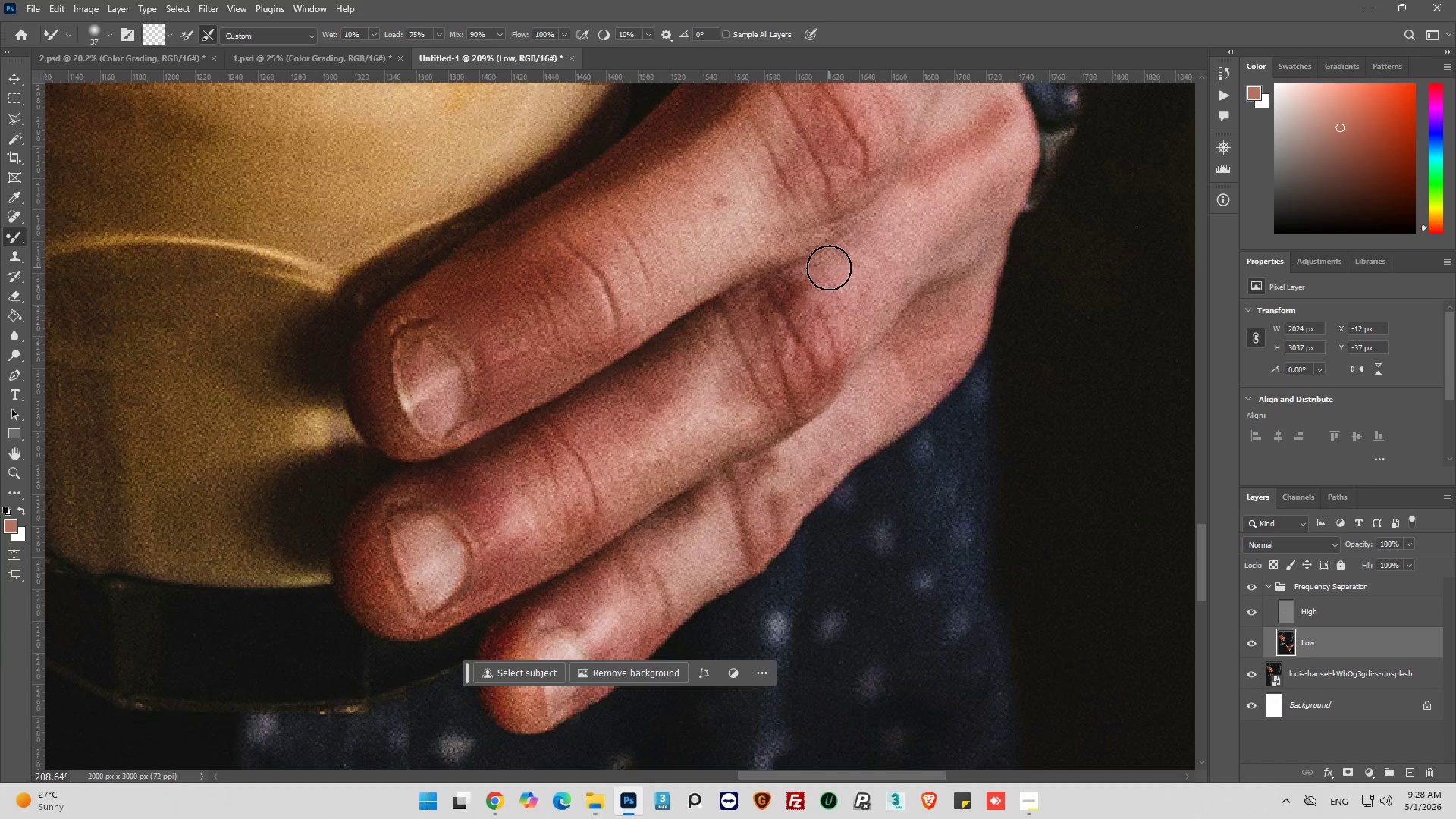 
left_click_drag(start_coordinate=[829, 268], to_coordinate=[693, 388])
 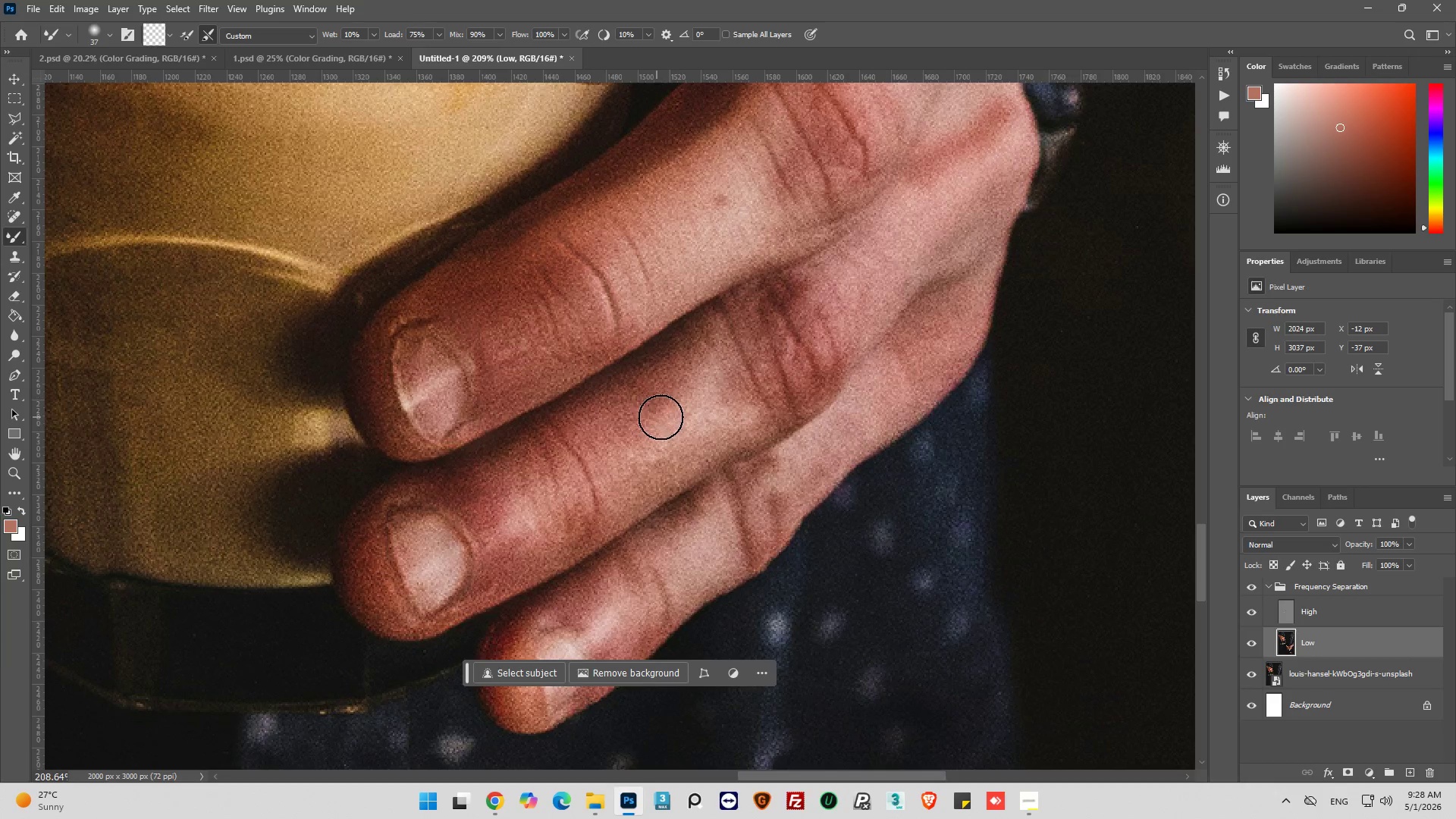 
left_click_drag(start_coordinate=[674, 413], to_coordinate=[731, 378])
 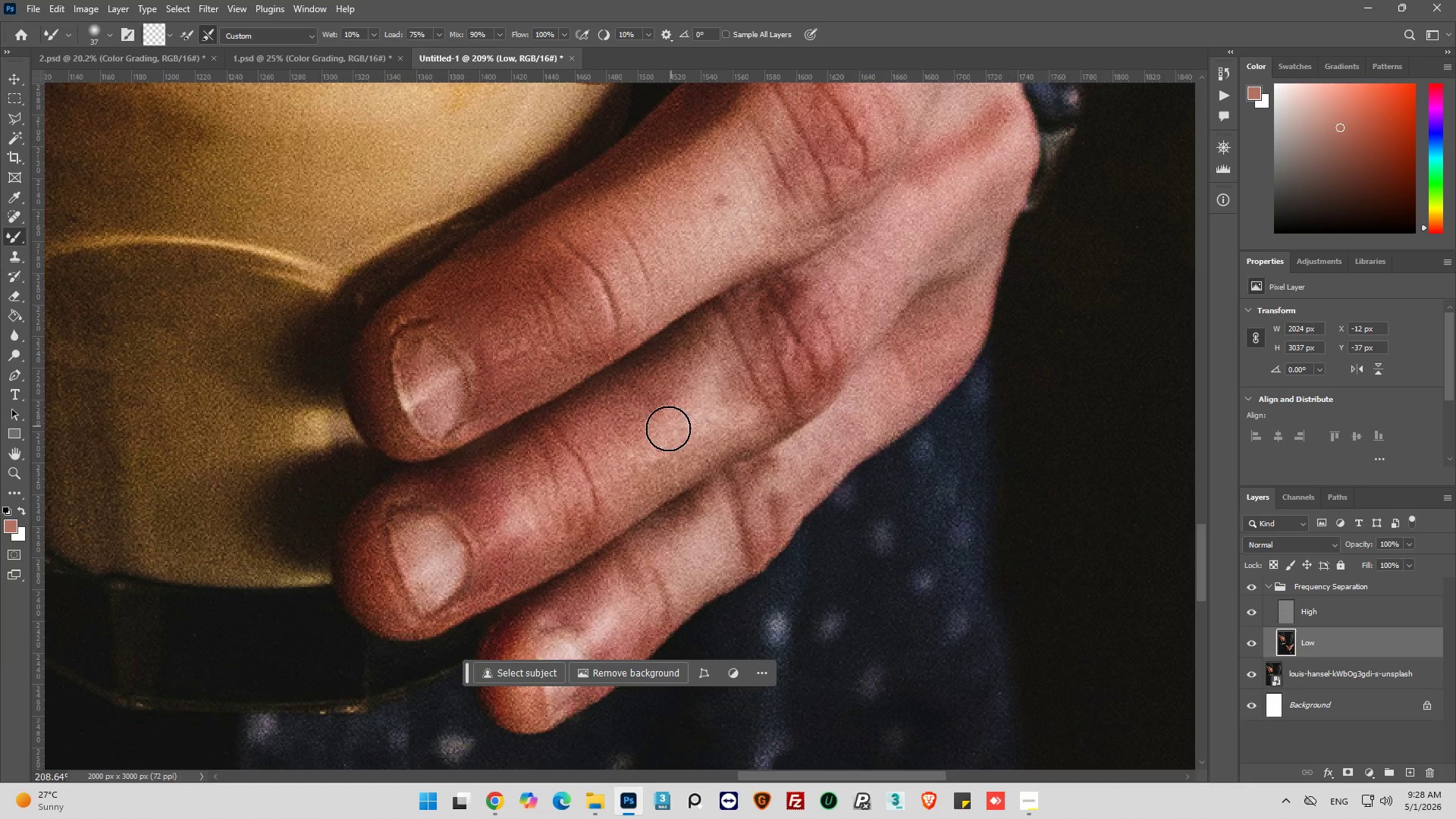 
left_click_drag(start_coordinate=[668, 428], to_coordinate=[769, 386])
 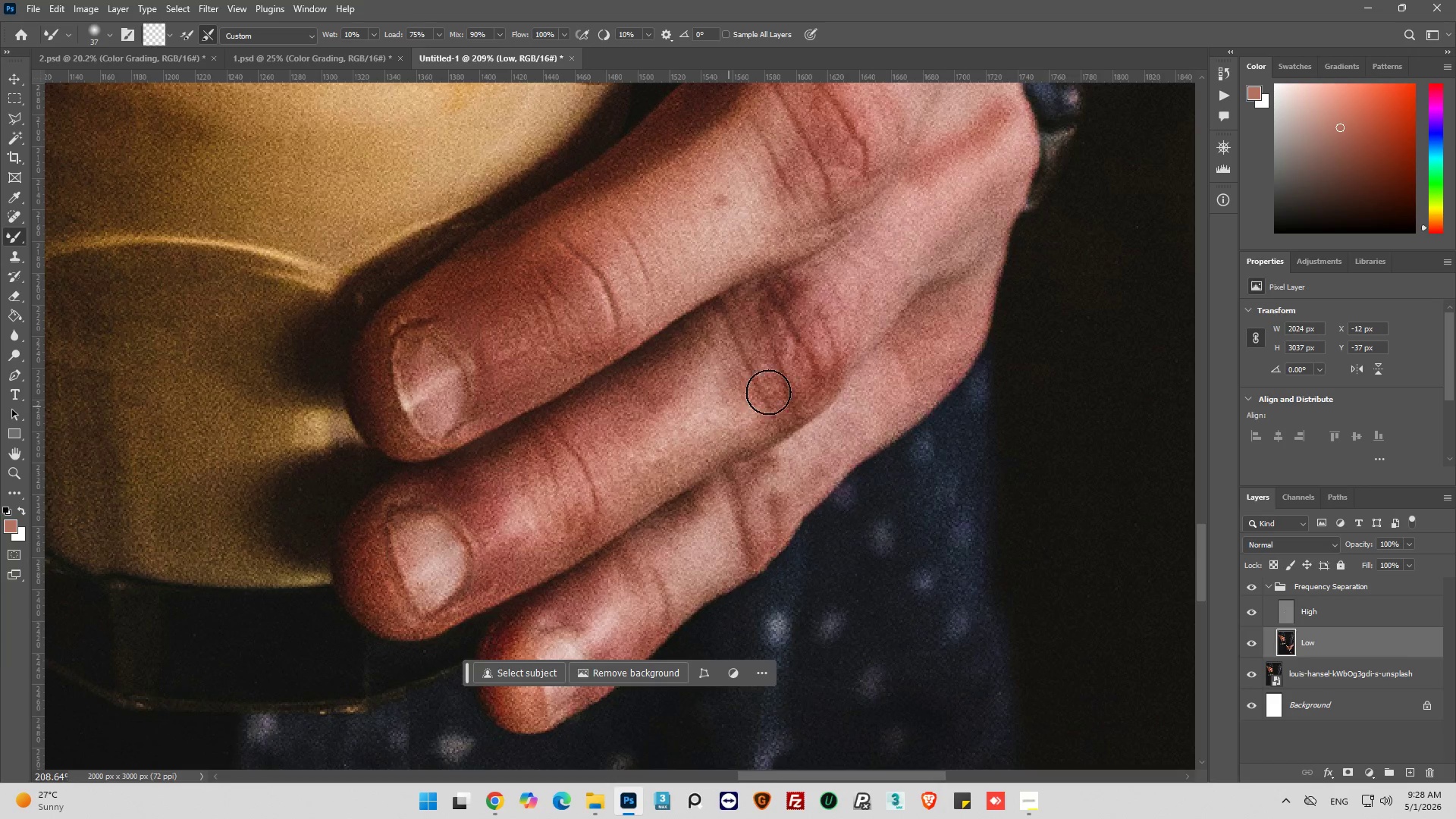 
left_click_drag(start_coordinate=[729, 406], to_coordinate=[795, 386])
 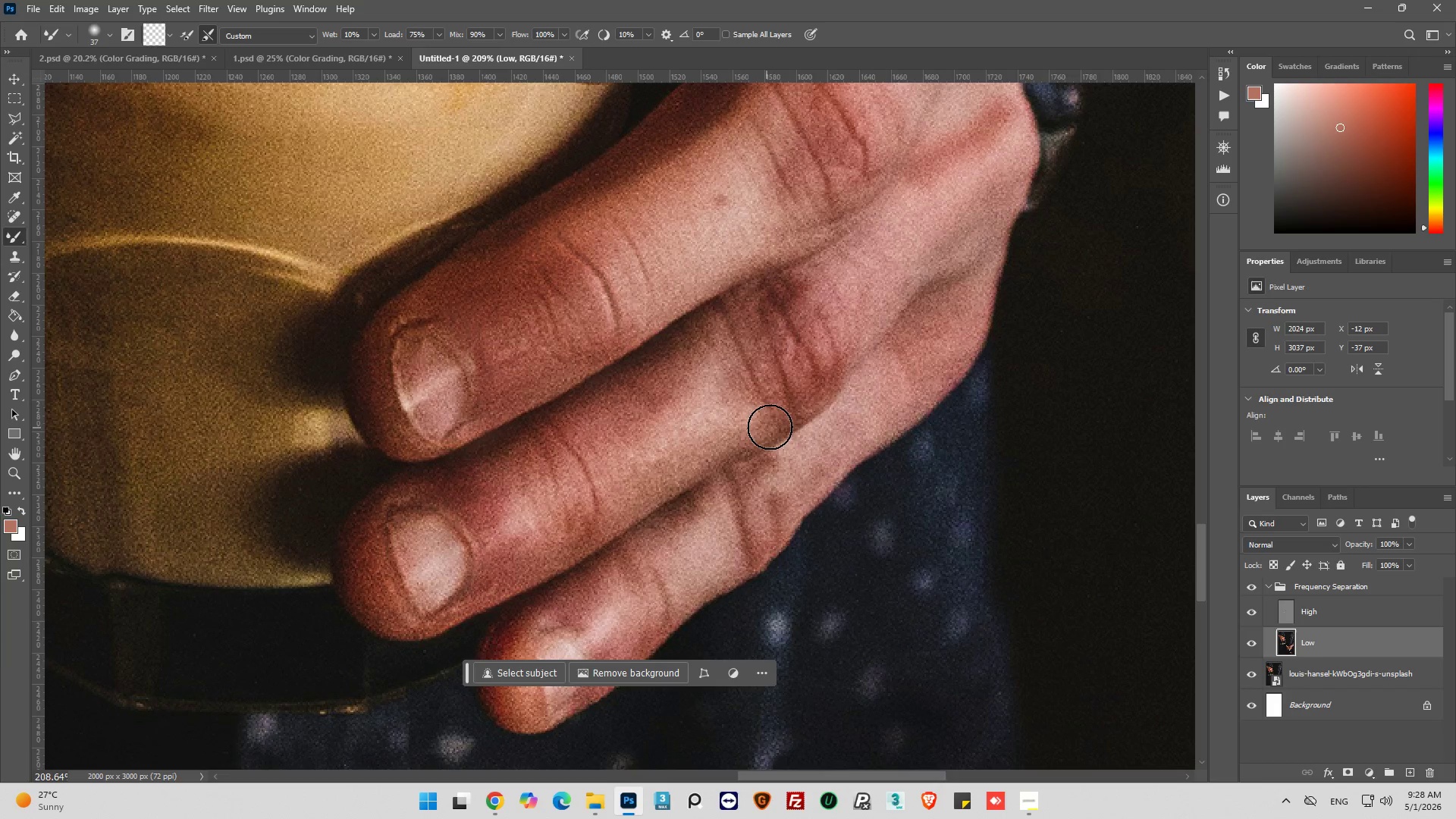 
left_click_drag(start_coordinate=[767, 428], to_coordinate=[782, 344])
 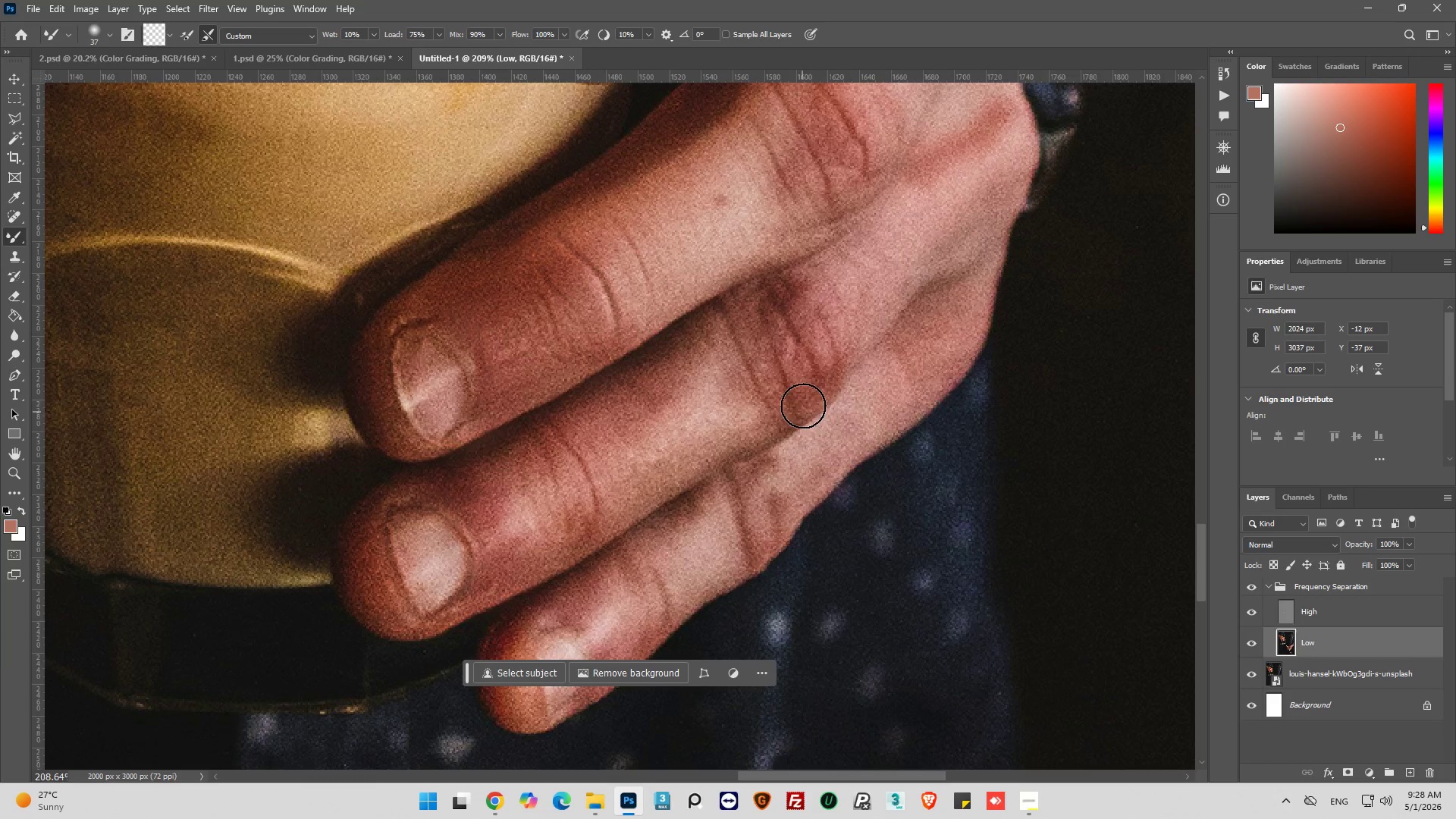 
left_click_drag(start_coordinate=[802, 413], to_coordinate=[786, 278])
 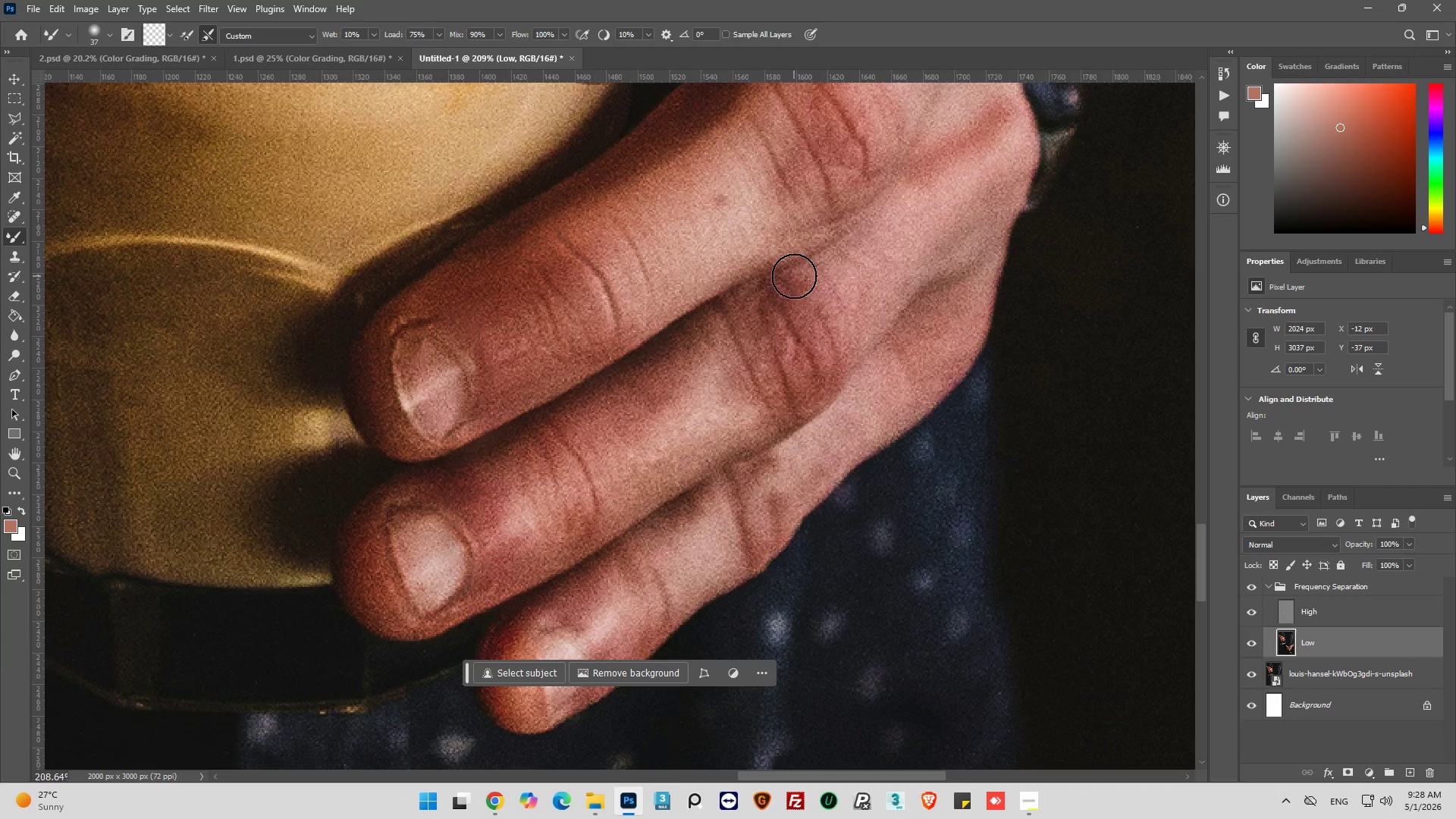 
left_click_drag(start_coordinate=[794, 276], to_coordinate=[851, 391])
 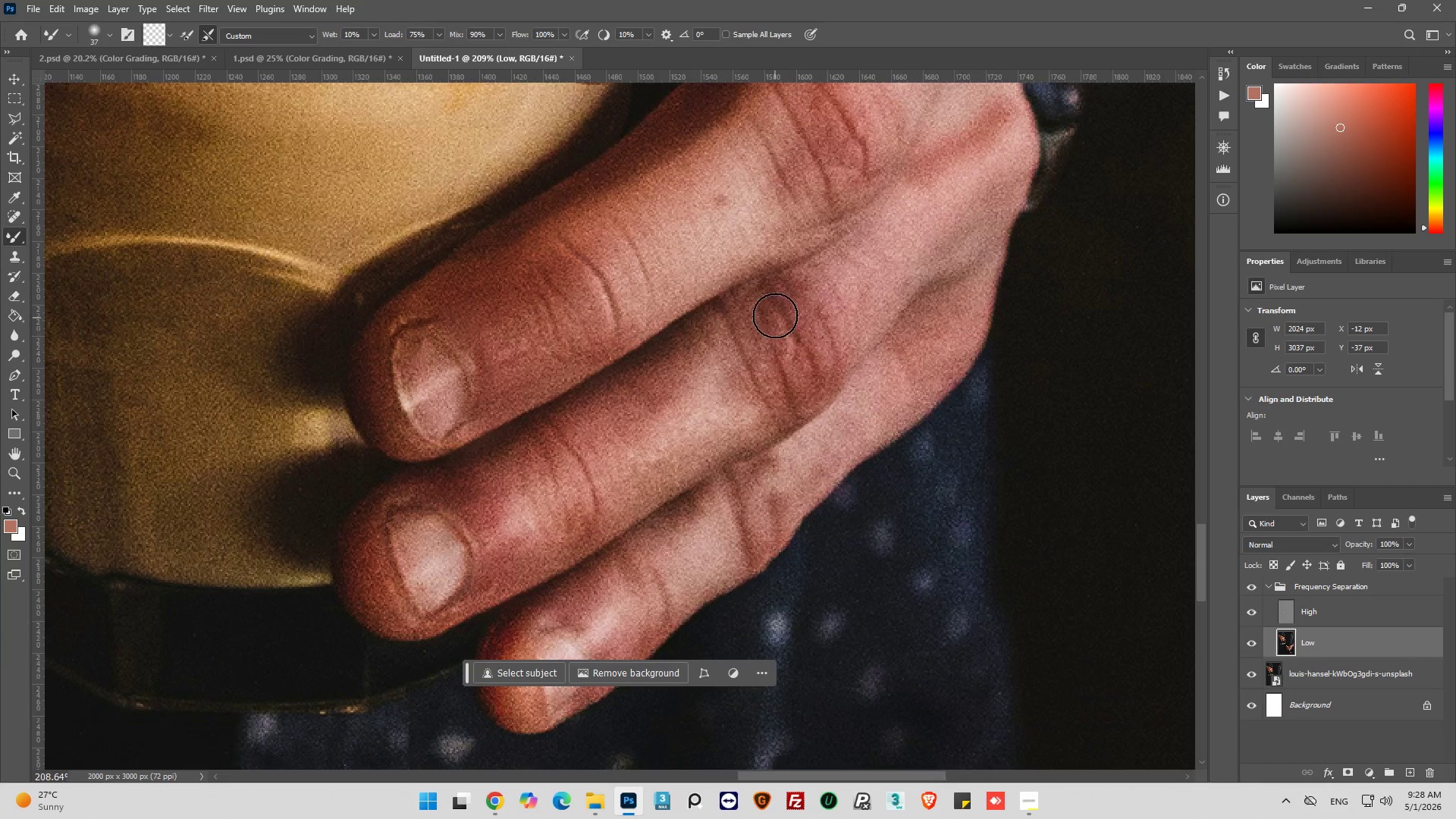 
left_click_drag(start_coordinate=[776, 310], to_coordinate=[779, 444])
 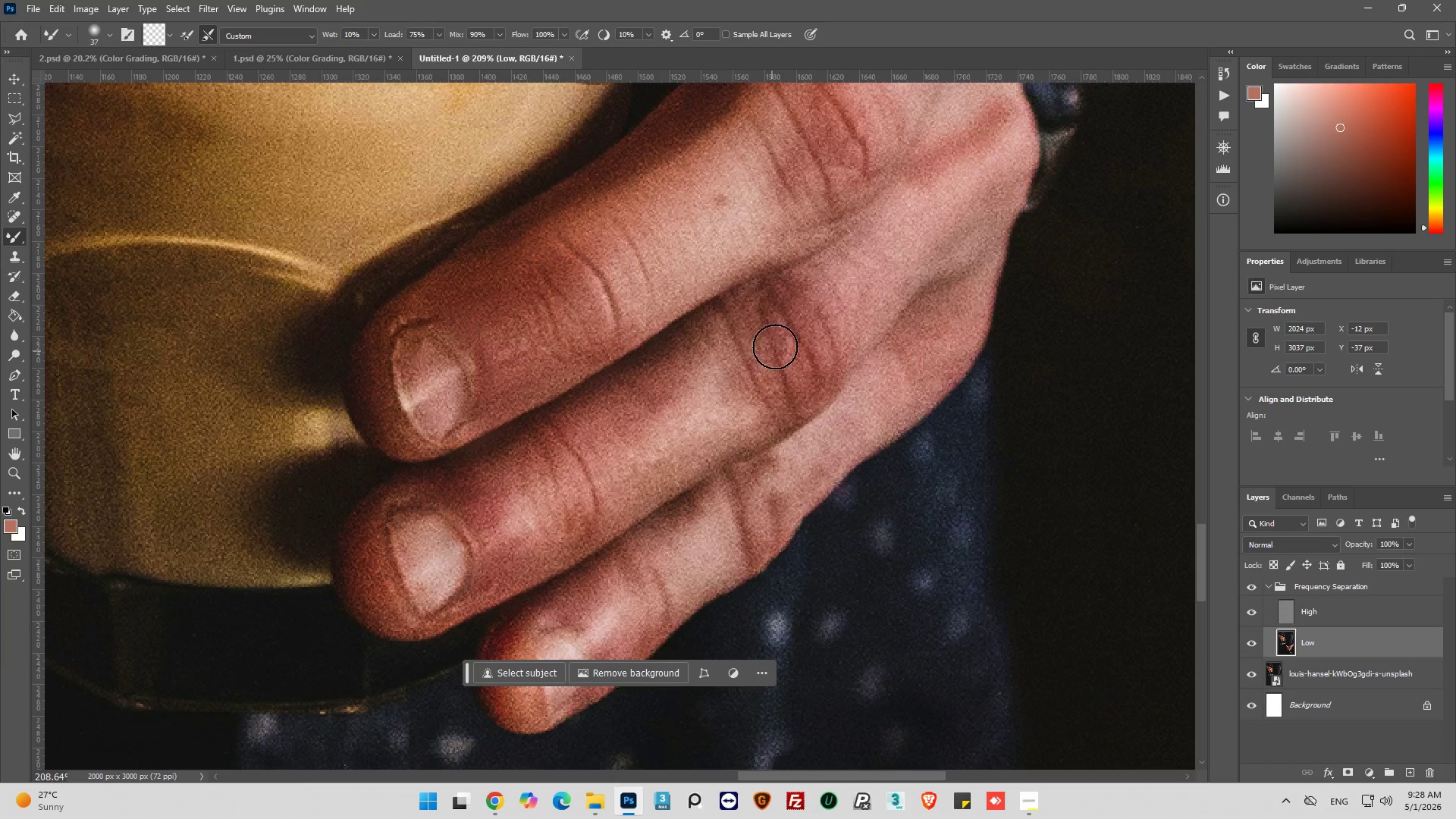 
left_click_drag(start_coordinate=[779, 349], to_coordinate=[900, 408])
 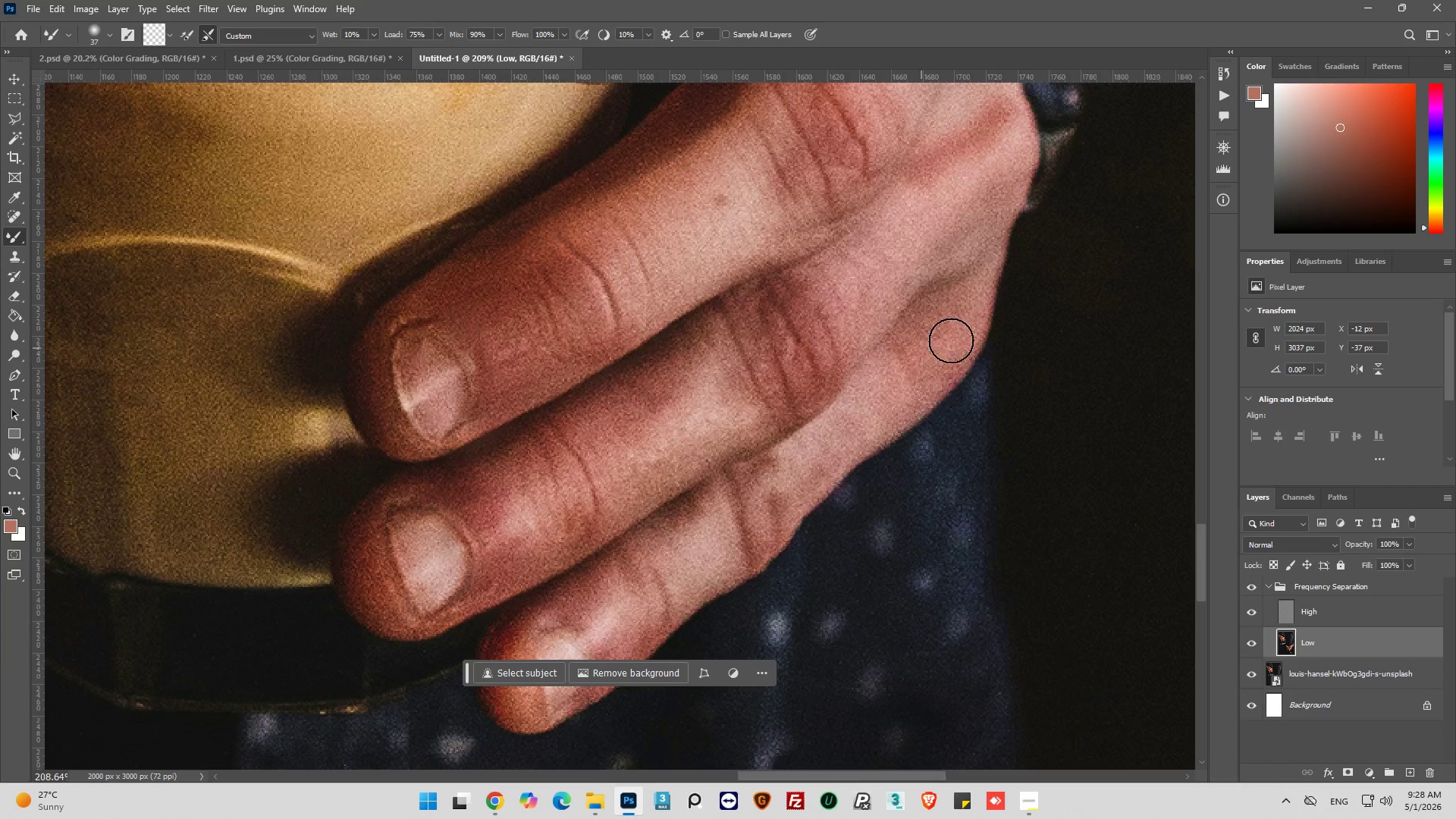 
left_click_drag(start_coordinate=[921, 348], to_coordinate=[962, 293])
 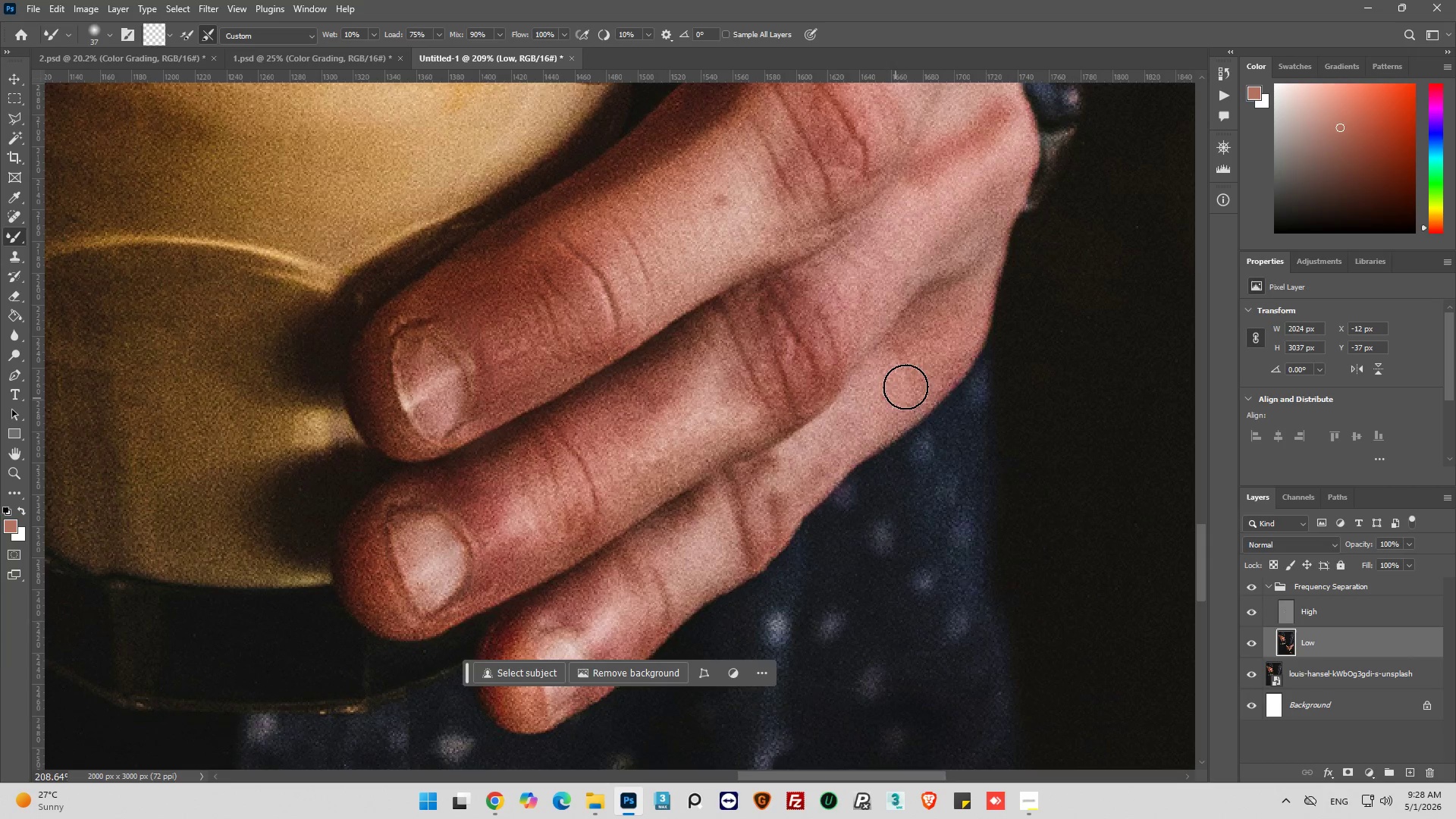 
left_click_drag(start_coordinate=[899, 394], to_coordinate=[954, 256])
 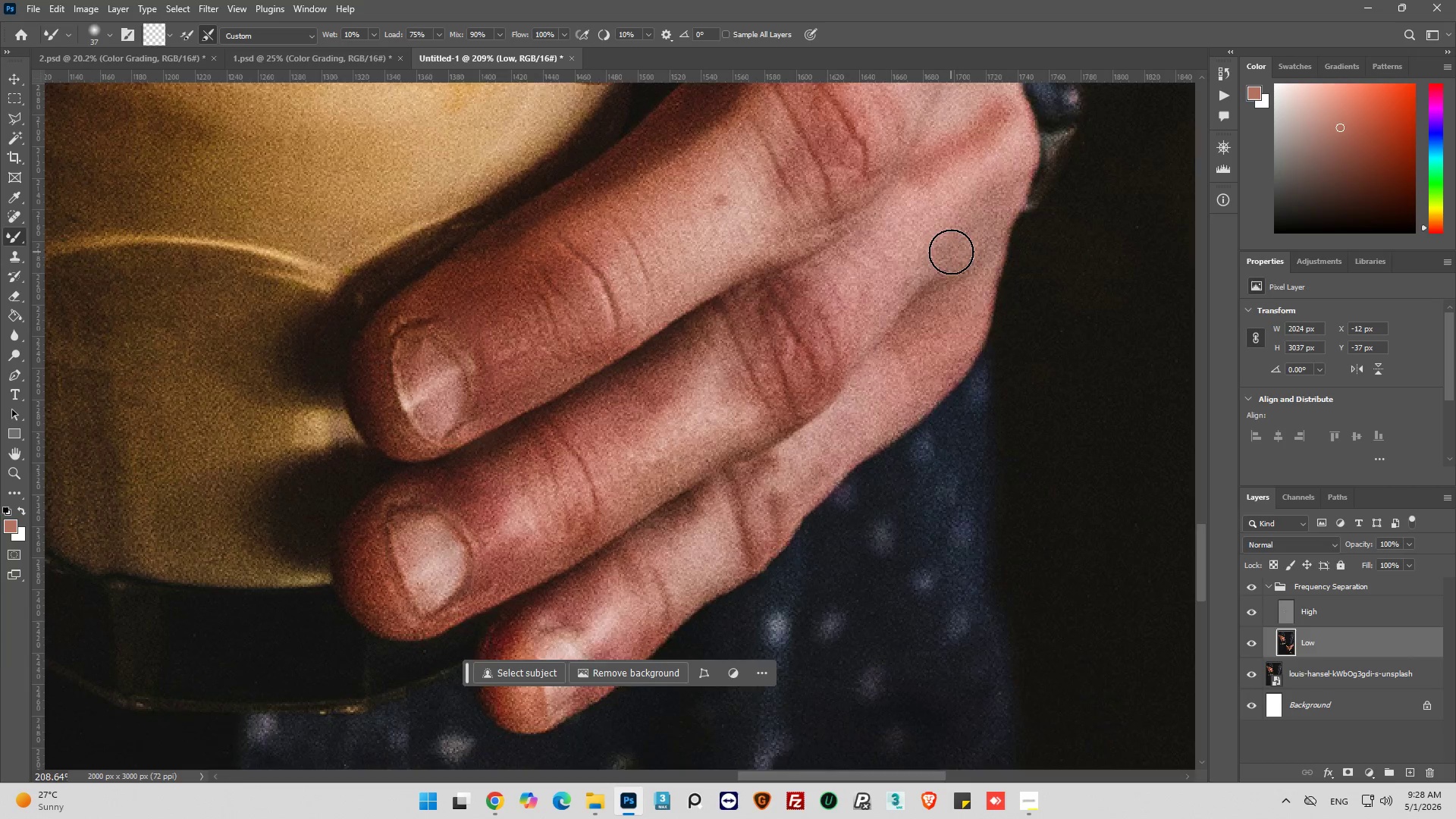 
left_click_drag(start_coordinate=[858, 444], to_coordinate=[962, 281])
 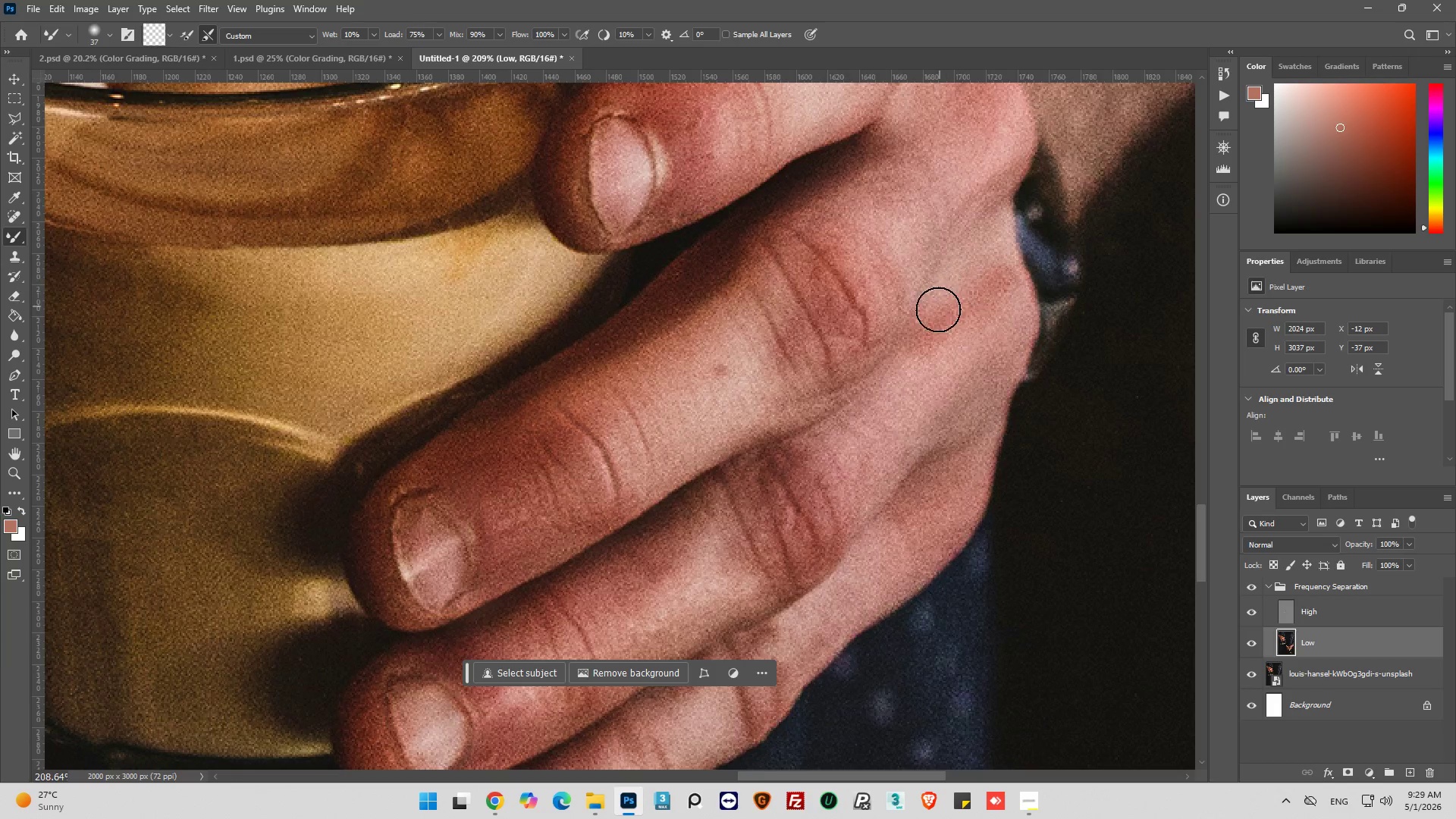 
scroll: coordinate [942, 275], scroll_direction: up, amount: 14.0
 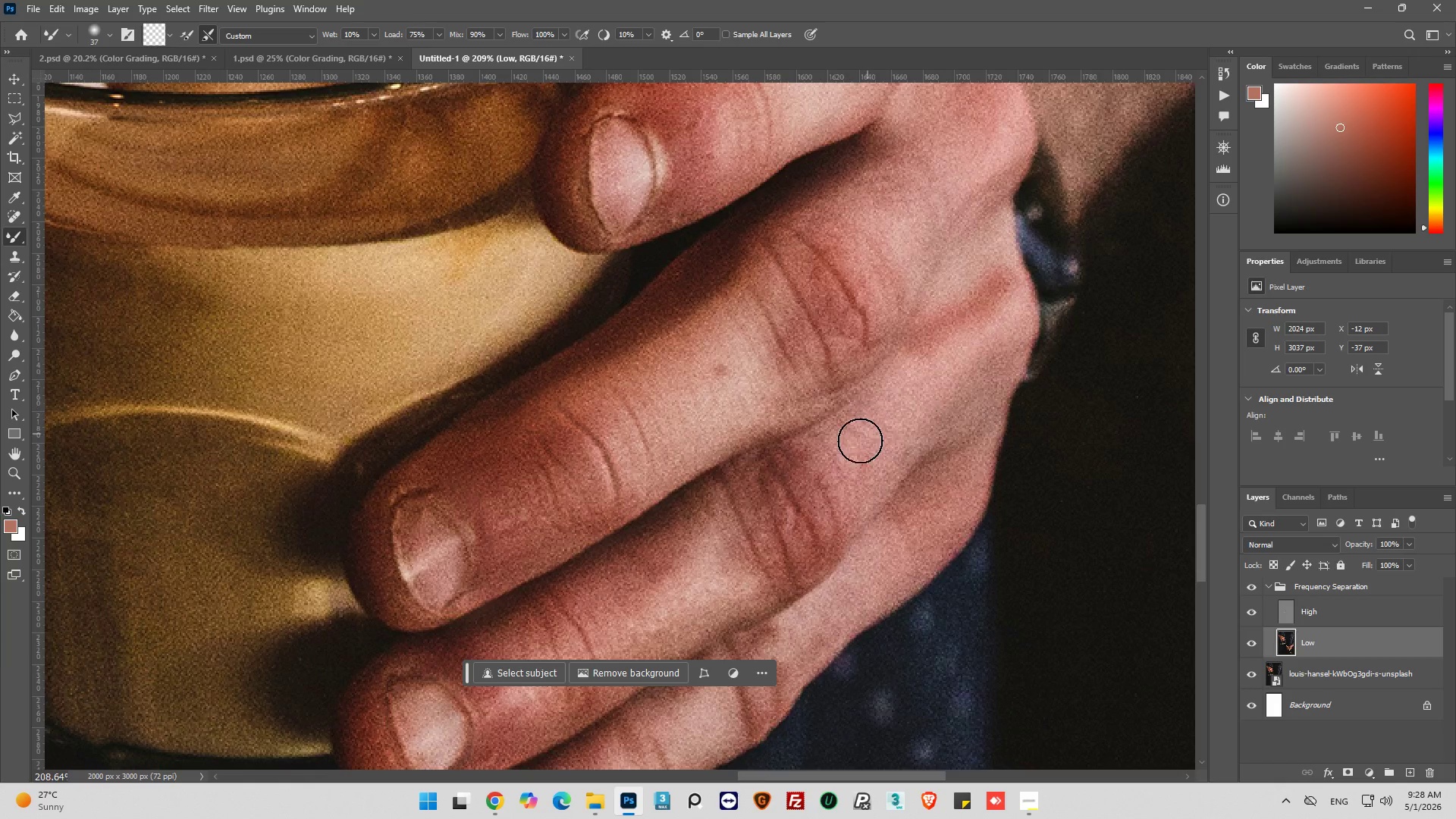 
left_click_drag(start_coordinate=[868, 451], to_coordinate=[984, 438])
 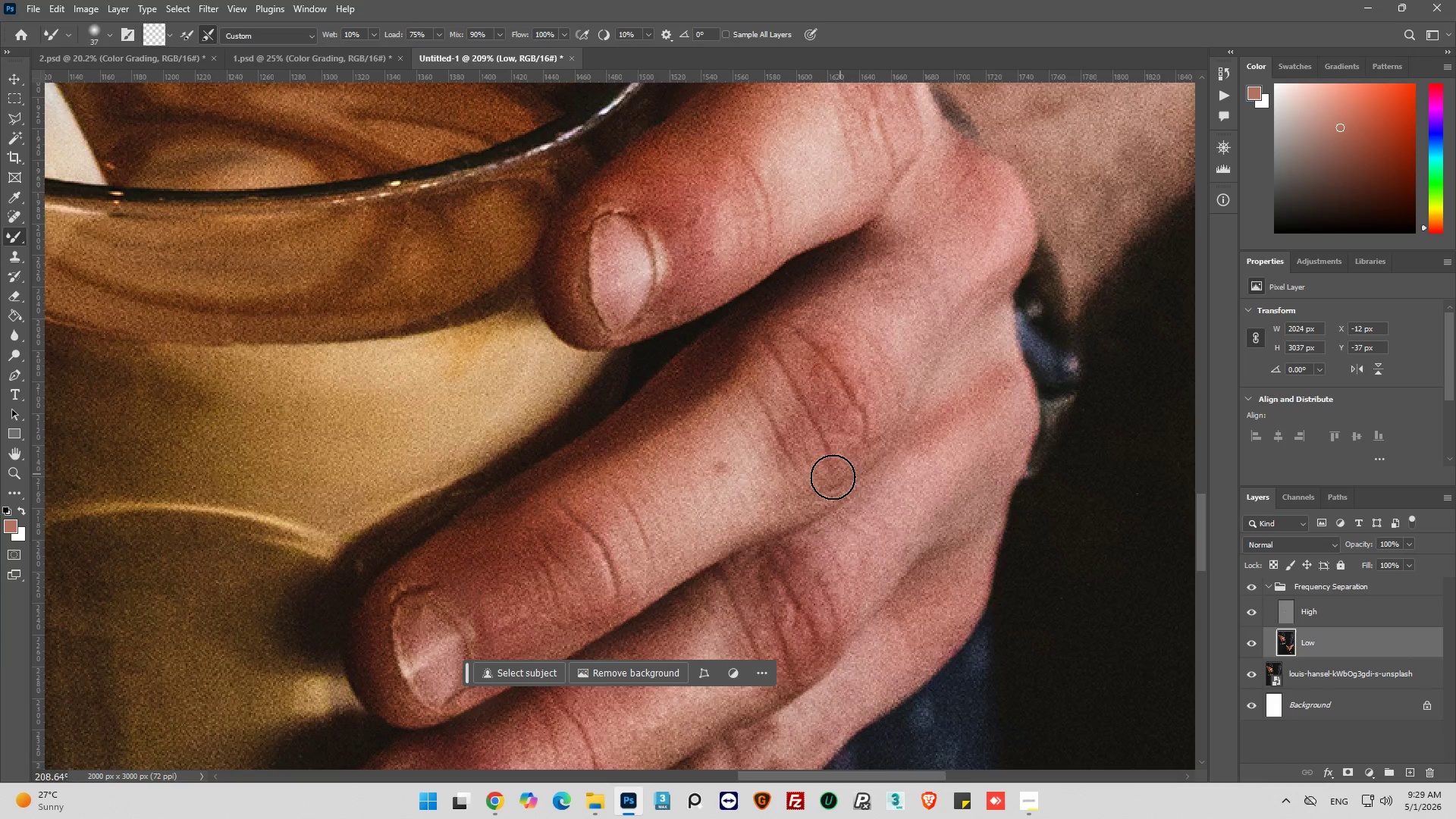 
scroll: coordinate [930, 351], scroll_direction: up, amount: 8.0
 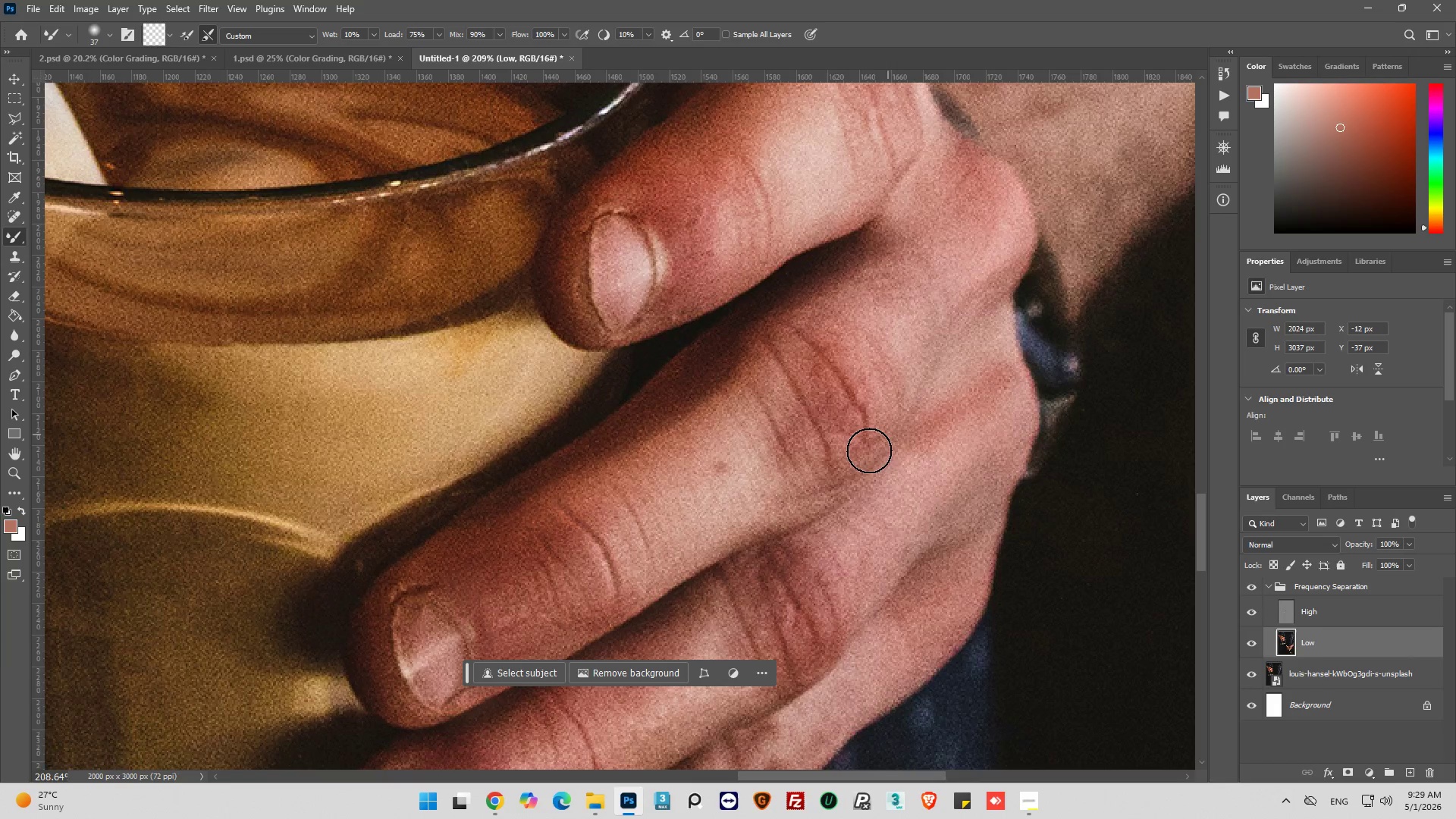 
left_click_drag(start_coordinate=[833, 477], to_coordinate=[890, 482])
 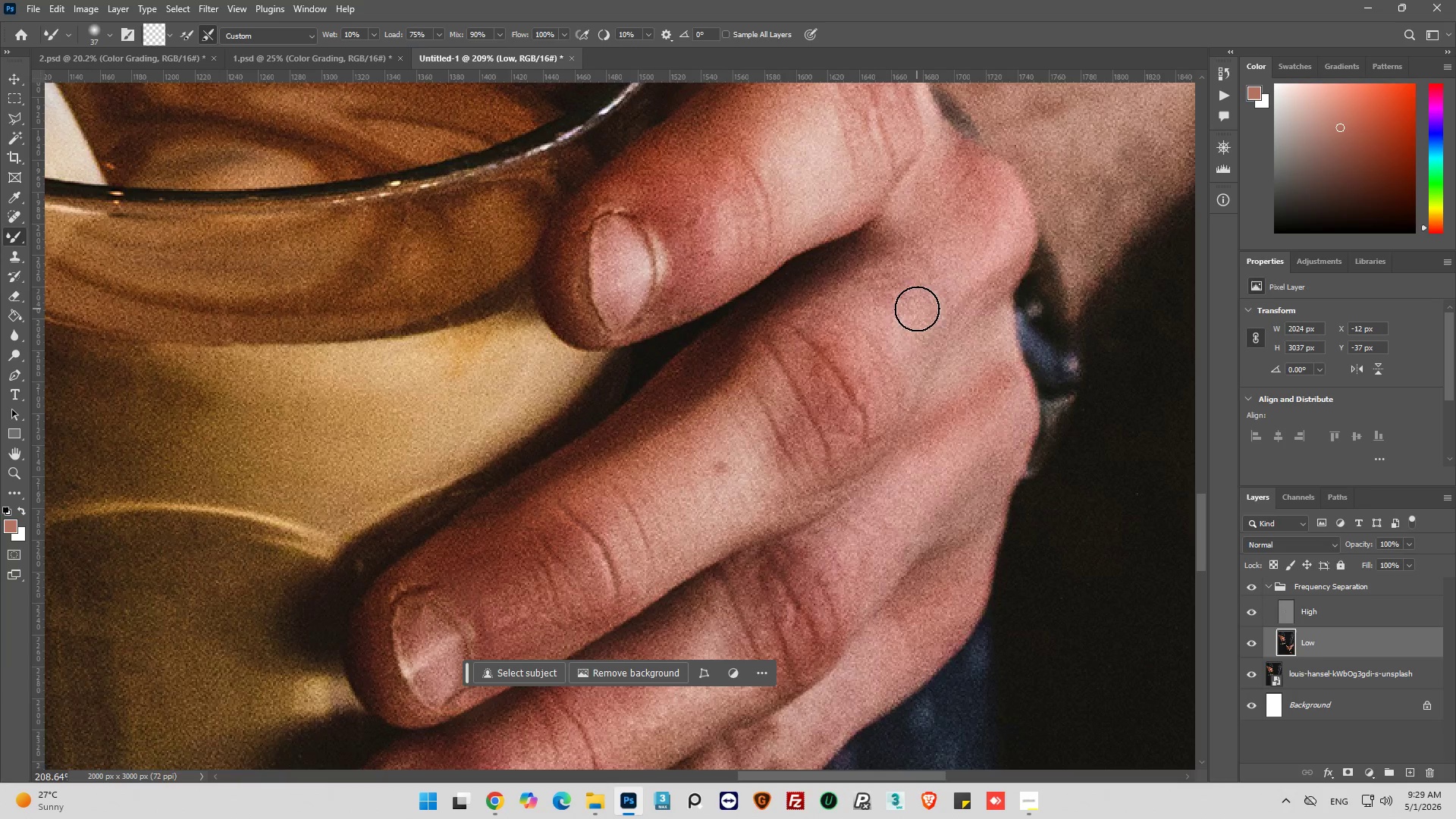 
left_click_drag(start_coordinate=[917, 309], to_coordinate=[926, 224])
 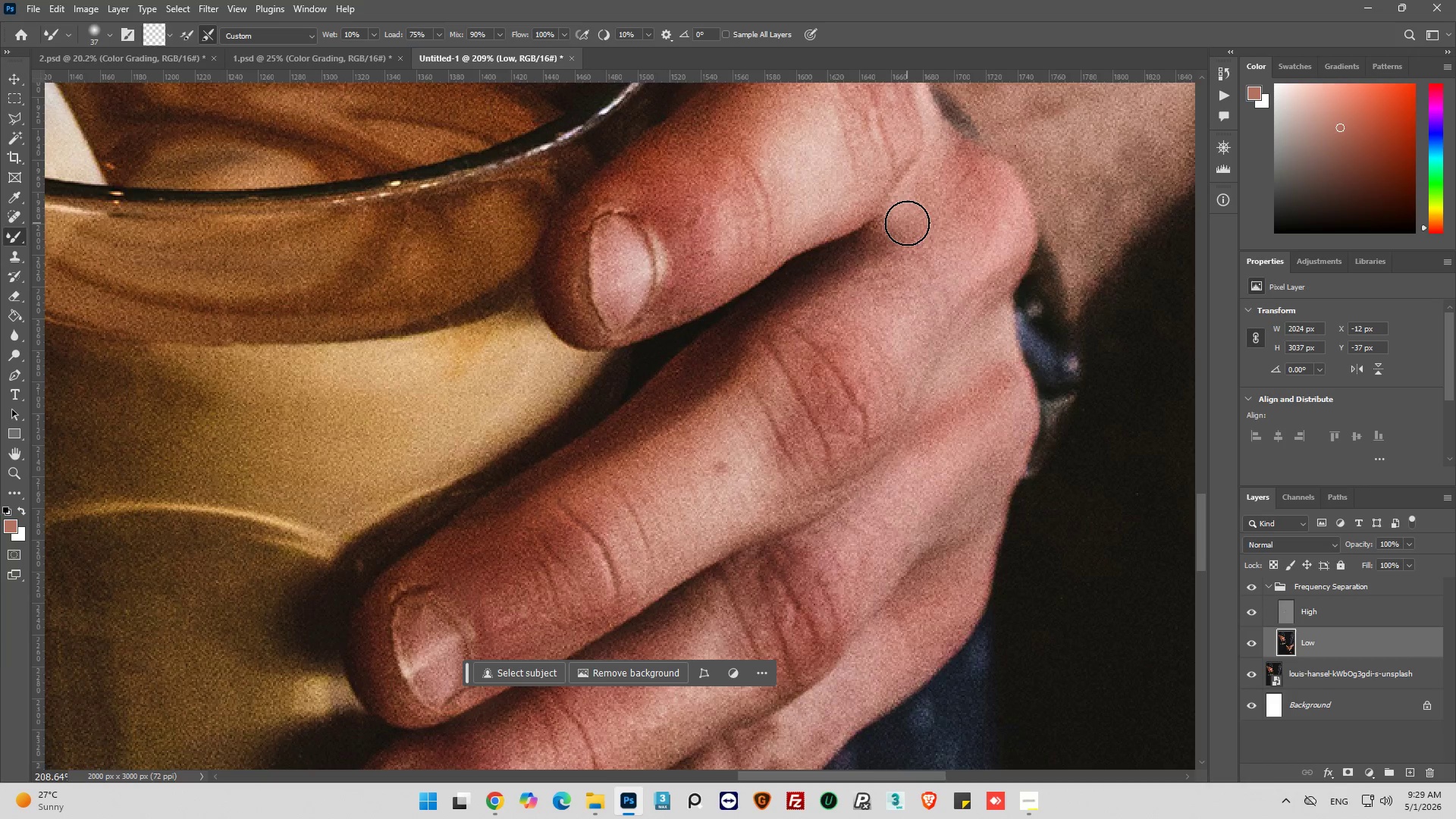 
left_click_drag(start_coordinate=[907, 223], to_coordinate=[698, 397])
 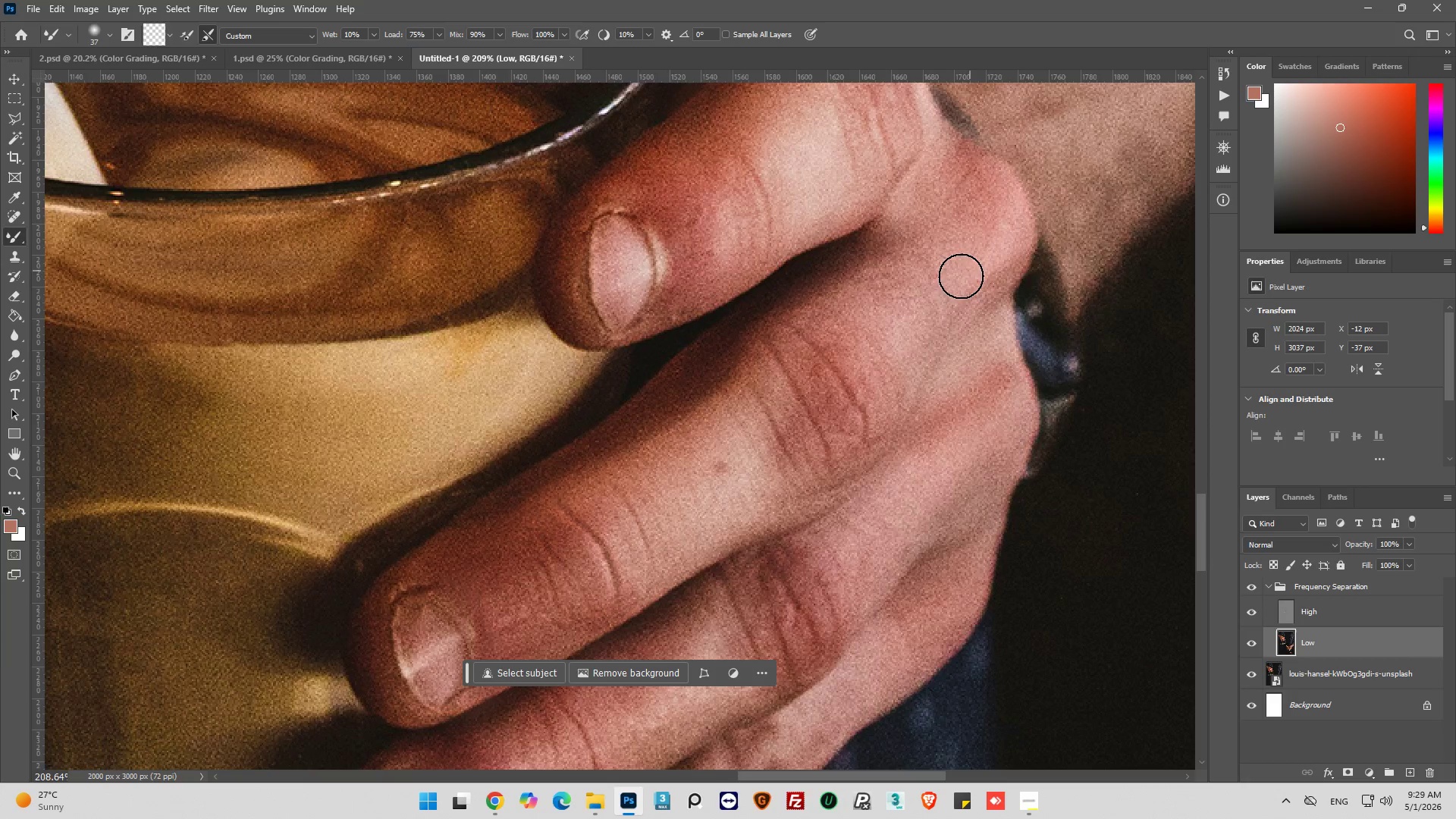 
left_click_drag(start_coordinate=[961, 275], to_coordinate=[667, 447])
 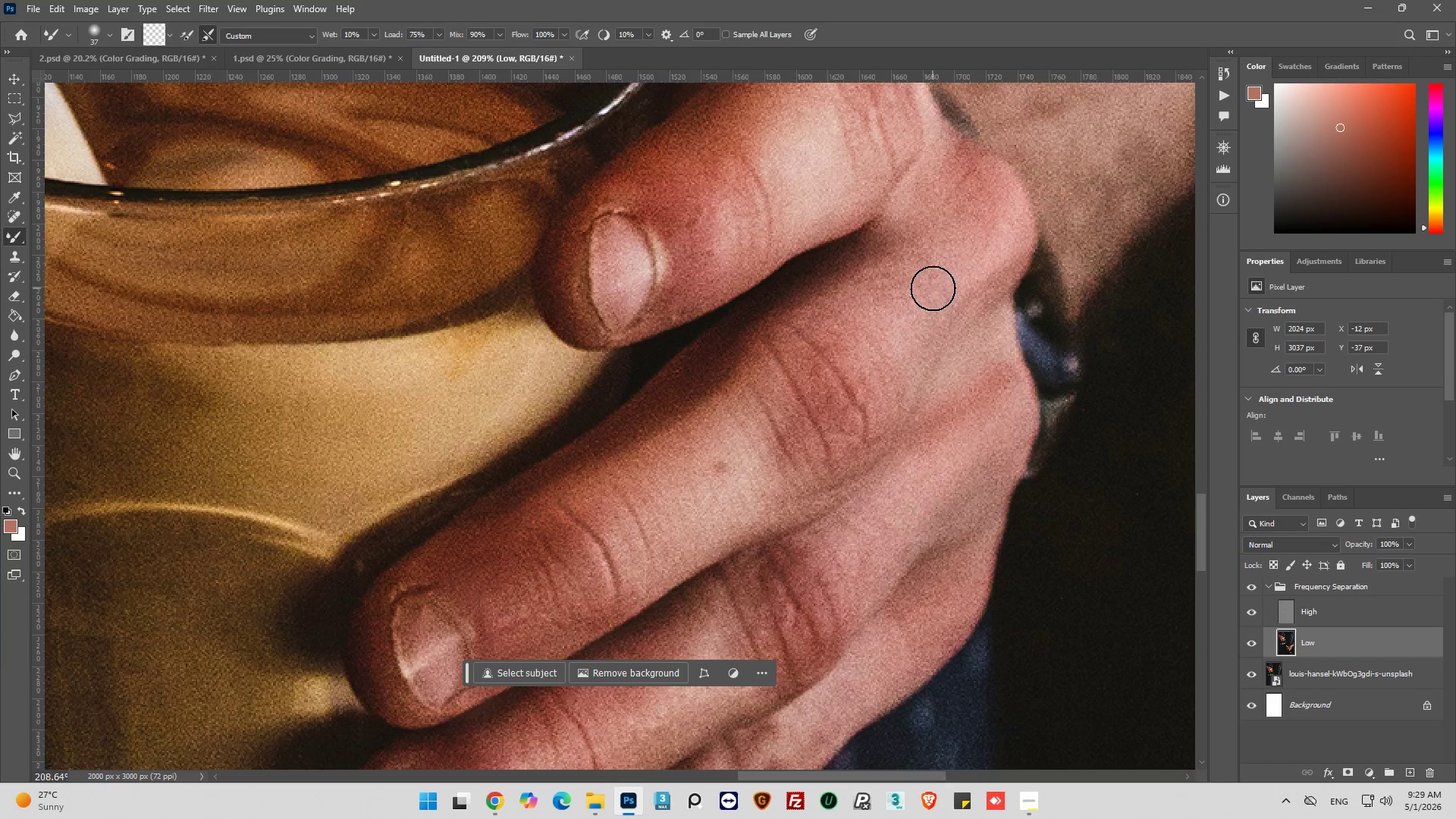 
left_click_drag(start_coordinate=[970, 365], to_coordinate=[984, 322])
 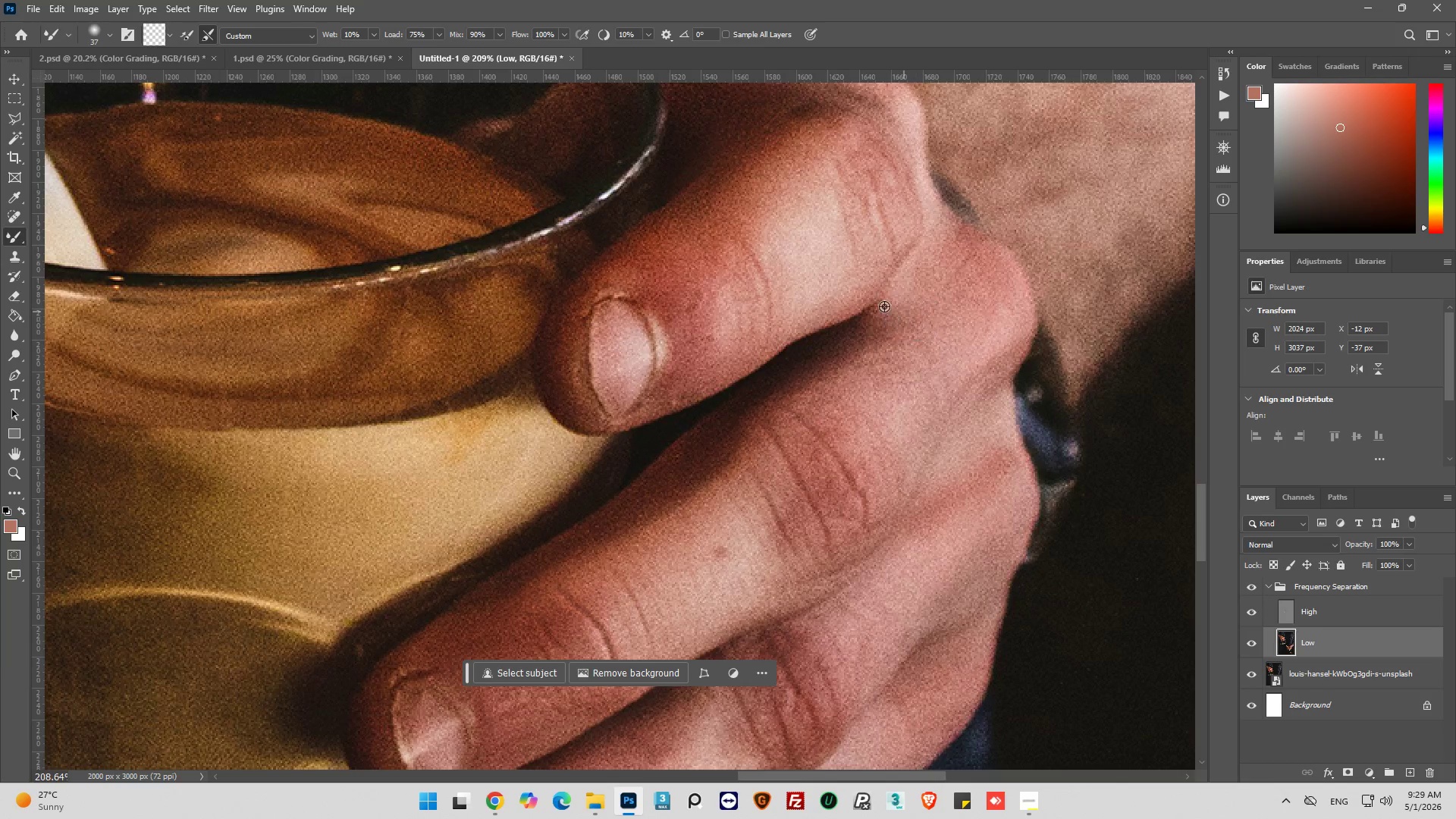 
scroll: coordinate [933, 288], scroll_direction: up, amount: 7.0
 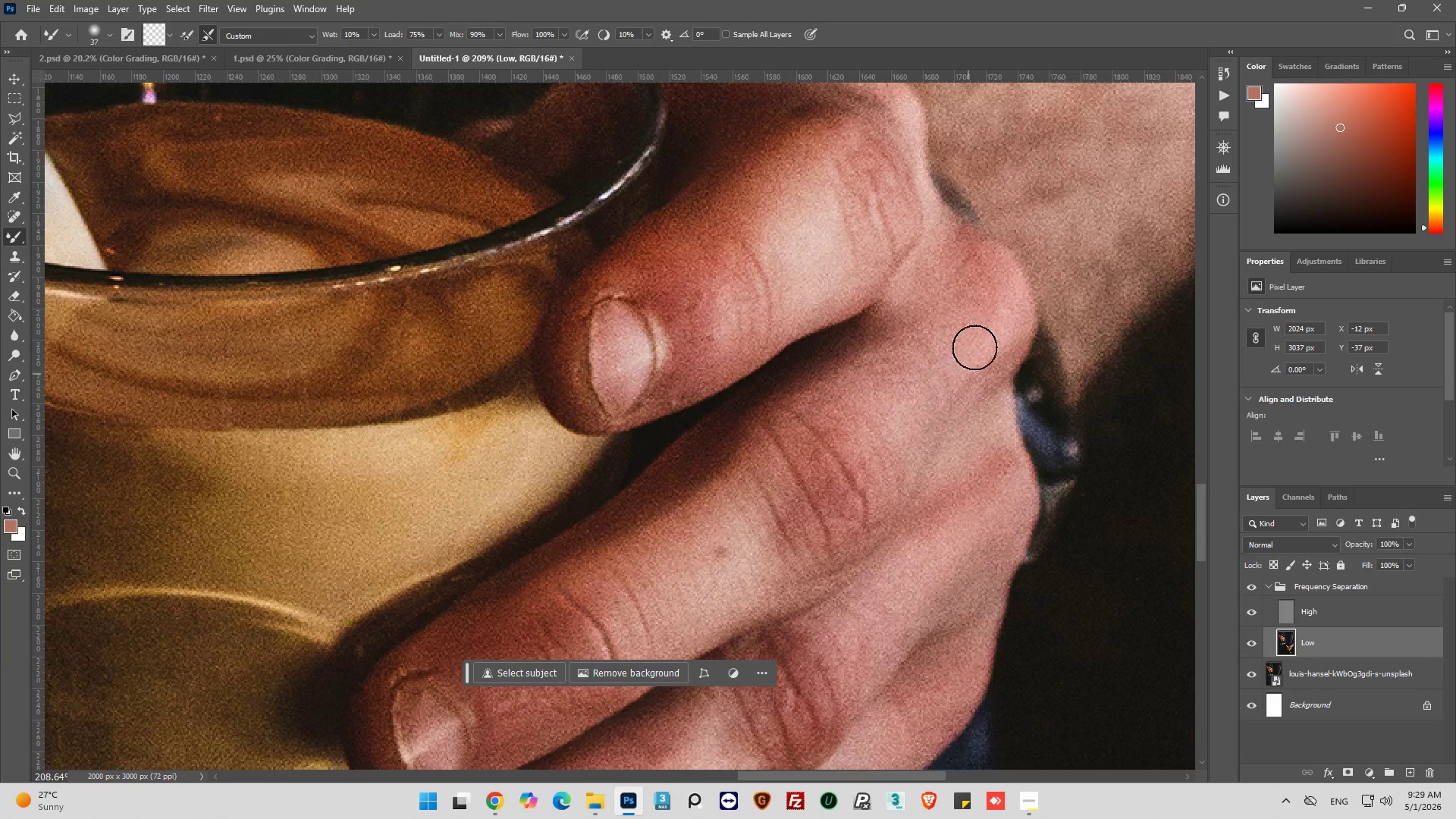 
hold_key(key=AltLeft, duration=0.34)
hold_key(key=AltLeft, duration=0.39)
scroll: coordinate [840, 315], scroll_direction: up, amount: 3.0
 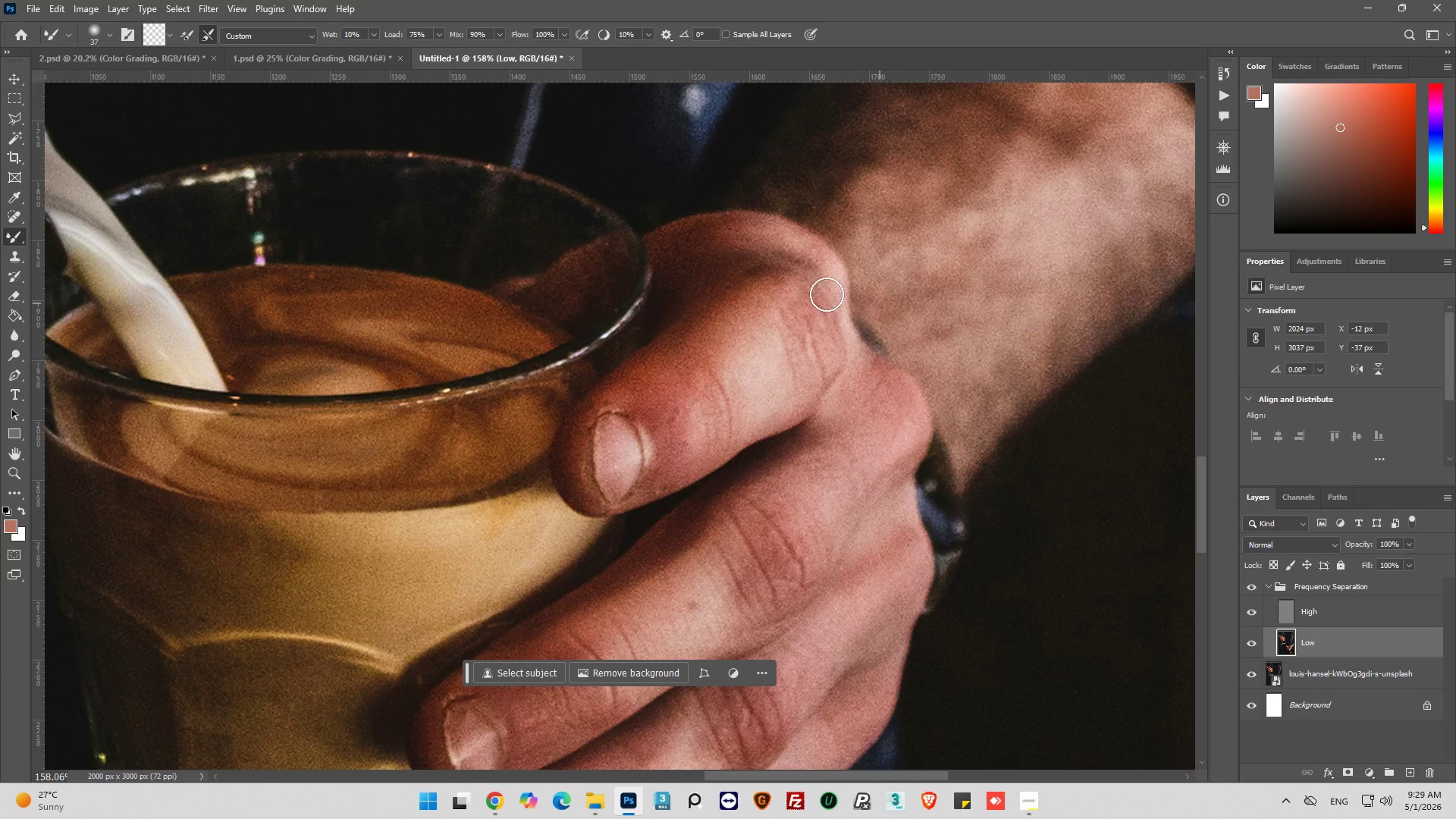 
hold_key(key=AltLeft, duration=0.38)
scroll: coordinate [645, 306], scroll_direction: down, amount: 9.0
 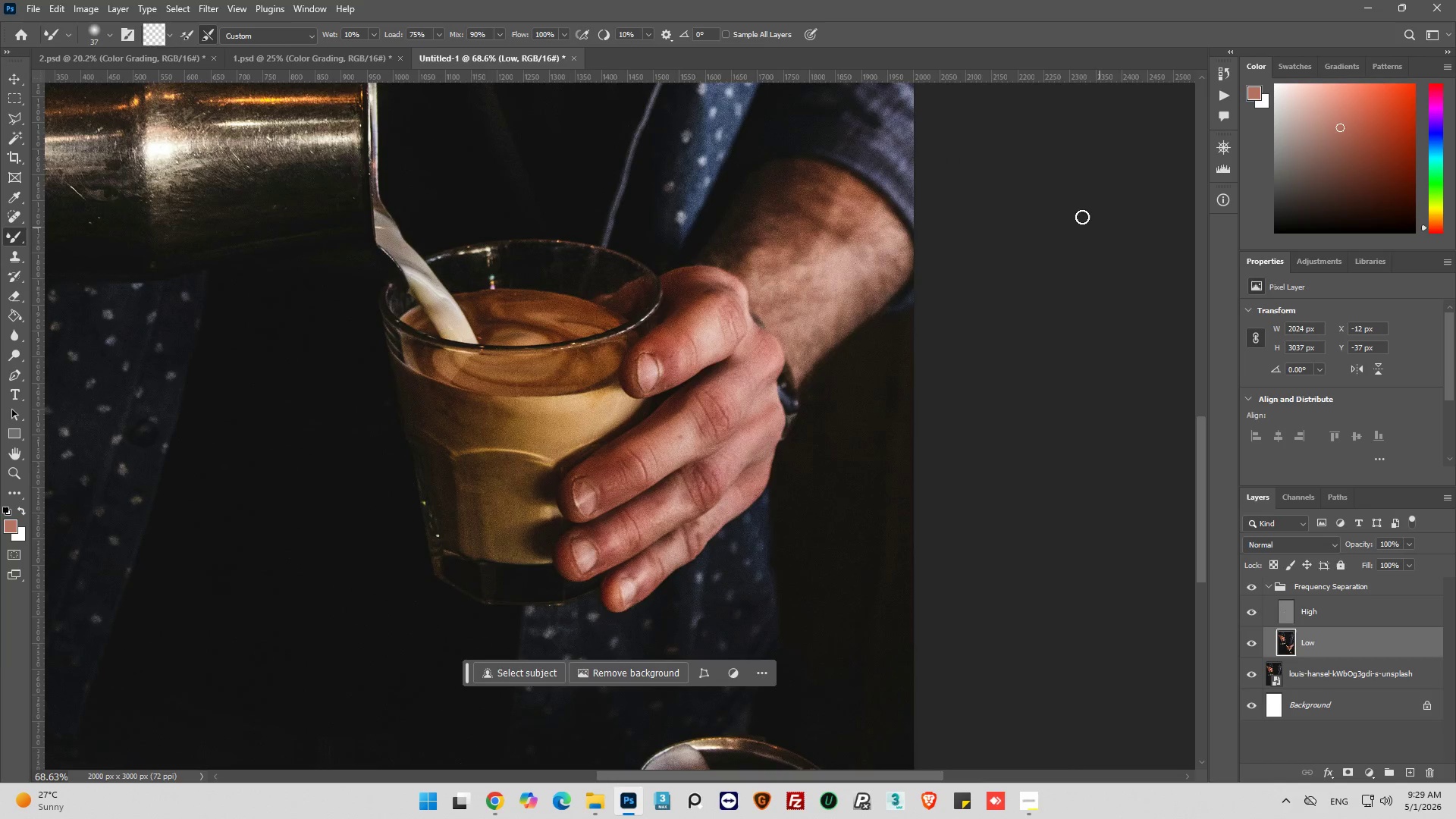 
hold_key(key=AltLeft, duration=0.31)
scroll: coordinate [840, 420], scroll_direction: up, amount: 19.0
 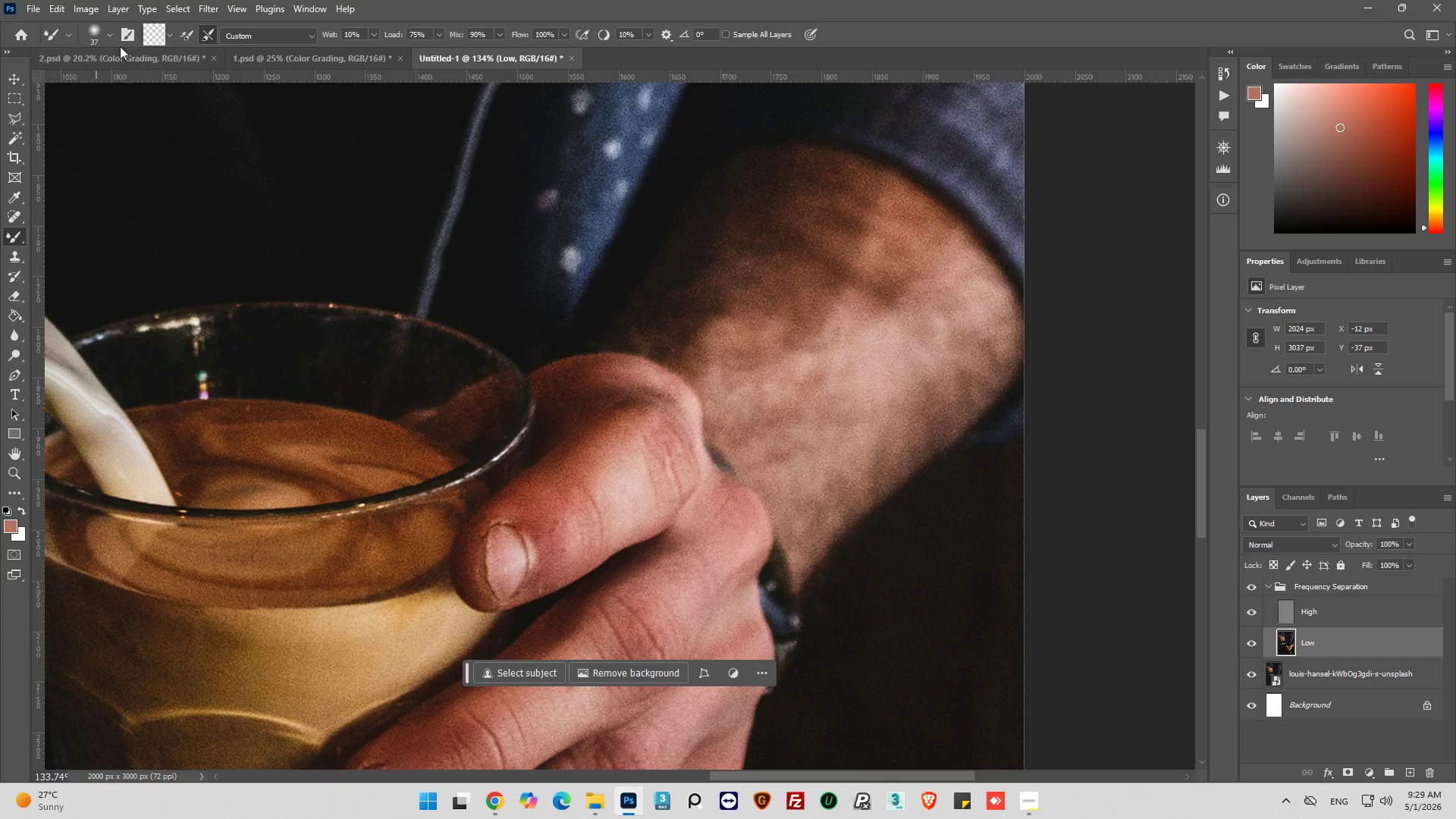 
left_click([104, 37])
 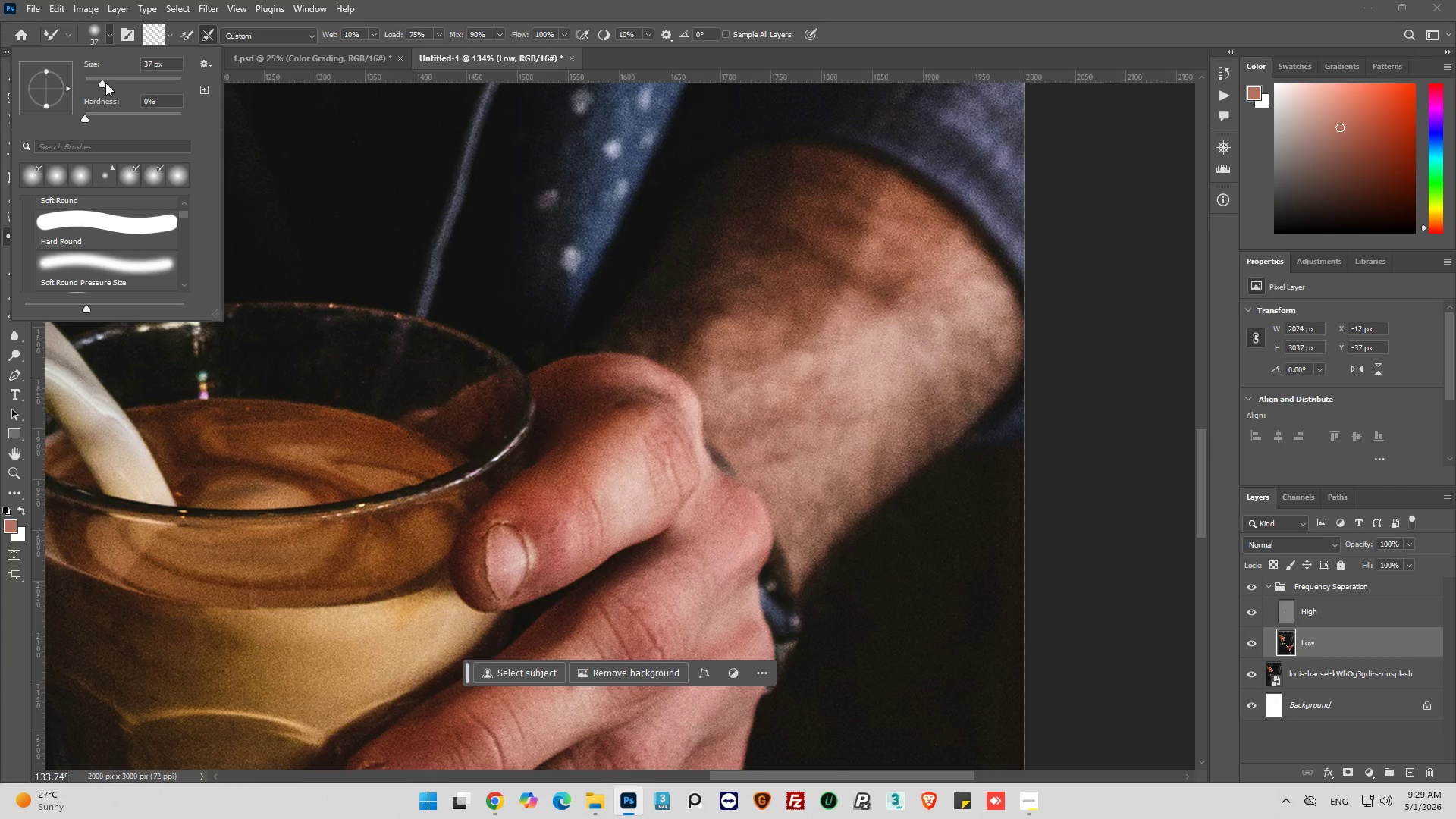 
left_click_drag(start_coordinate=[102, 83], to_coordinate=[106, 81])
 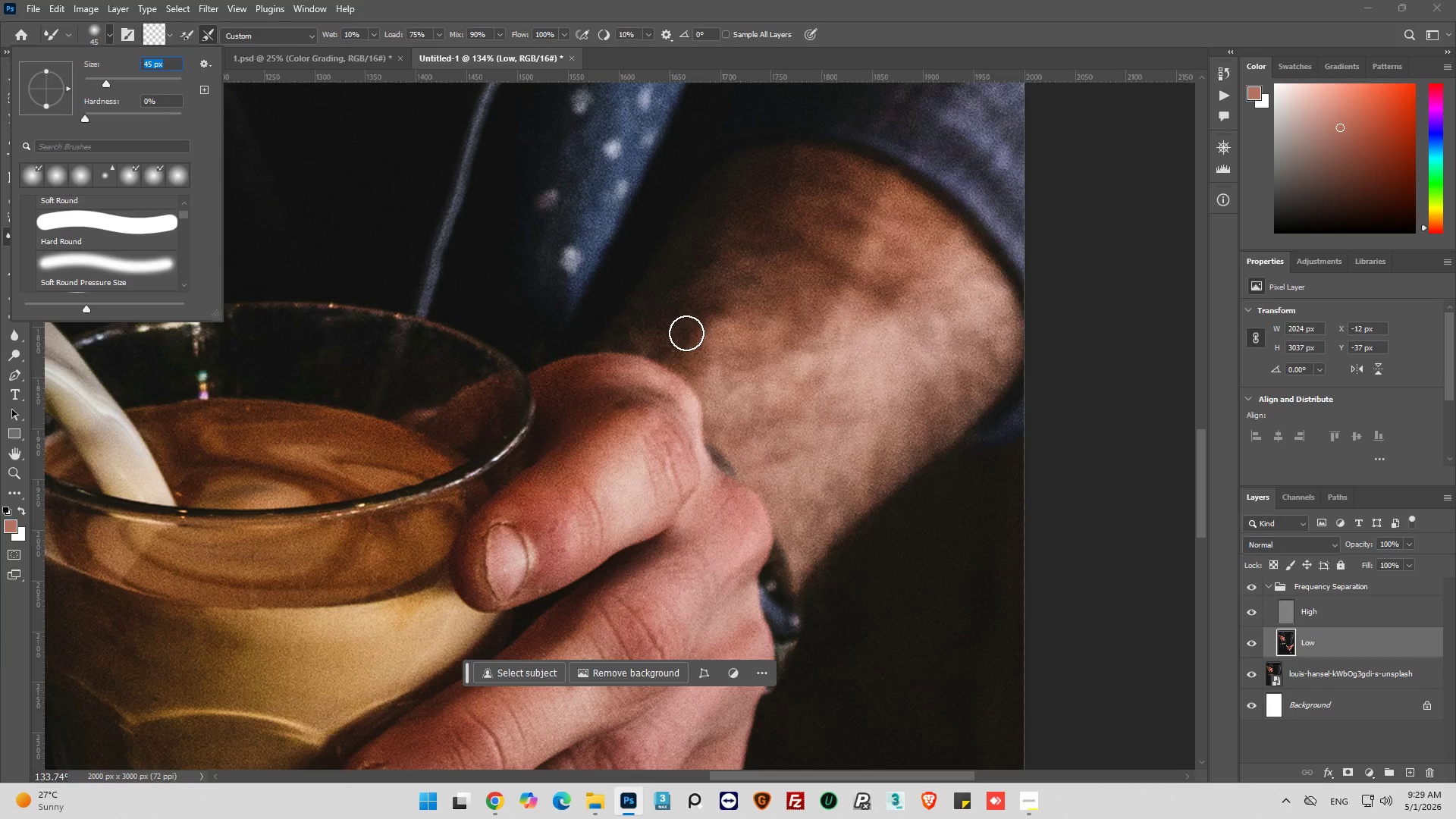 
left_click_drag(start_coordinate=[688, 331], to_coordinate=[899, 216])
 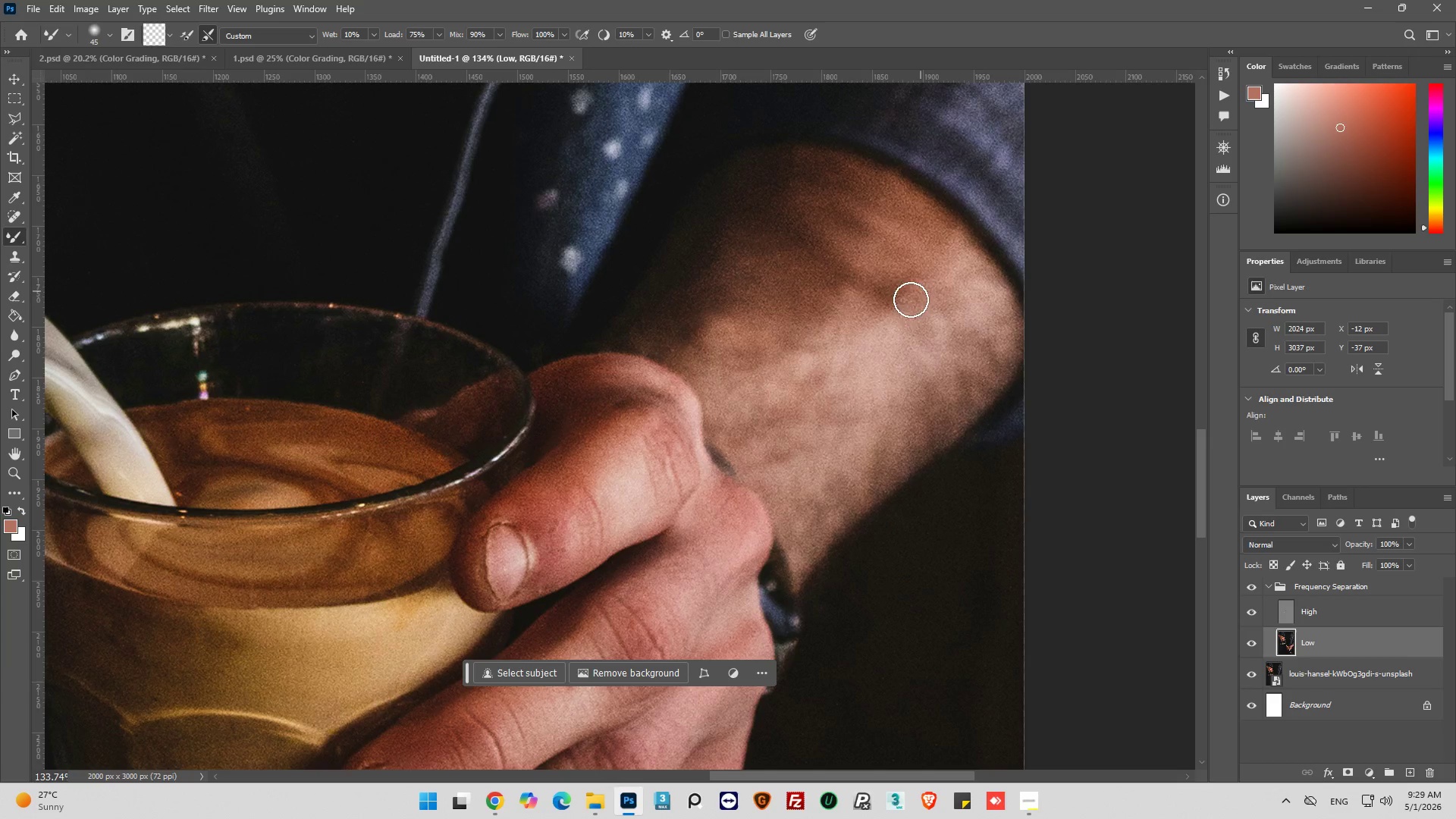 
left_click_drag(start_coordinate=[911, 300], to_coordinate=[981, 345])
 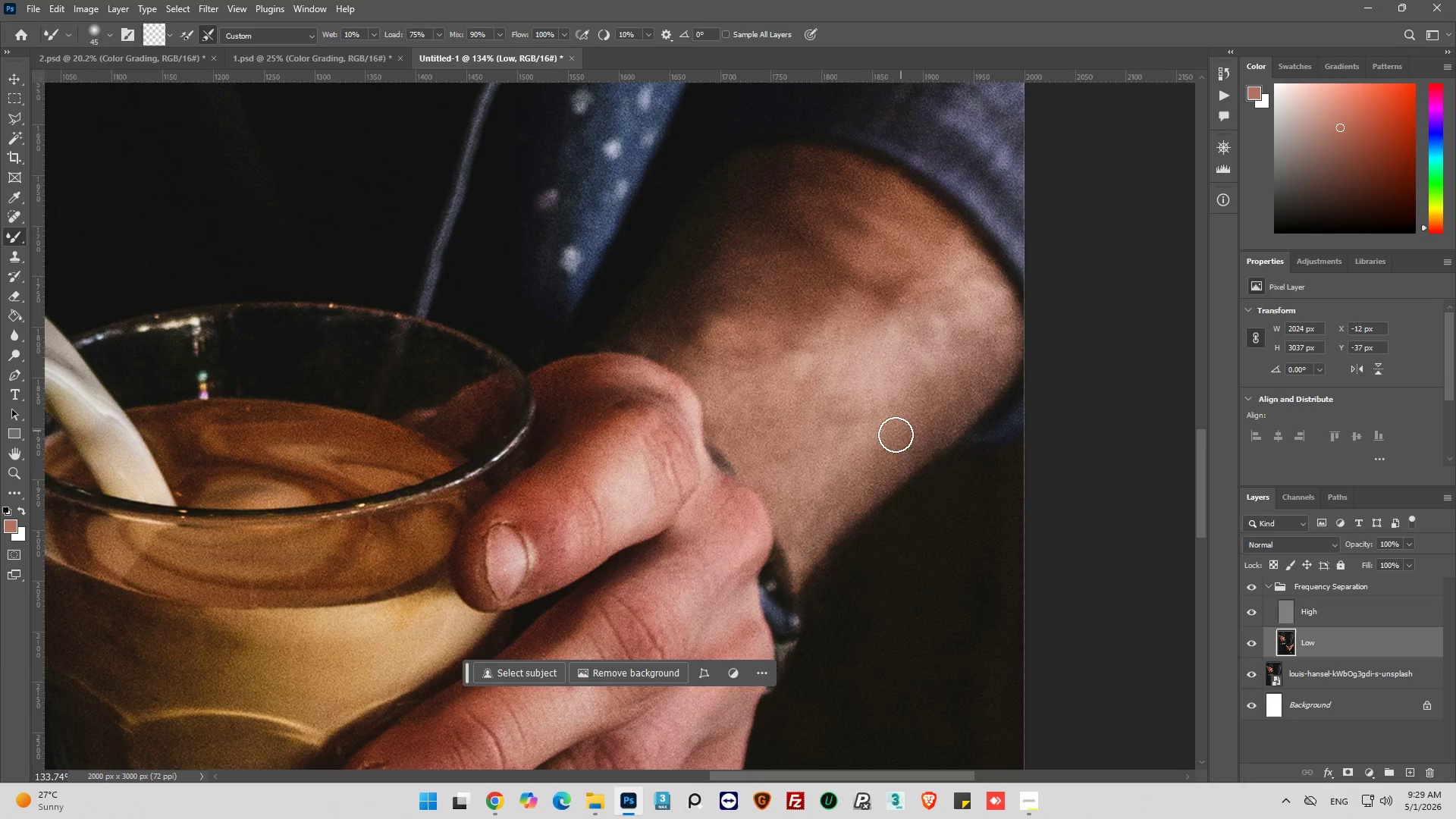 
left_click_drag(start_coordinate=[896, 435], to_coordinate=[718, 343])
 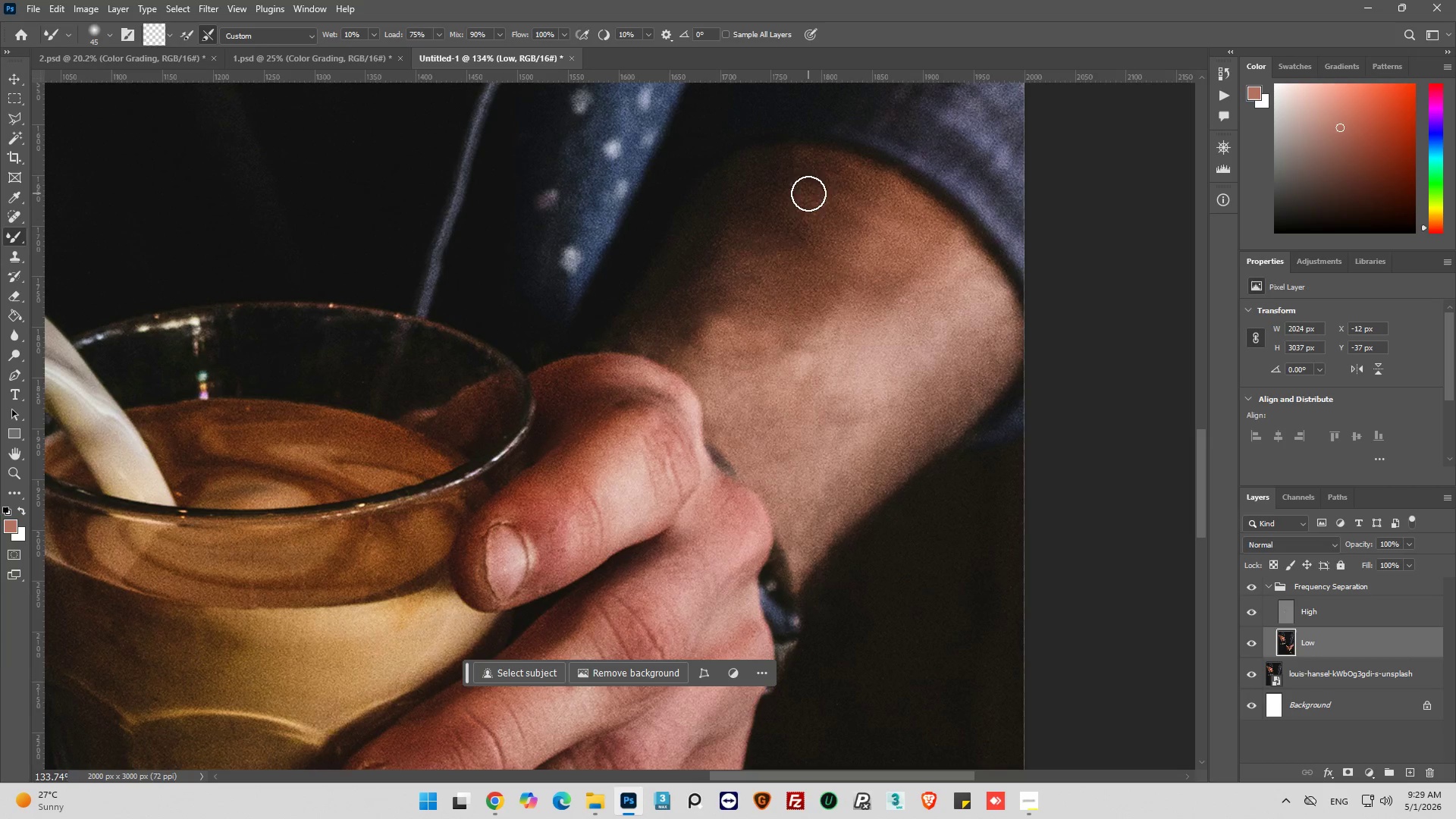 
left_click_drag(start_coordinate=[808, 193], to_coordinate=[717, 389])
 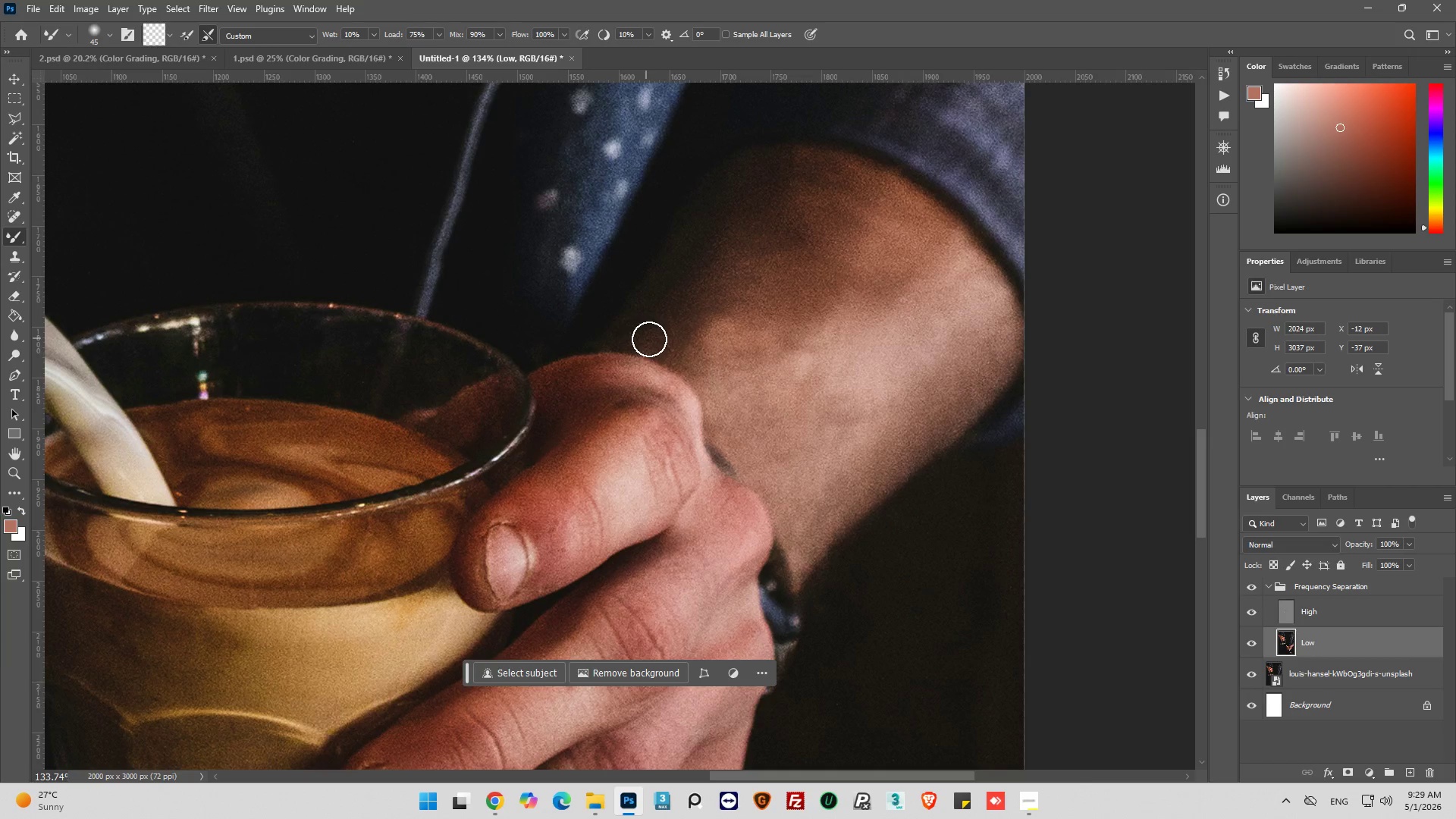 
left_click_drag(start_coordinate=[671, 348], to_coordinate=[772, 464])
 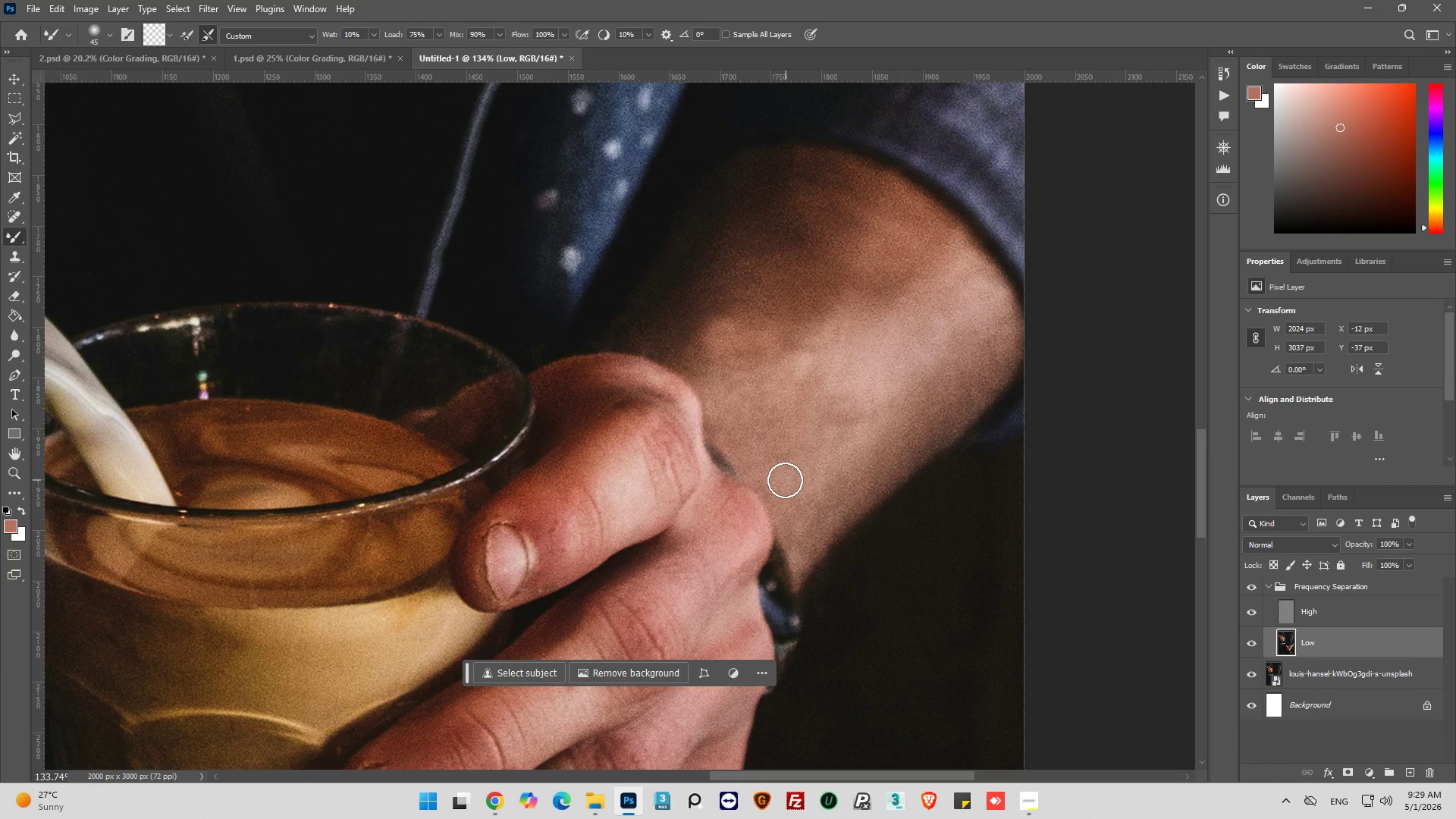 
left_click_drag(start_coordinate=[785, 480], to_coordinate=[801, 464])
 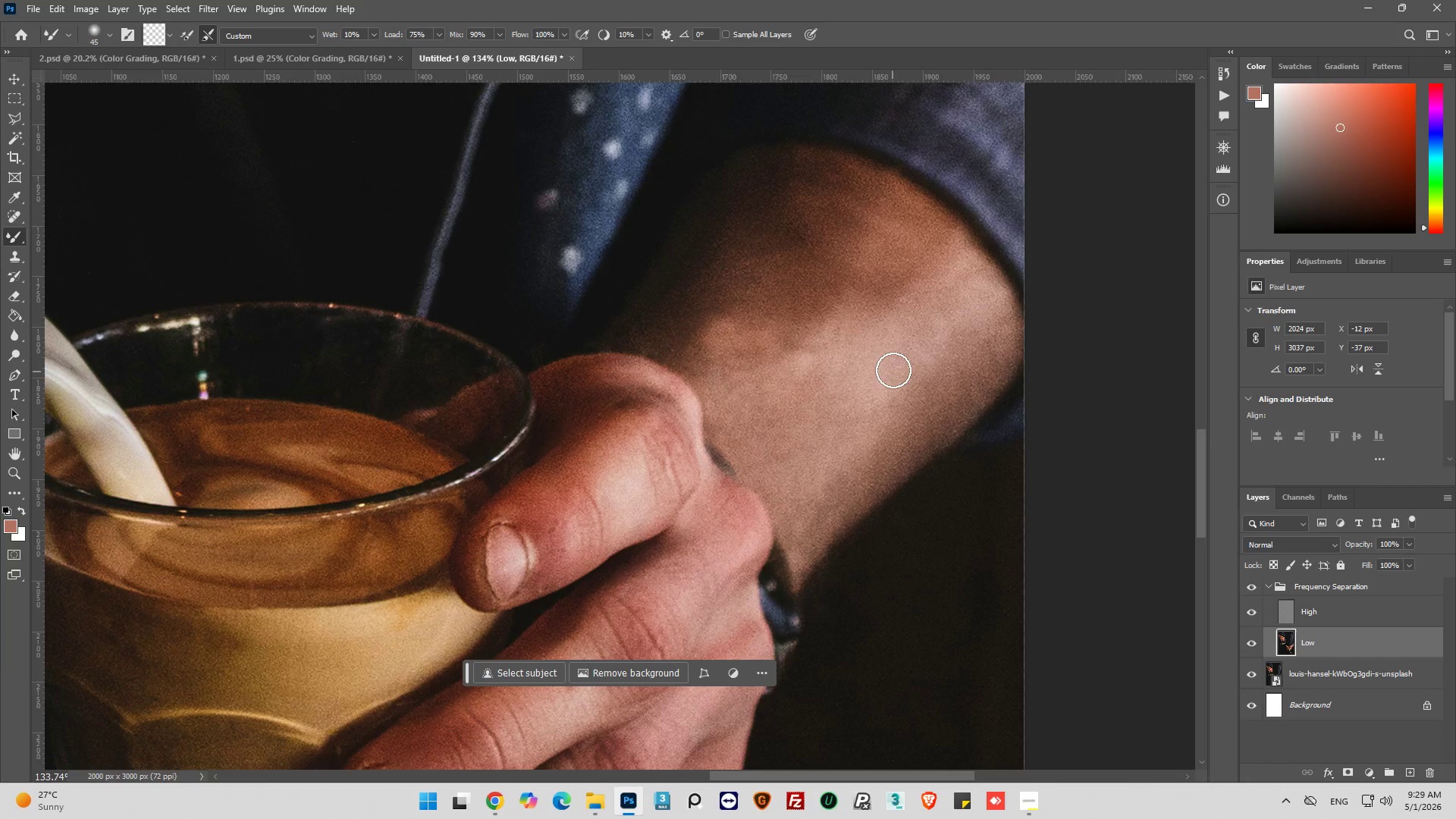 
left_click_drag(start_coordinate=[893, 370], to_coordinate=[824, 443])
 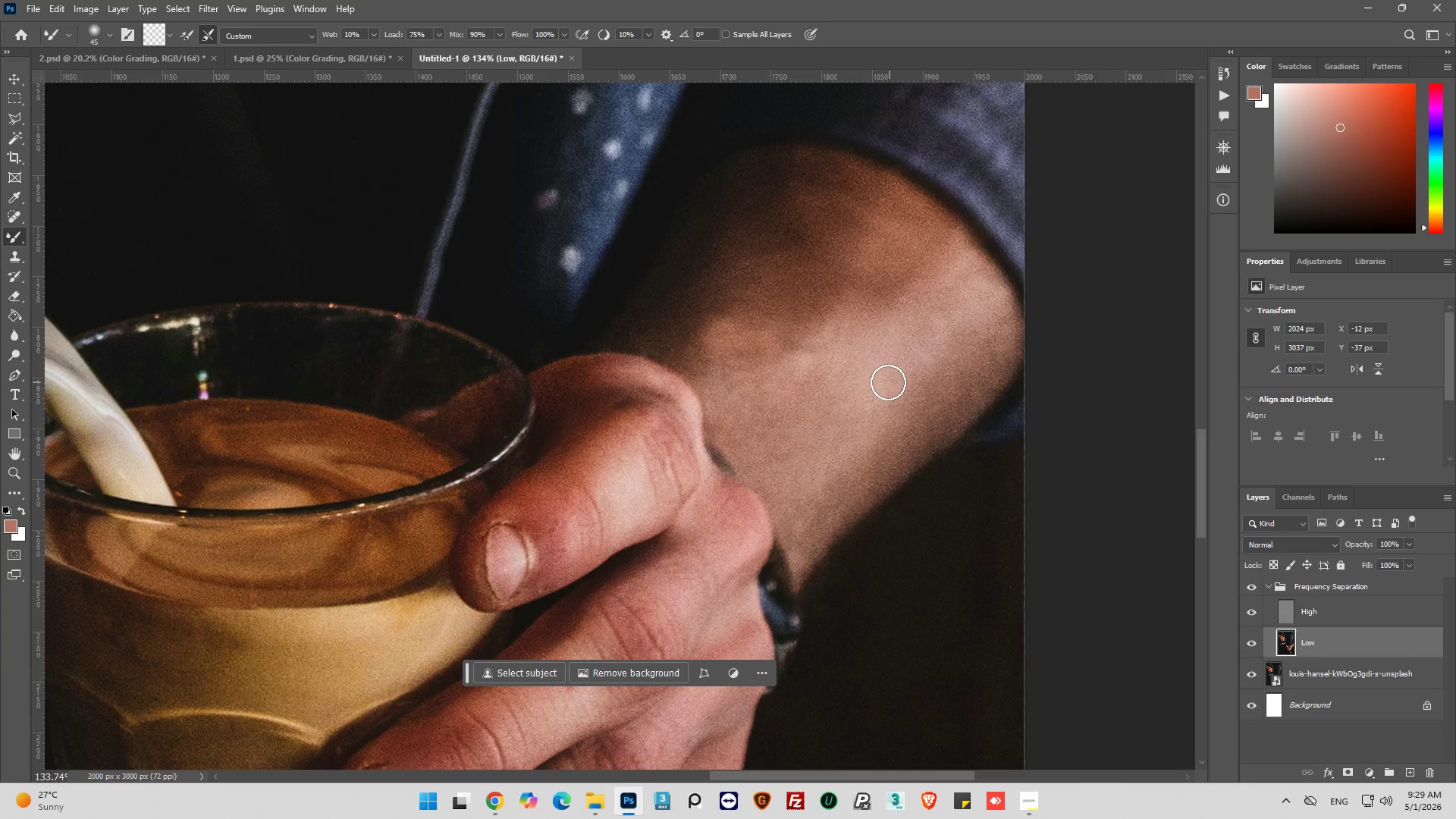 
left_click_drag(start_coordinate=[890, 382], to_coordinate=[796, 440])
 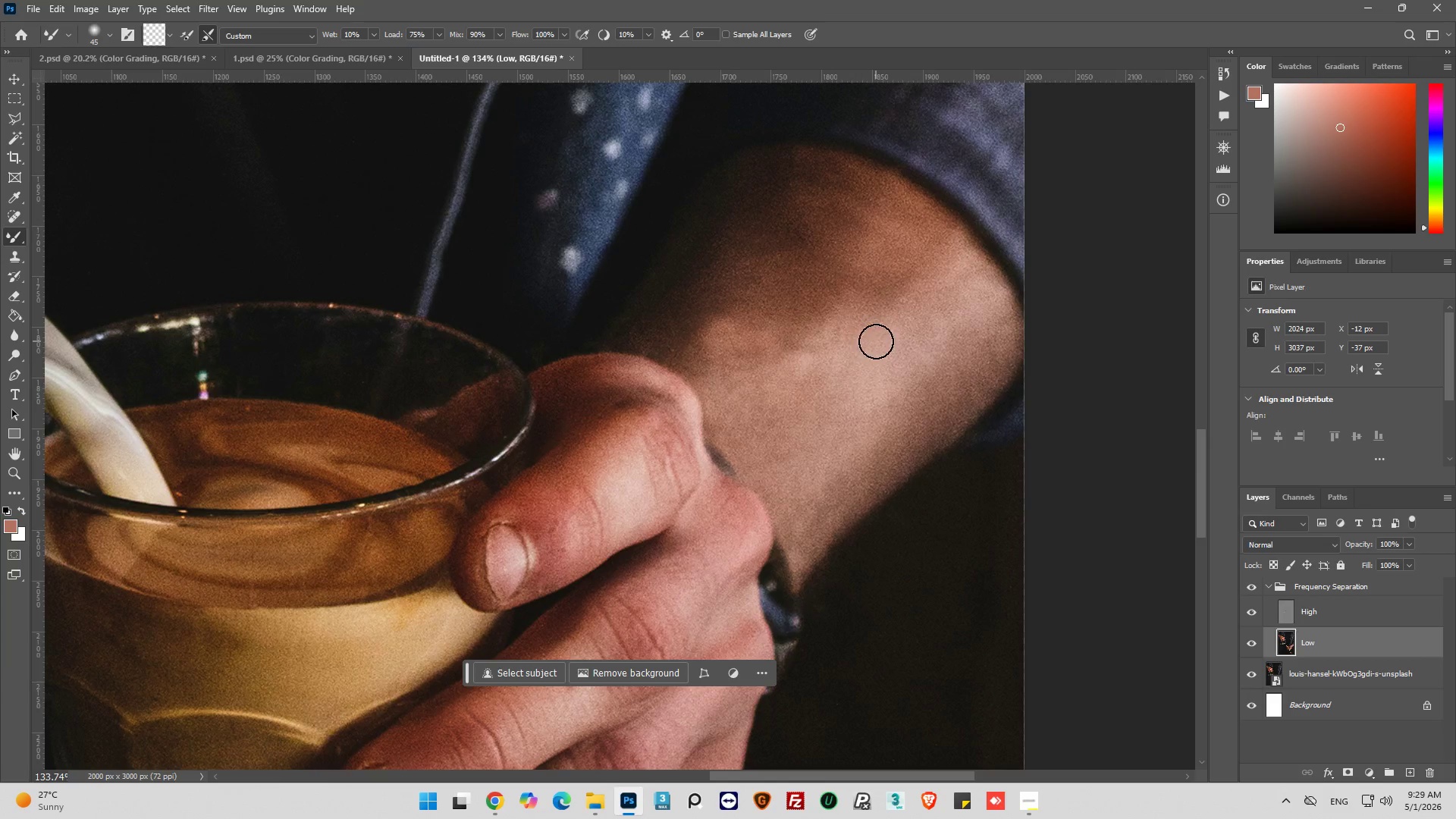 
left_click_drag(start_coordinate=[873, 343], to_coordinate=[783, 421])
 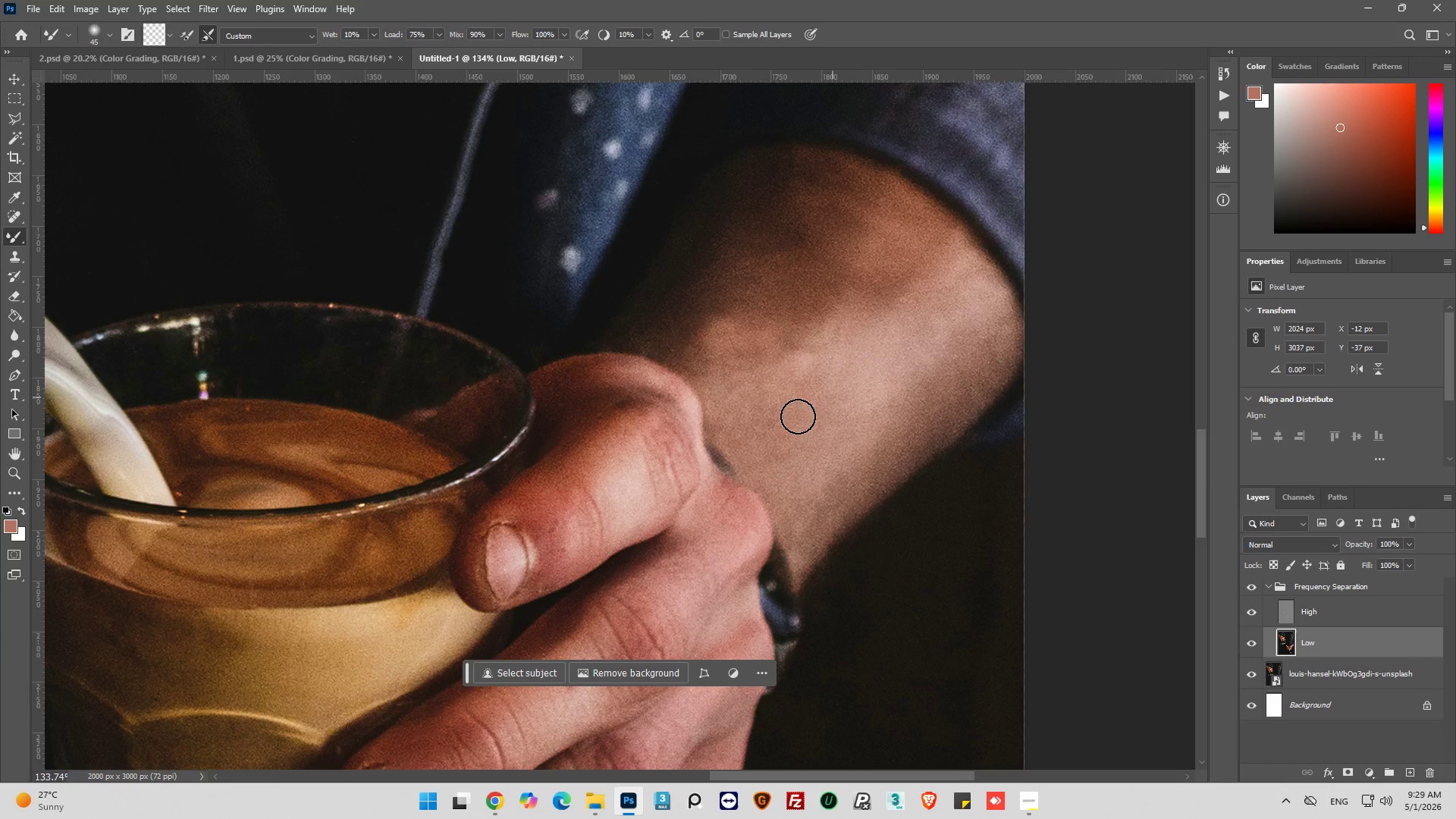 
left_click_drag(start_coordinate=[843, 391], to_coordinate=[817, 362])
 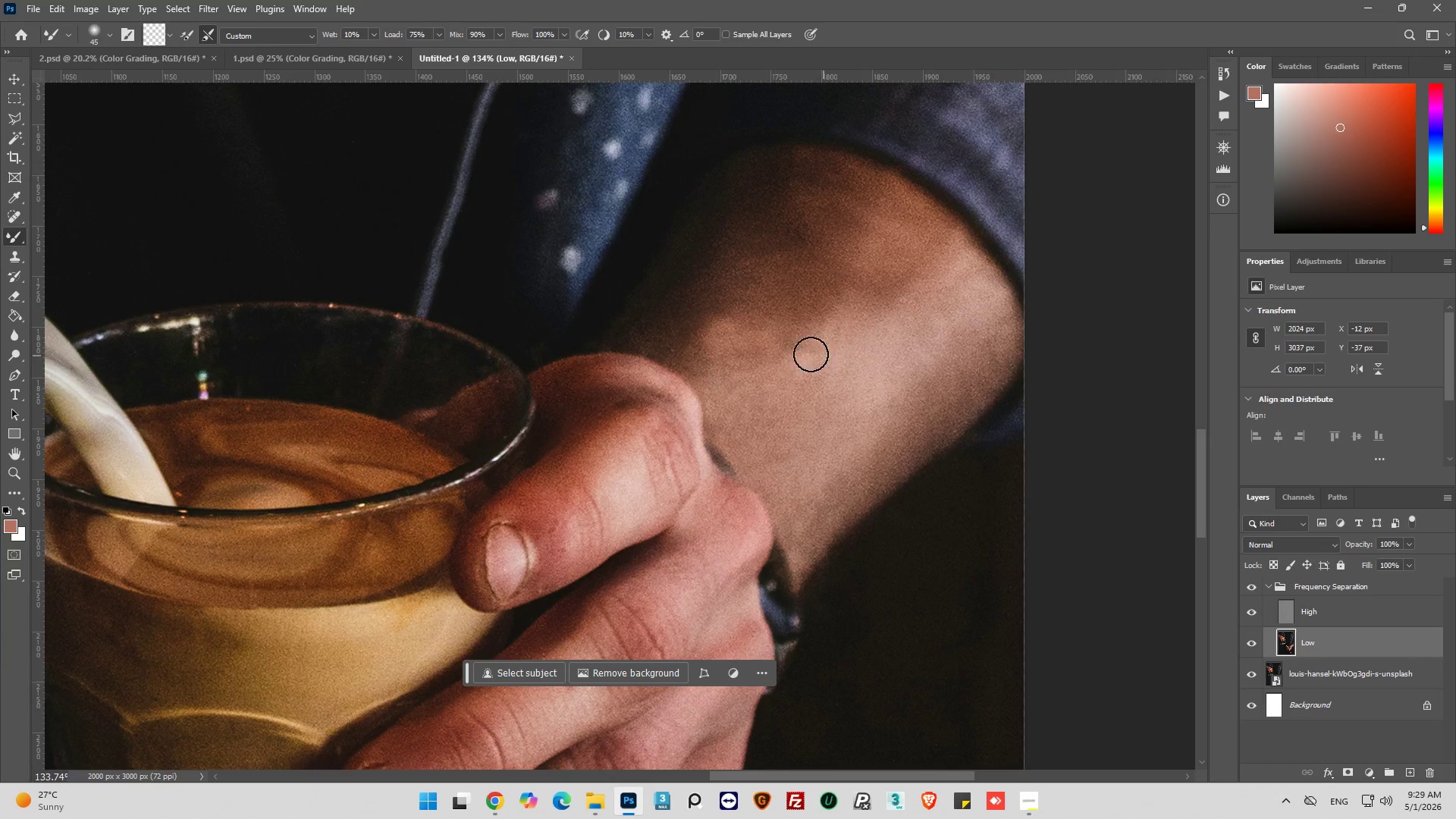 
left_click_drag(start_coordinate=[783, 349], to_coordinate=[733, 309])
 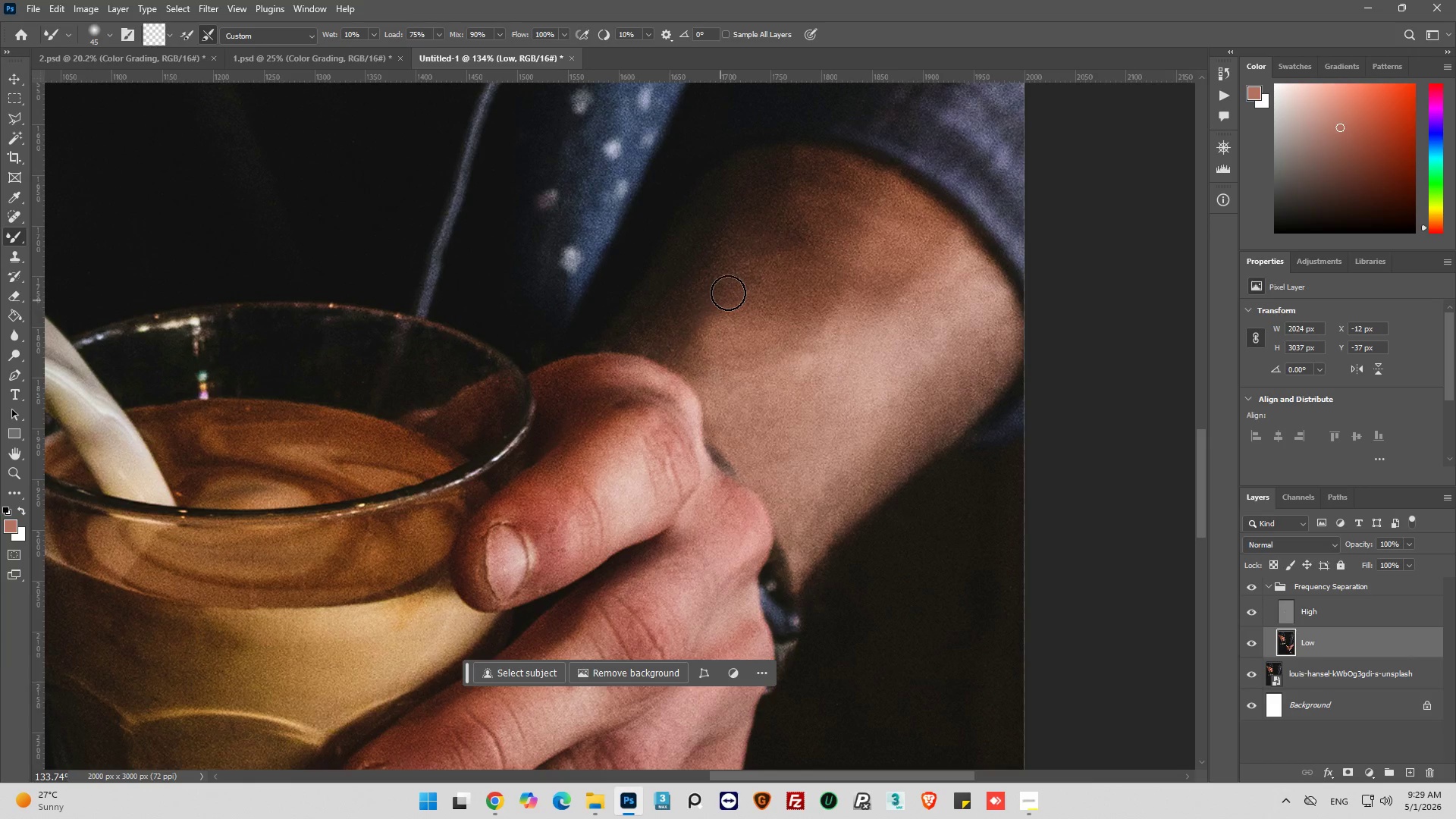 
left_click_drag(start_coordinate=[720, 300], to_coordinate=[927, 265])
 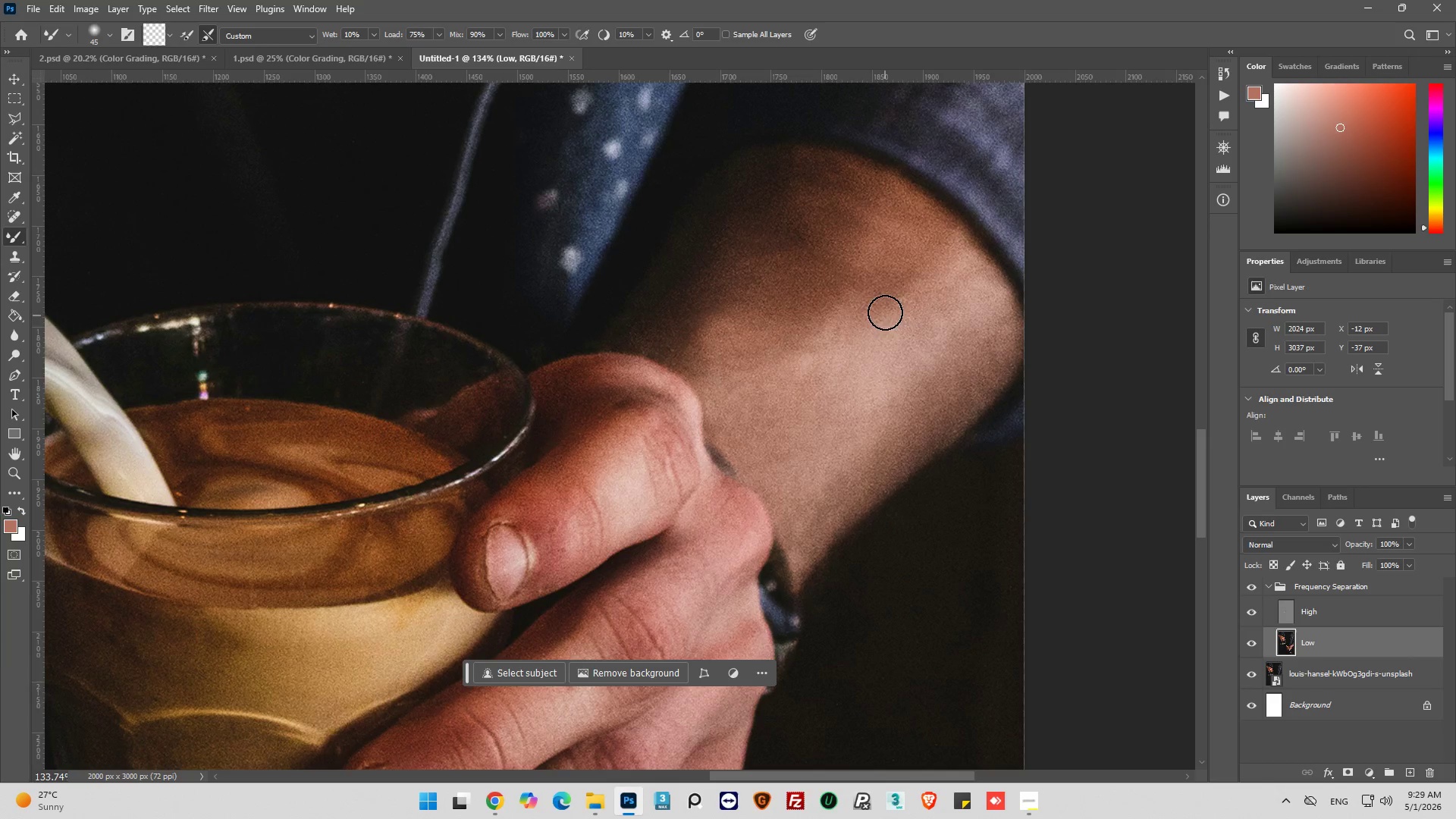 
left_click_drag(start_coordinate=[885, 309], to_coordinate=[926, 234])
 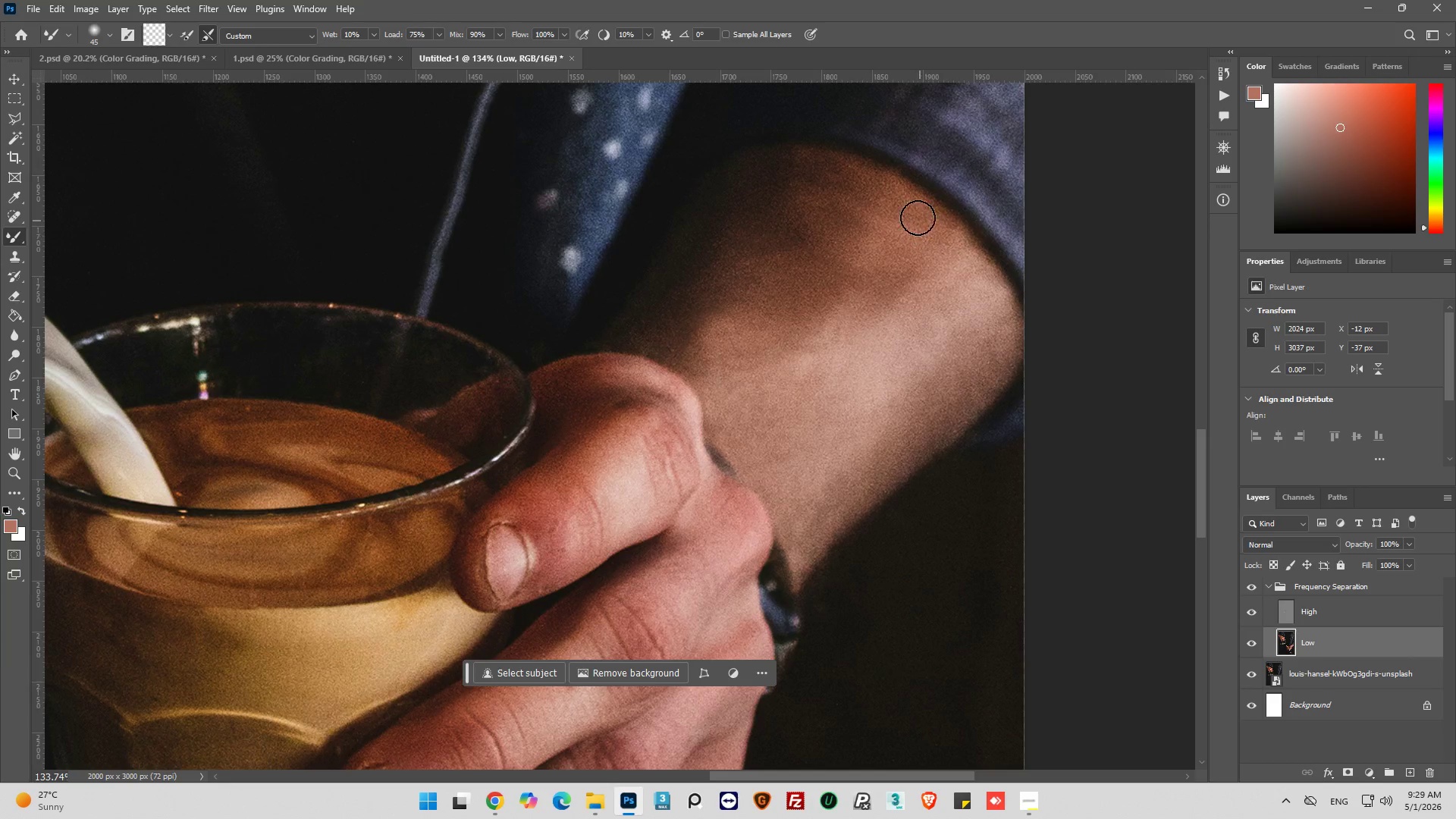 
left_click_drag(start_coordinate=[924, 227], to_coordinate=[922, 244])
 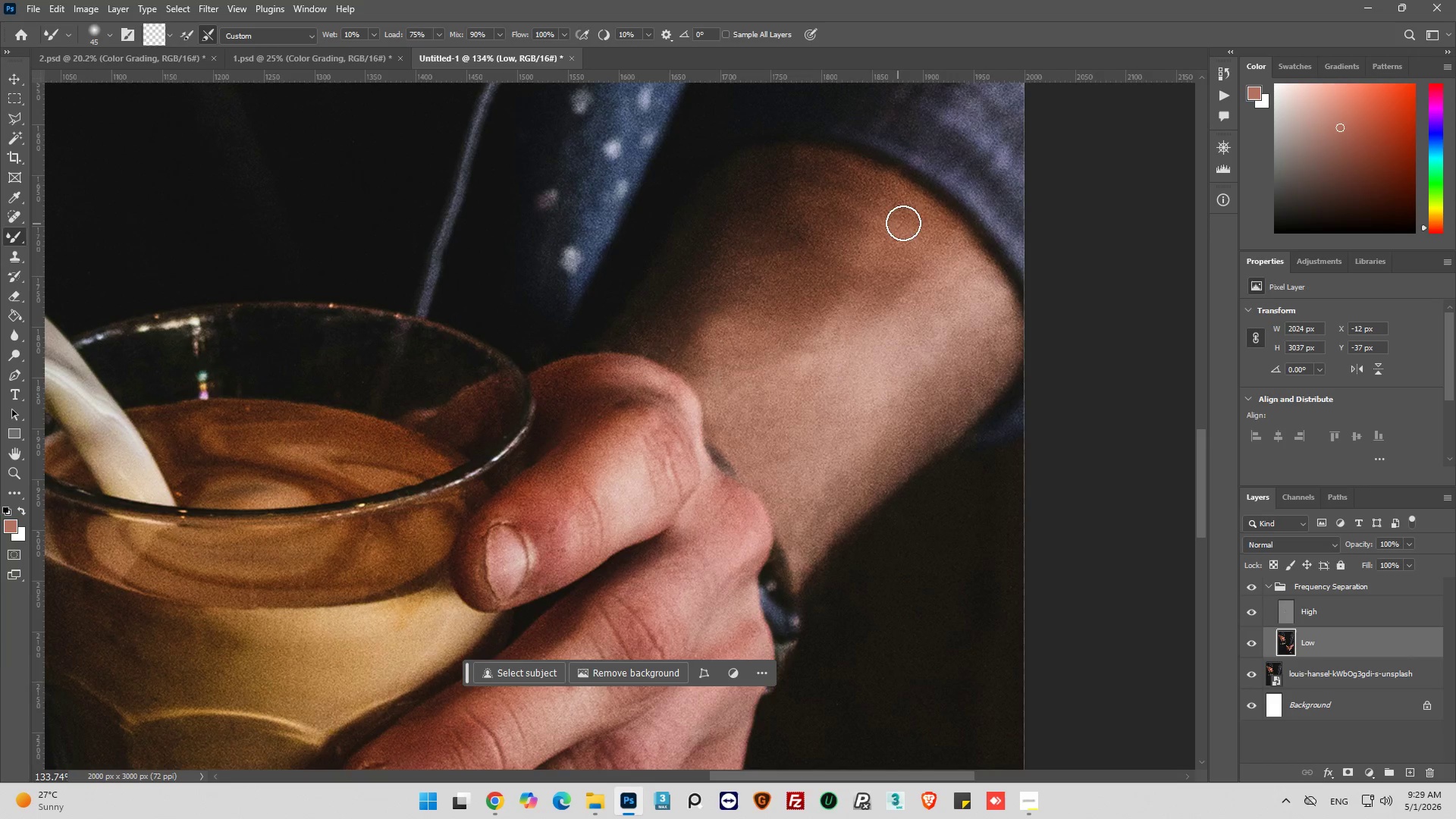 
left_click_drag(start_coordinate=[912, 223], to_coordinate=[962, 275])
 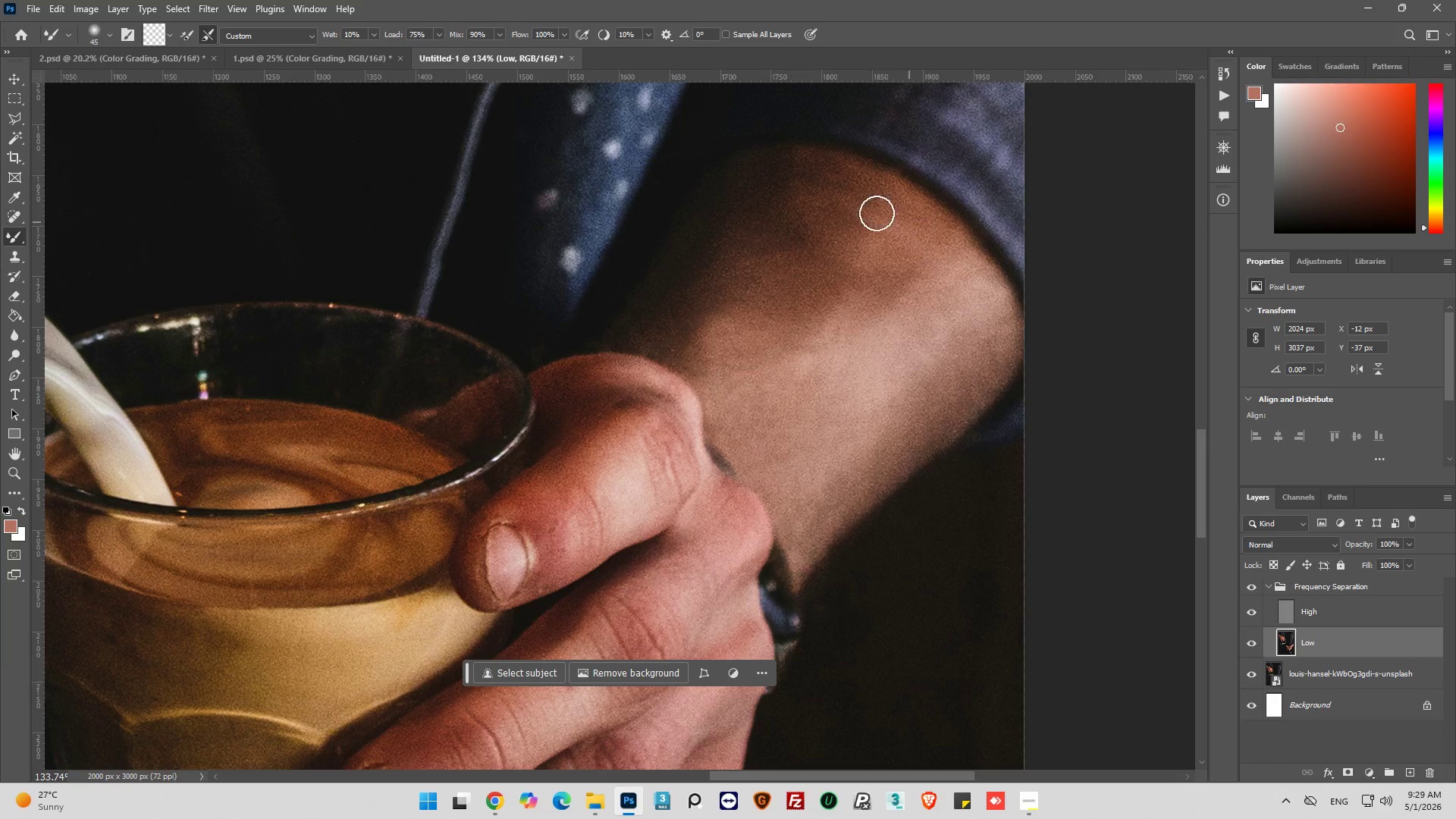 
left_click_drag(start_coordinate=[902, 221], to_coordinate=[676, 240])
 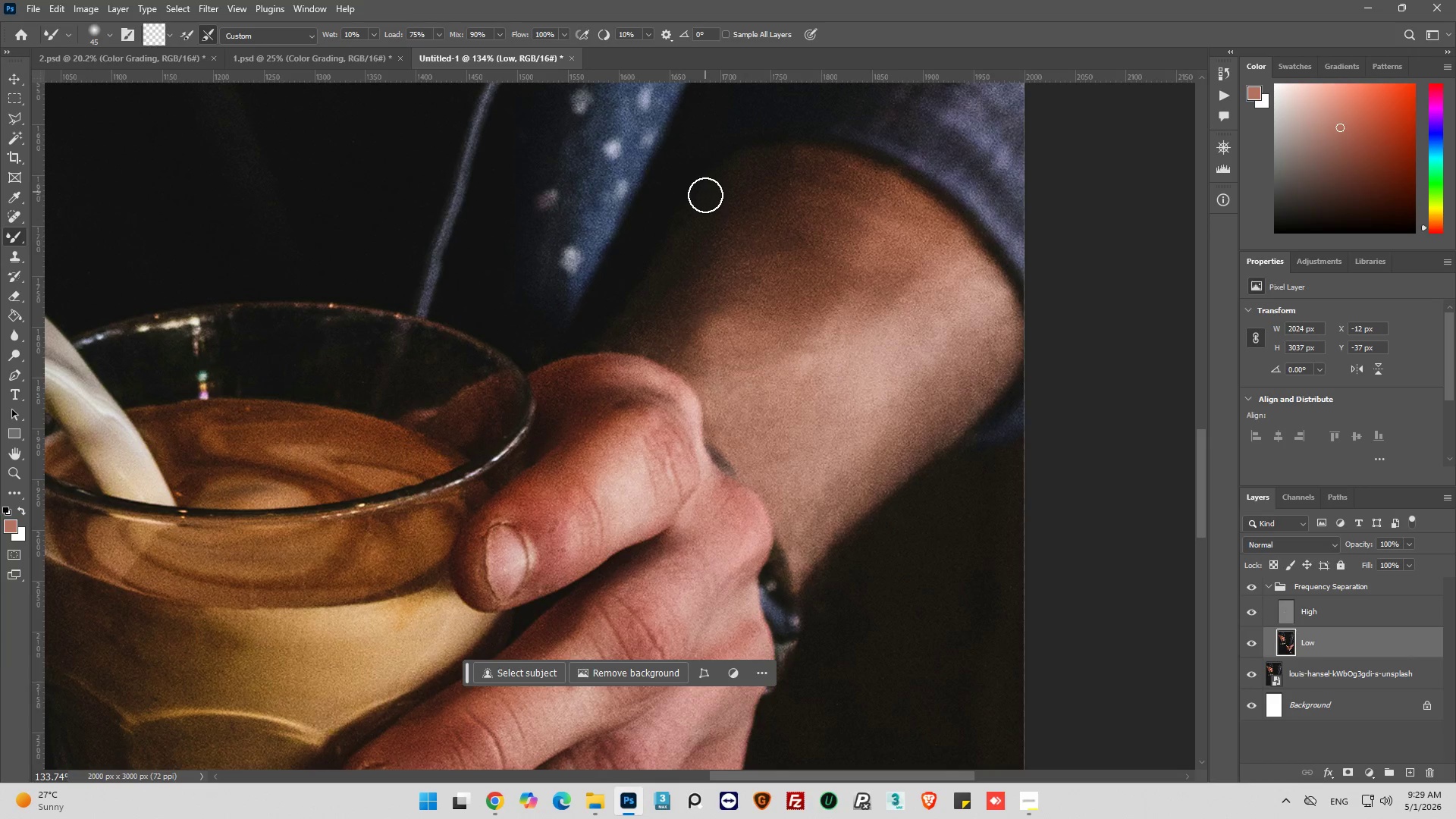 
left_click_drag(start_coordinate=[705, 192], to_coordinate=[652, 306])
 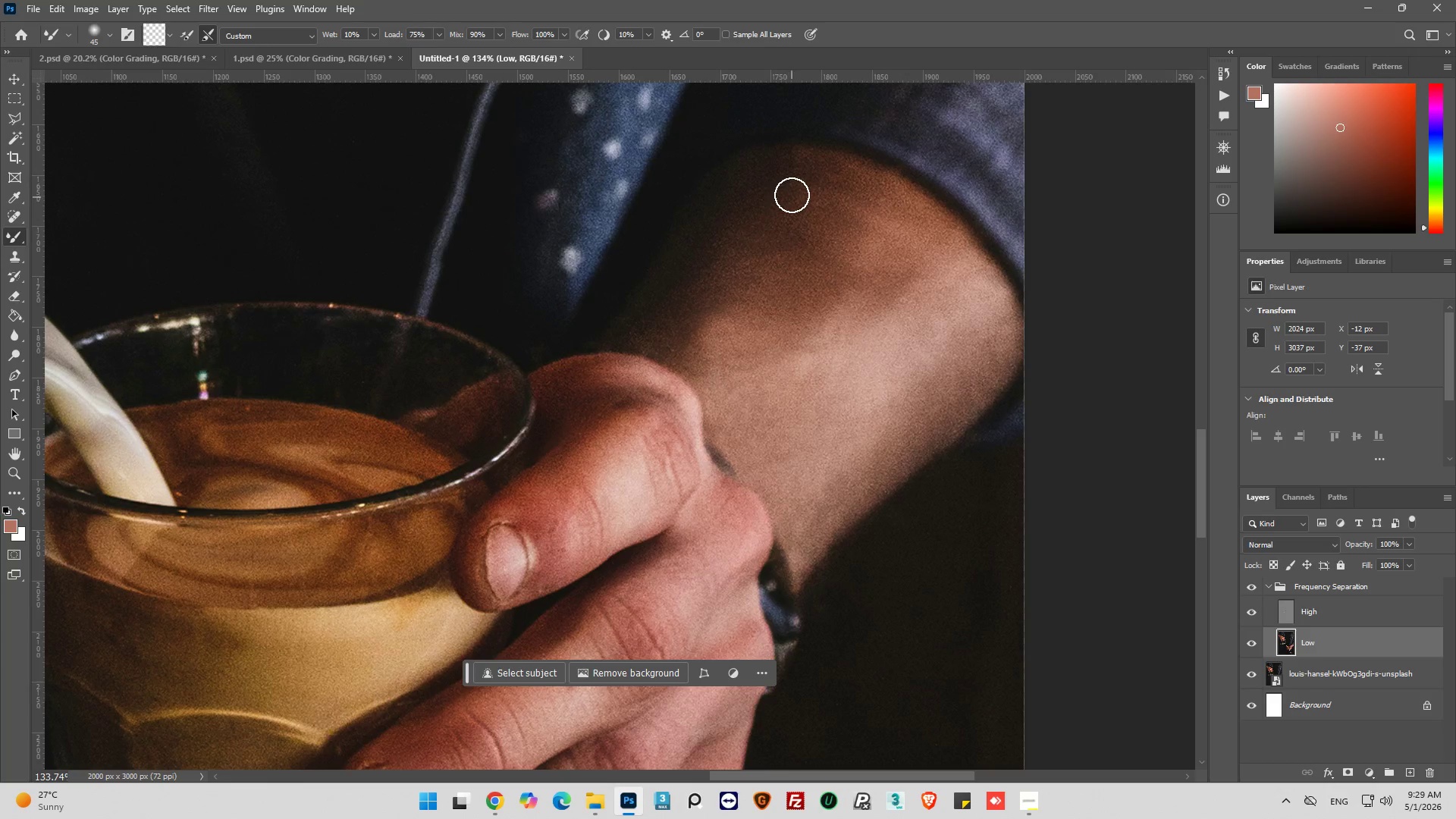 
left_click_drag(start_coordinate=[792, 194], to_coordinate=[746, 250])
 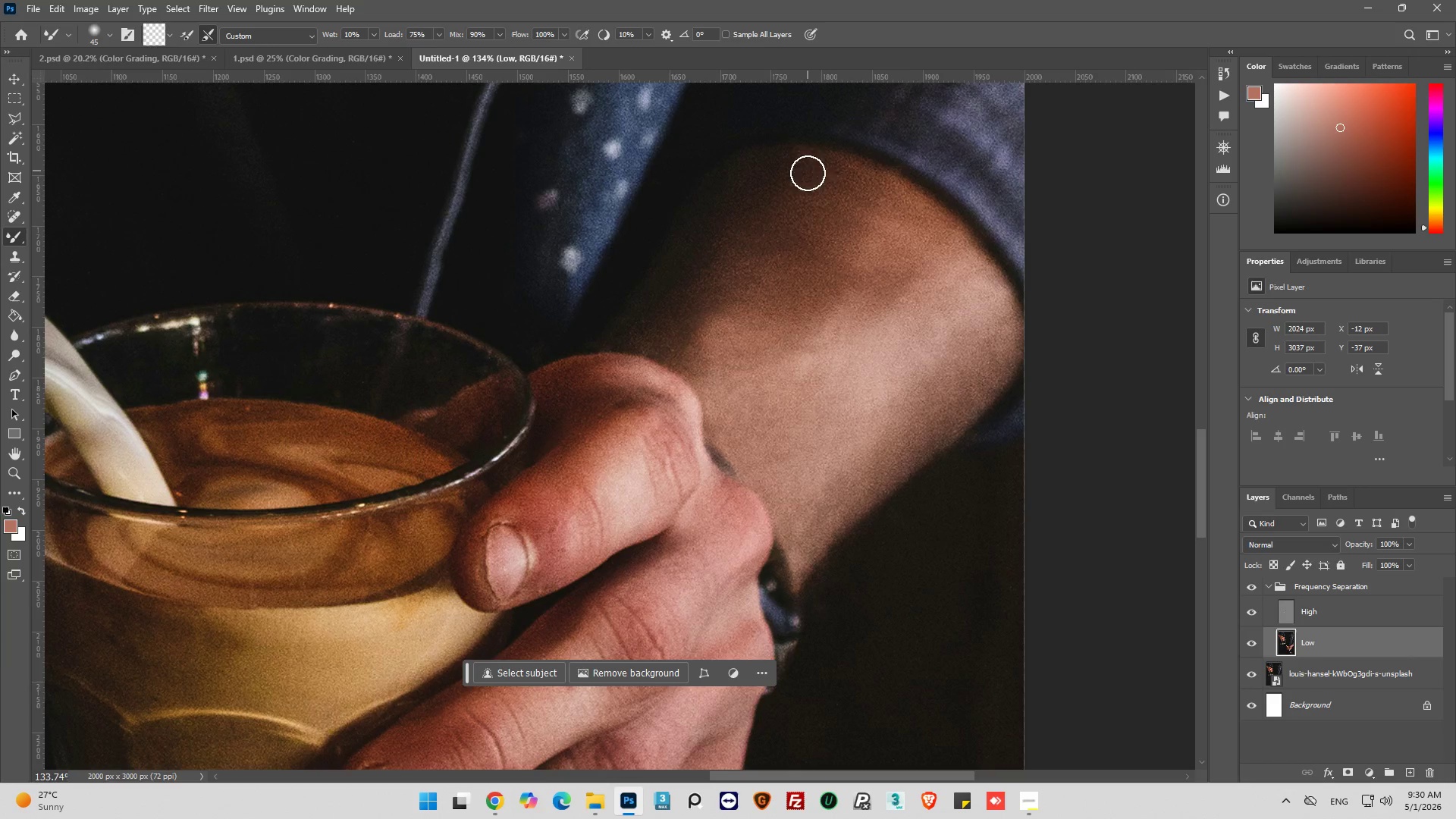 
left_click_drag(start_coordinate=[808, 171], to_coordinate=[793, 219])
 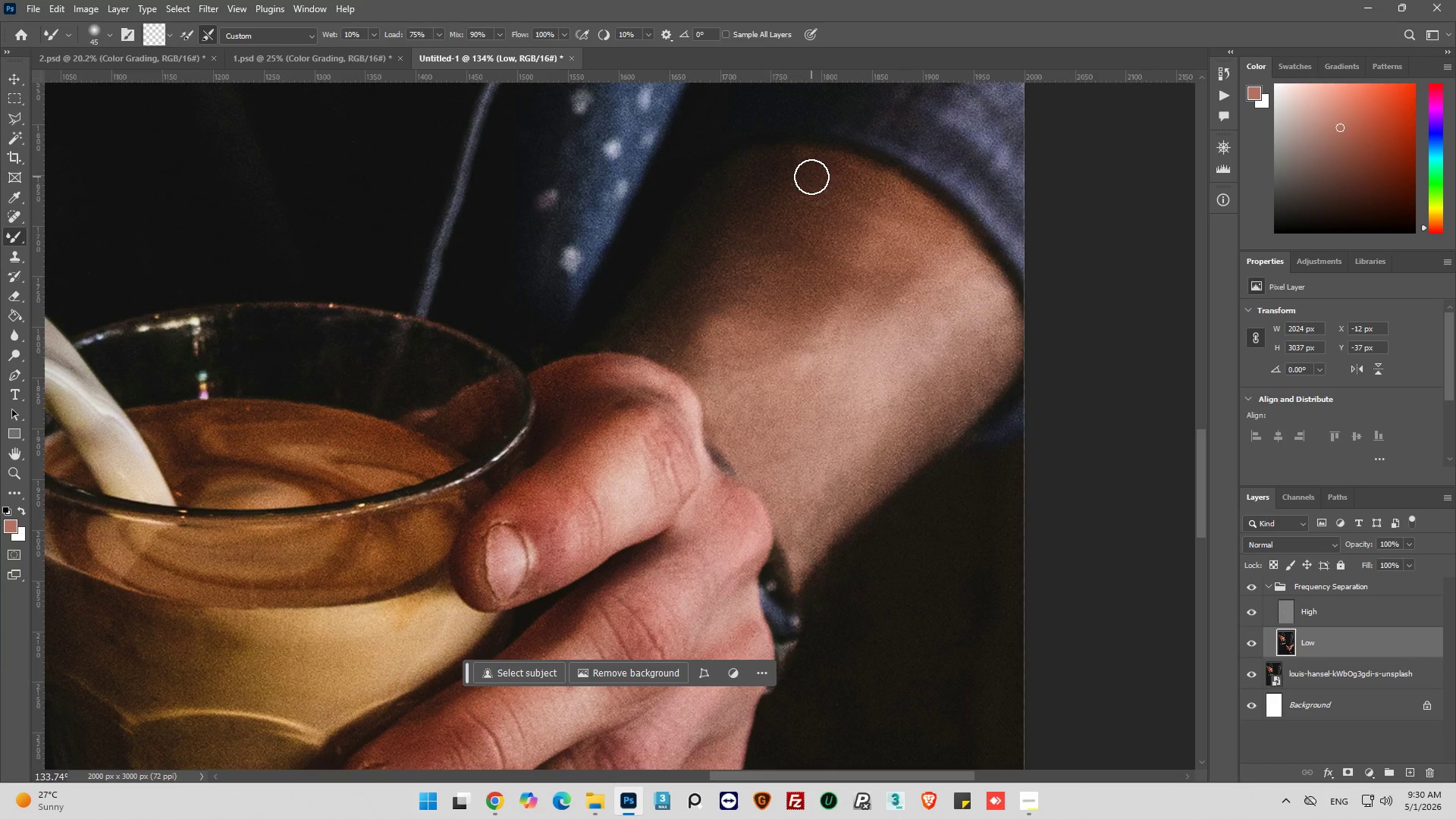 
left_click_drag(start_coordinate=[811, 179], to_coordinate=[803, 212])
 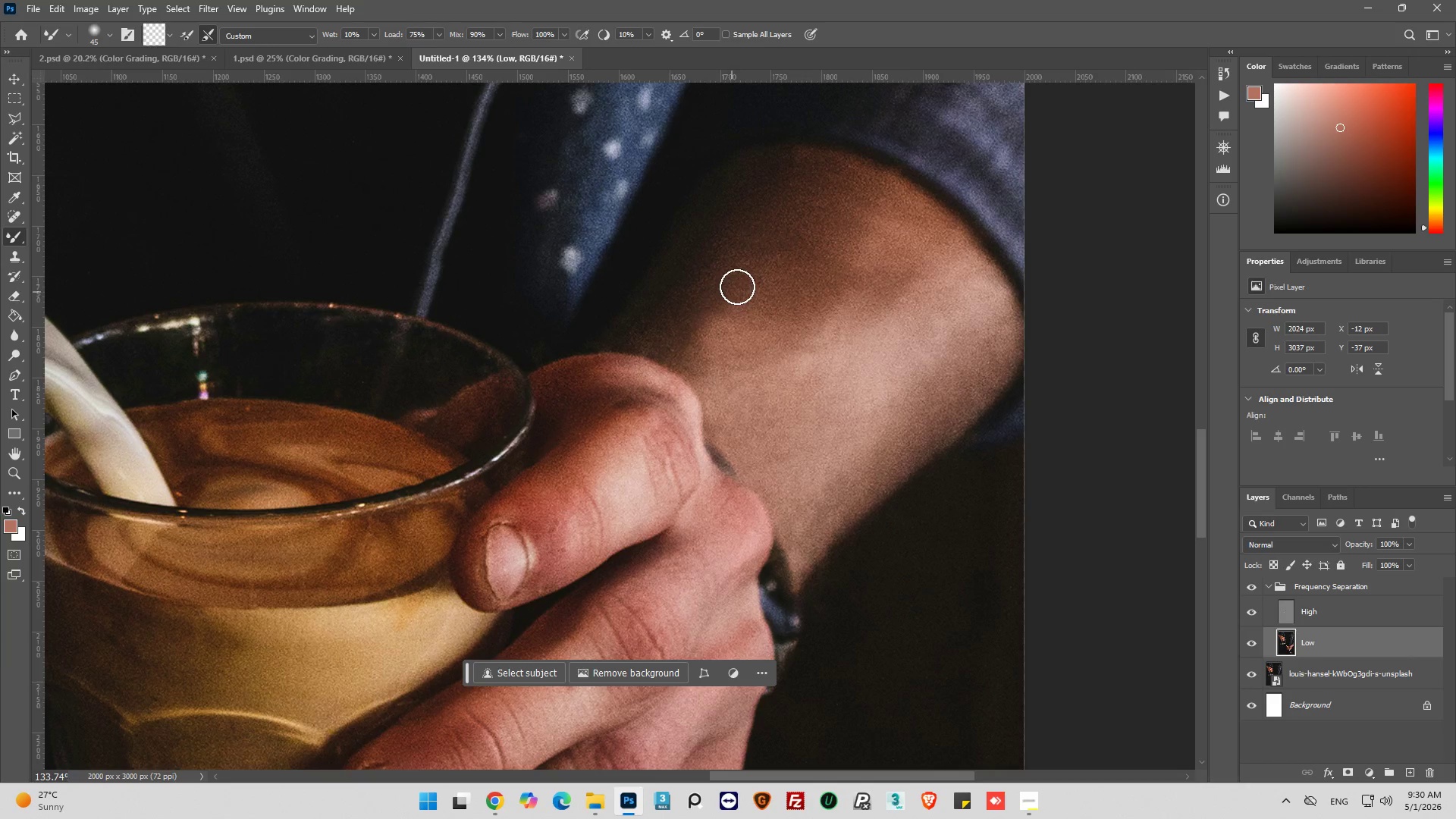 
left_click_drag(start_coordinate=[734, 290], to_coordinate=[769, 231])
 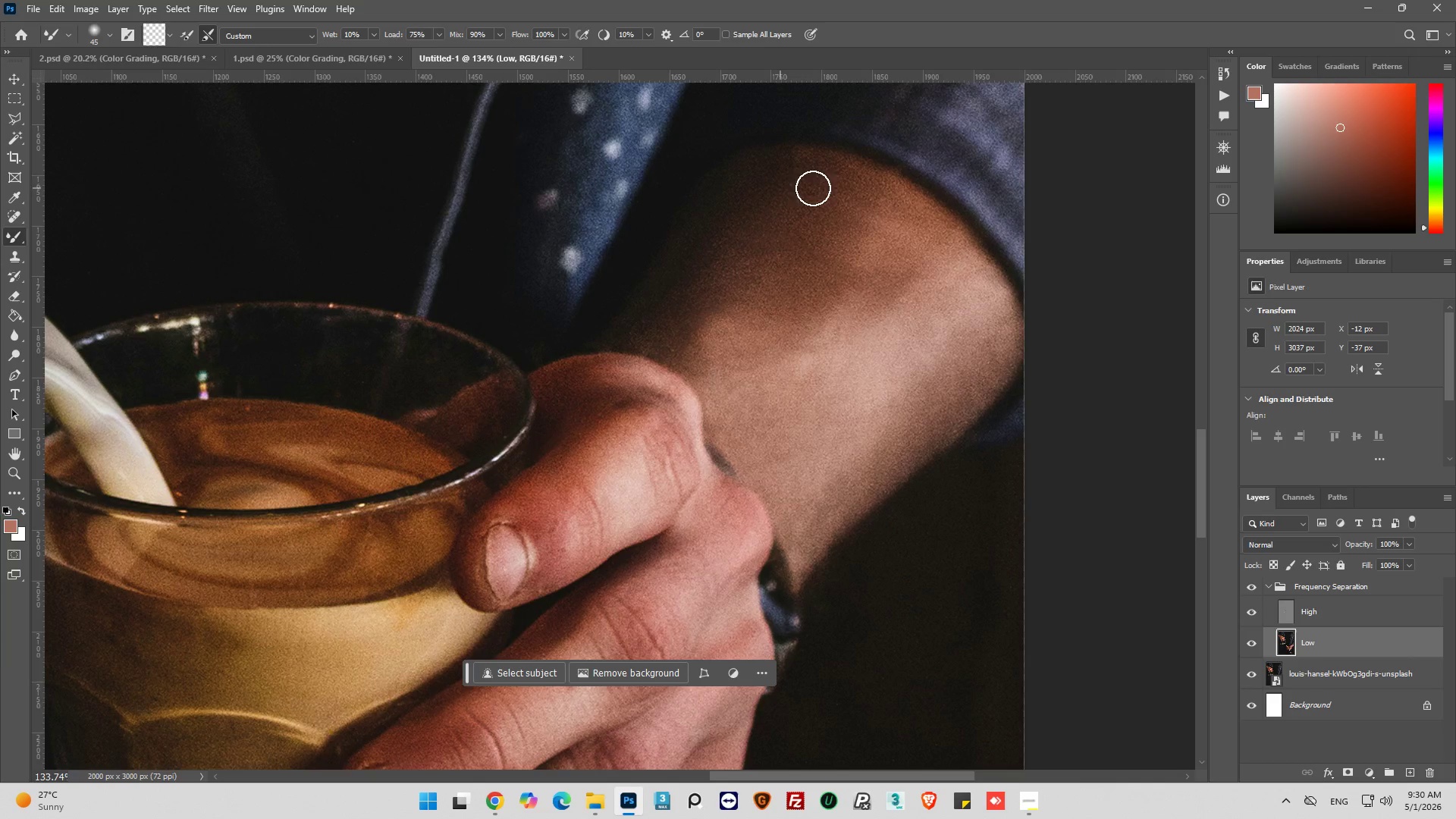 
left_click_drag(start_coordinate=[780, 188], to_coordinate=[890, 222])
 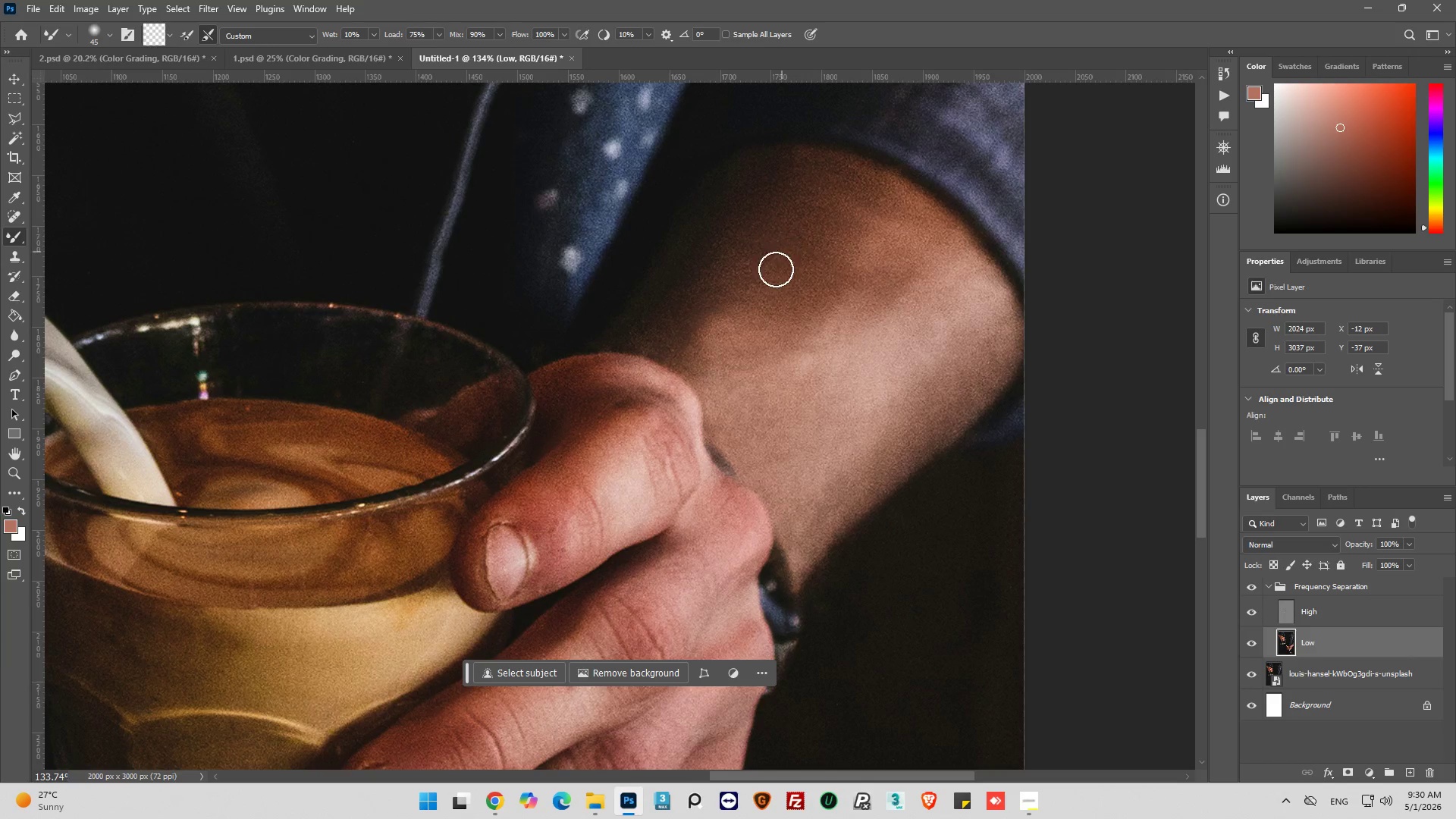 
left_click_drag(start_coordinate=[780, 272], to_coordinate=[918, 309])
 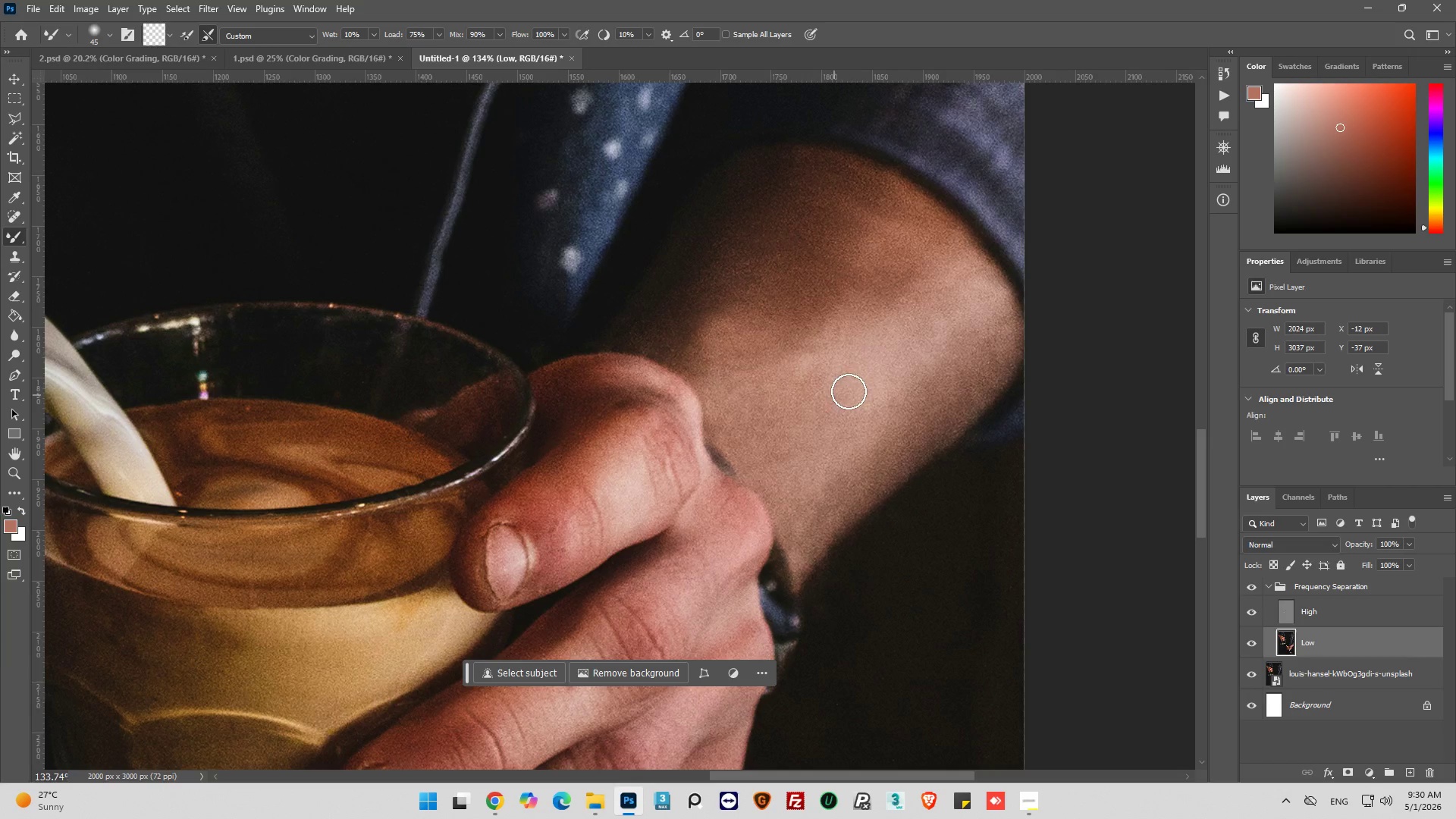 
left_click_drag(start_coordinate=[867, 381], to_coordinate=[991, 334])
 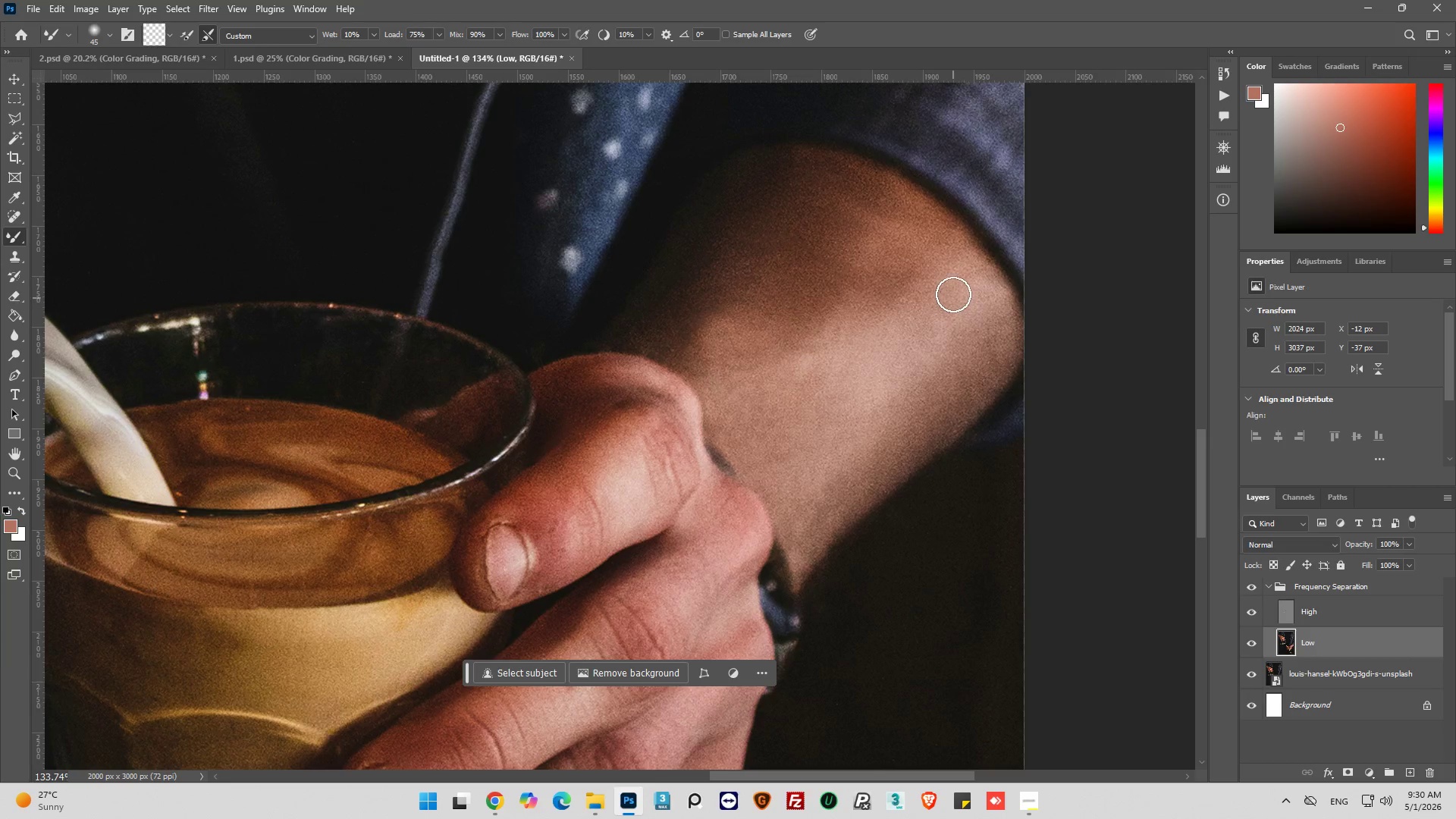 
left_click_drag(start_coordinate=[954, 293], to_coordinate=[989, 315])
 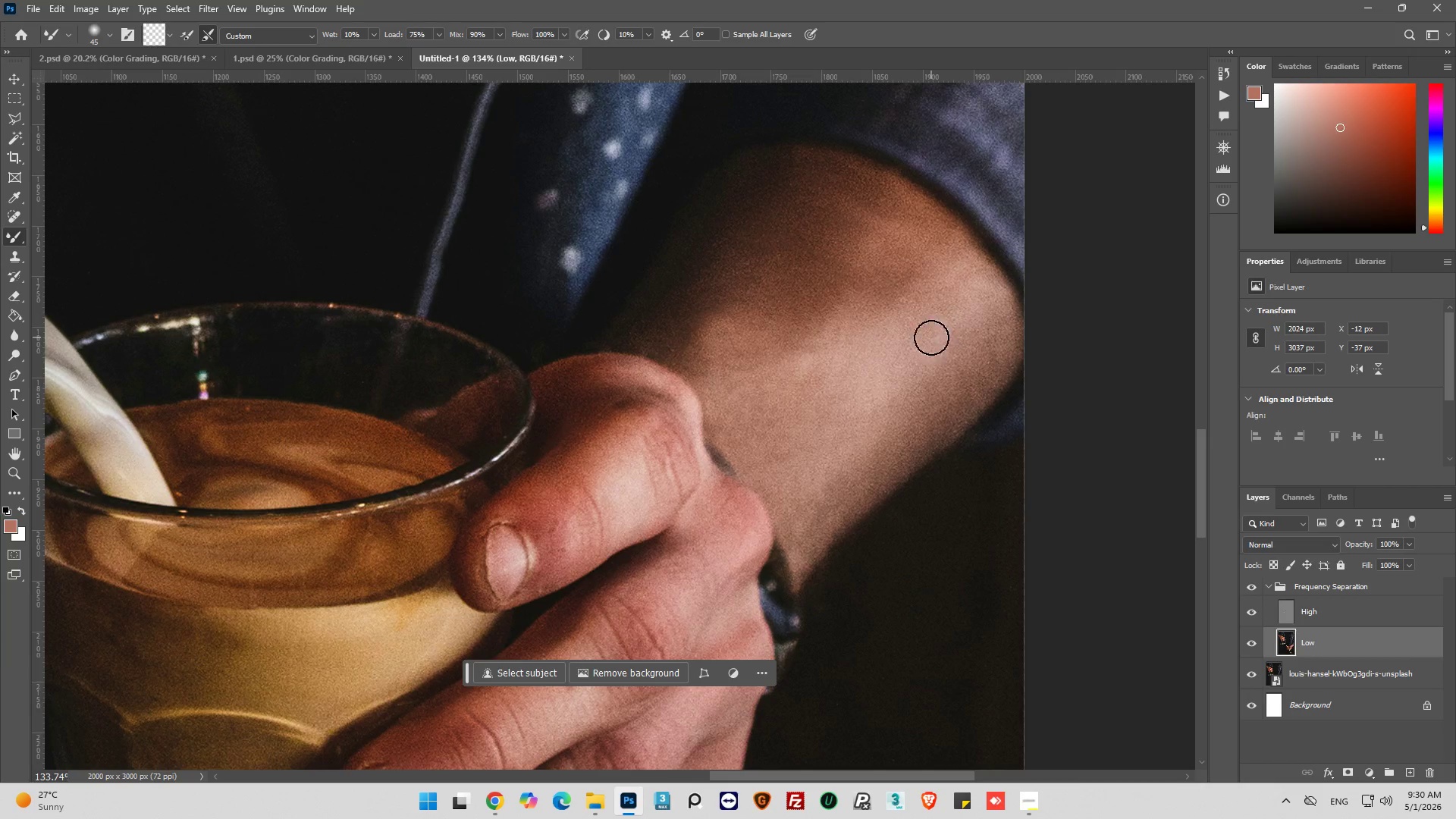 
left_click_drag(start_coordinate=[930, 343], to_coordinate=[773, 425])
 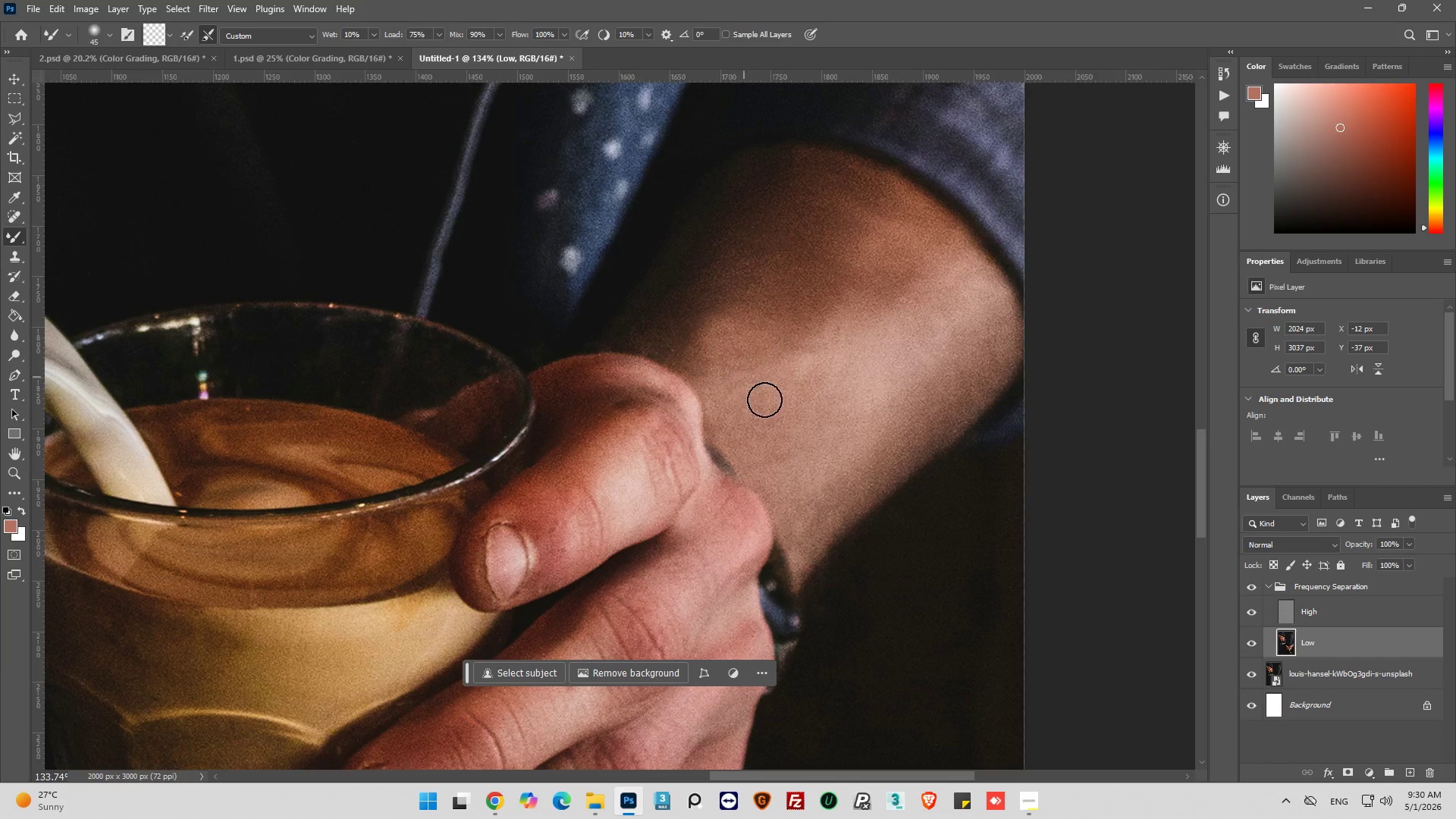 
left_click_drag(start_coordinate=[746, 379], to_coordinate=[805, 465])
 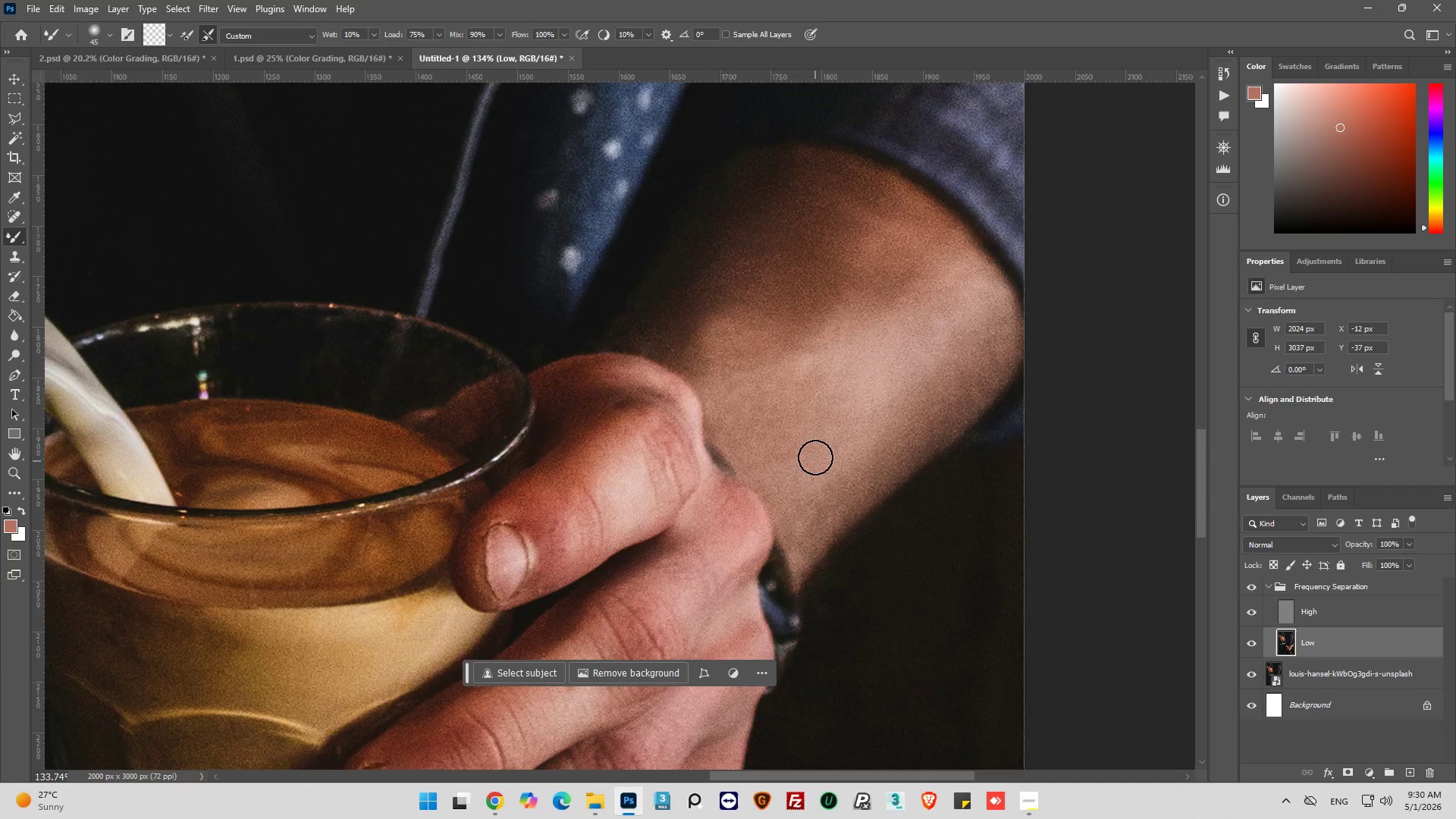 
key(Alt+AltLeft)
 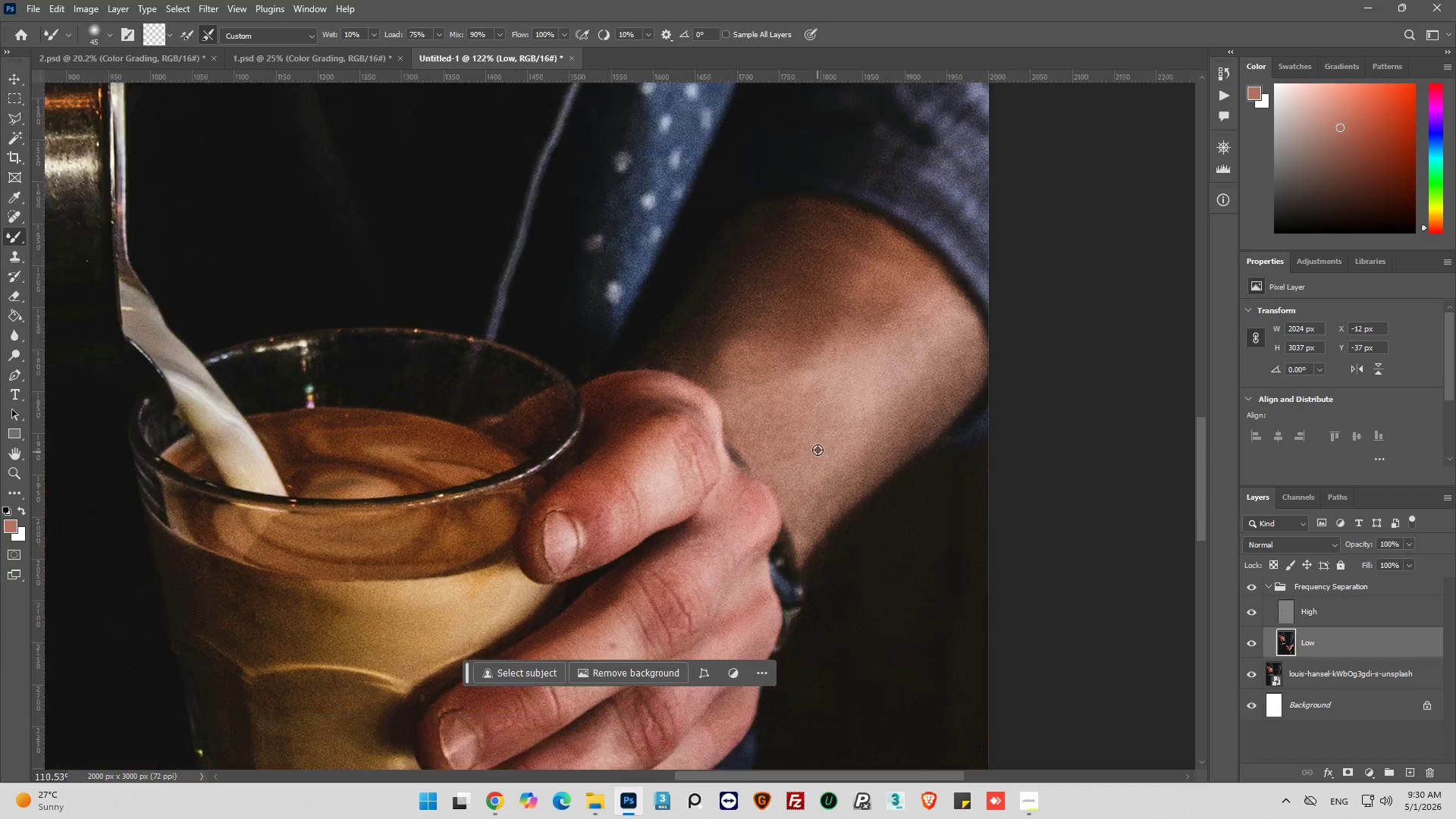 
scroll: coordinate [830, 398], scroll_direction: down, amount: 12.0
 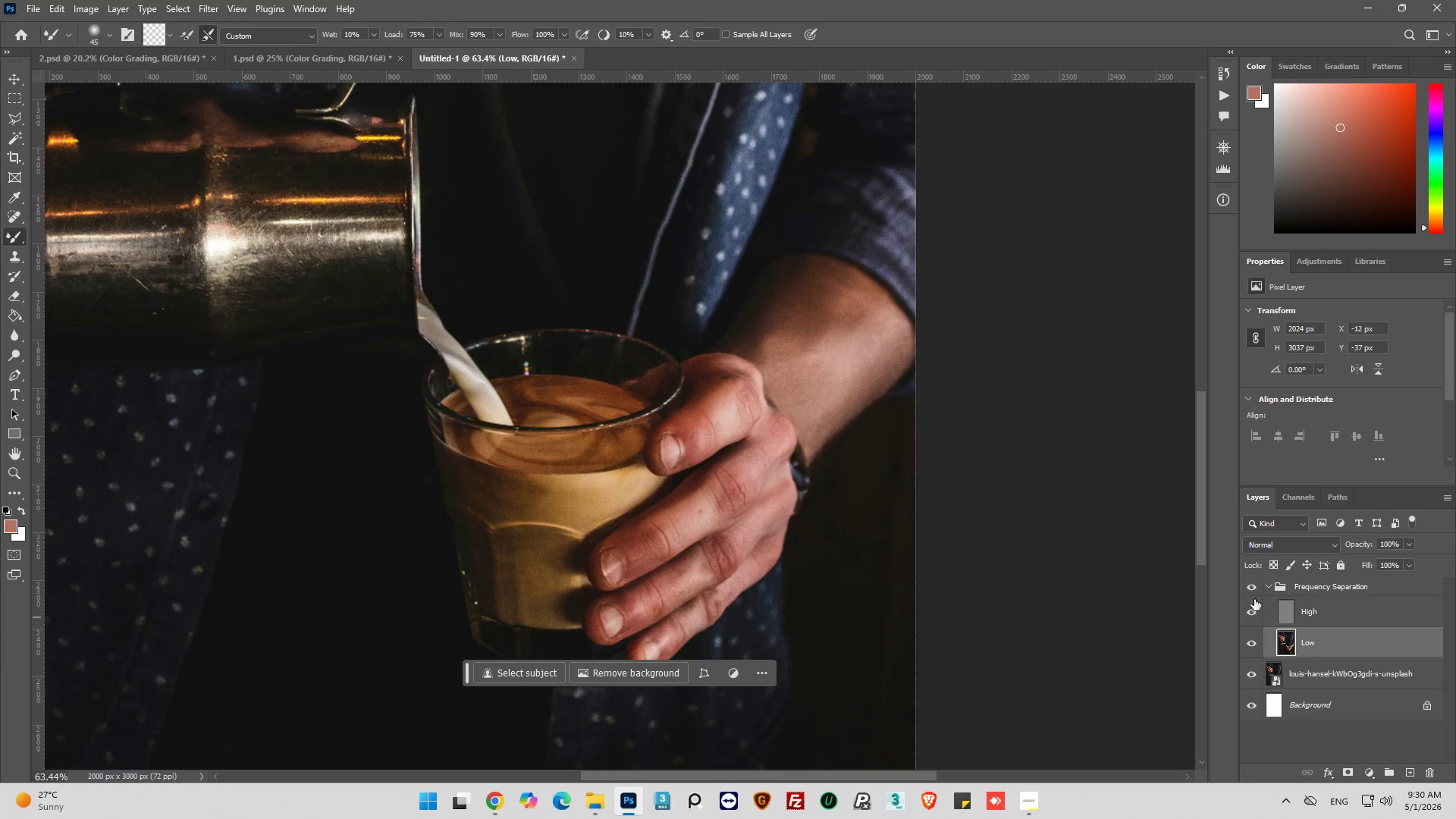 
left_click([1247, 592])
 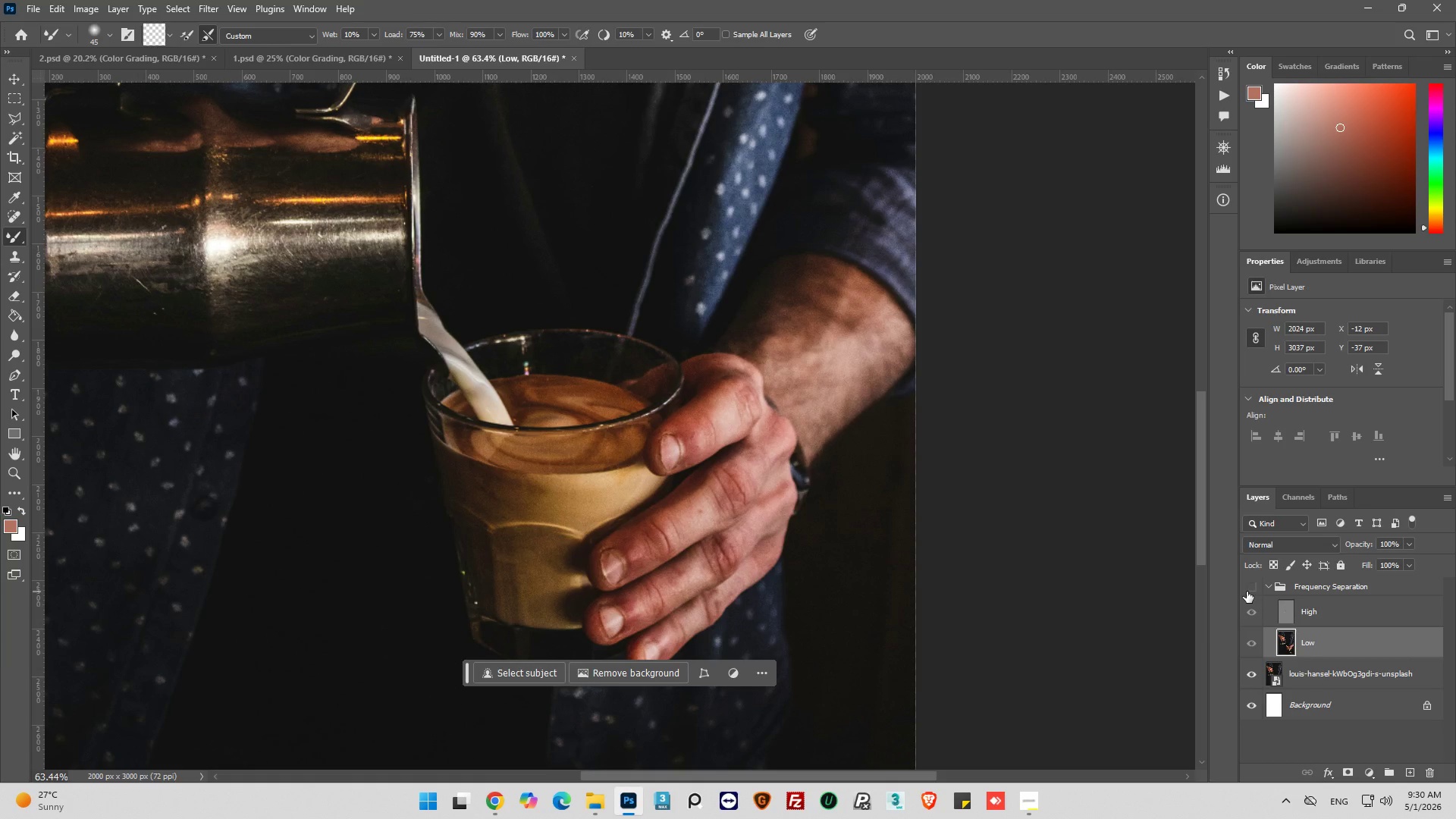 
left_click([1247, 592])
 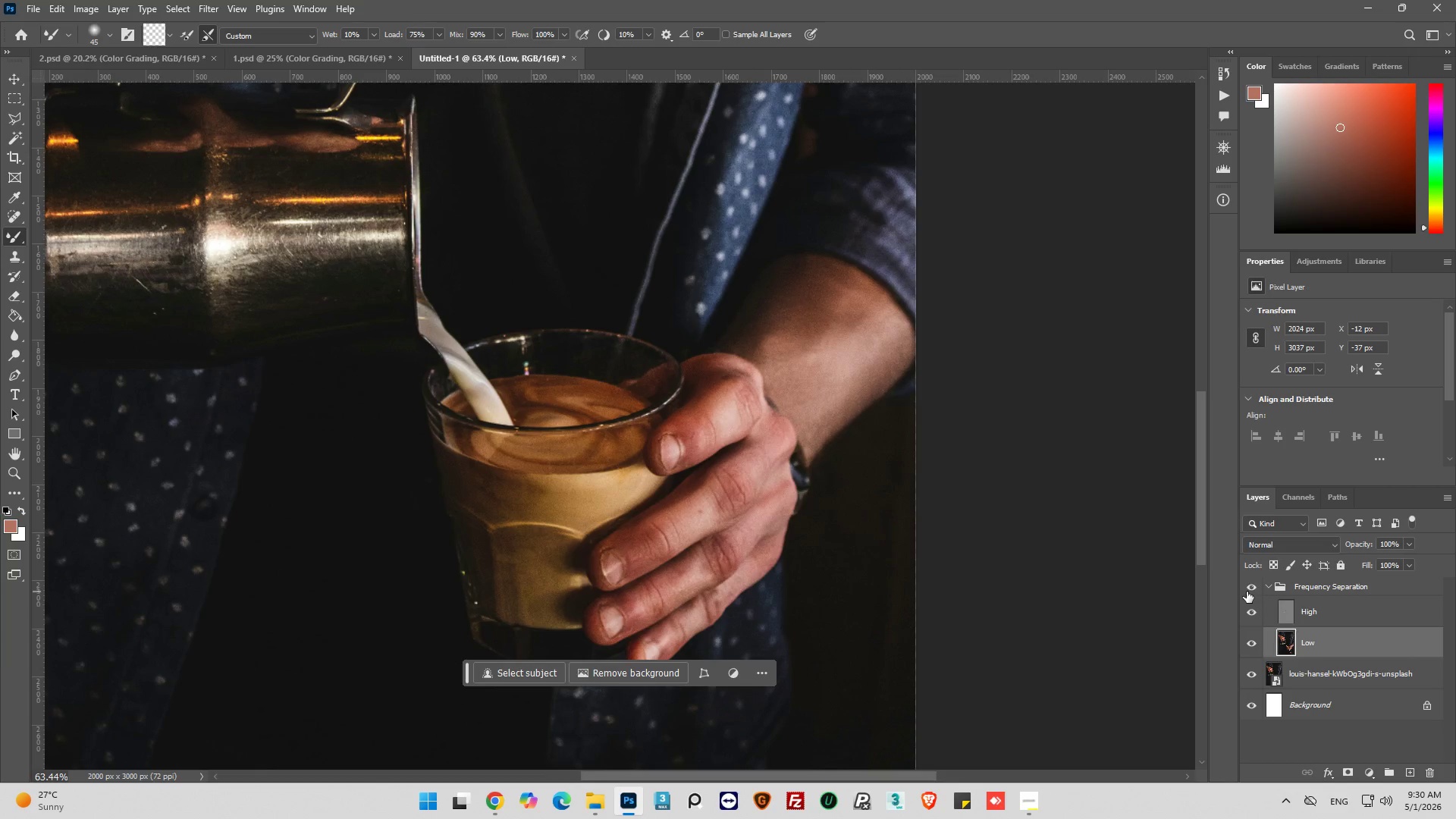 
left_click([1247, 592])
 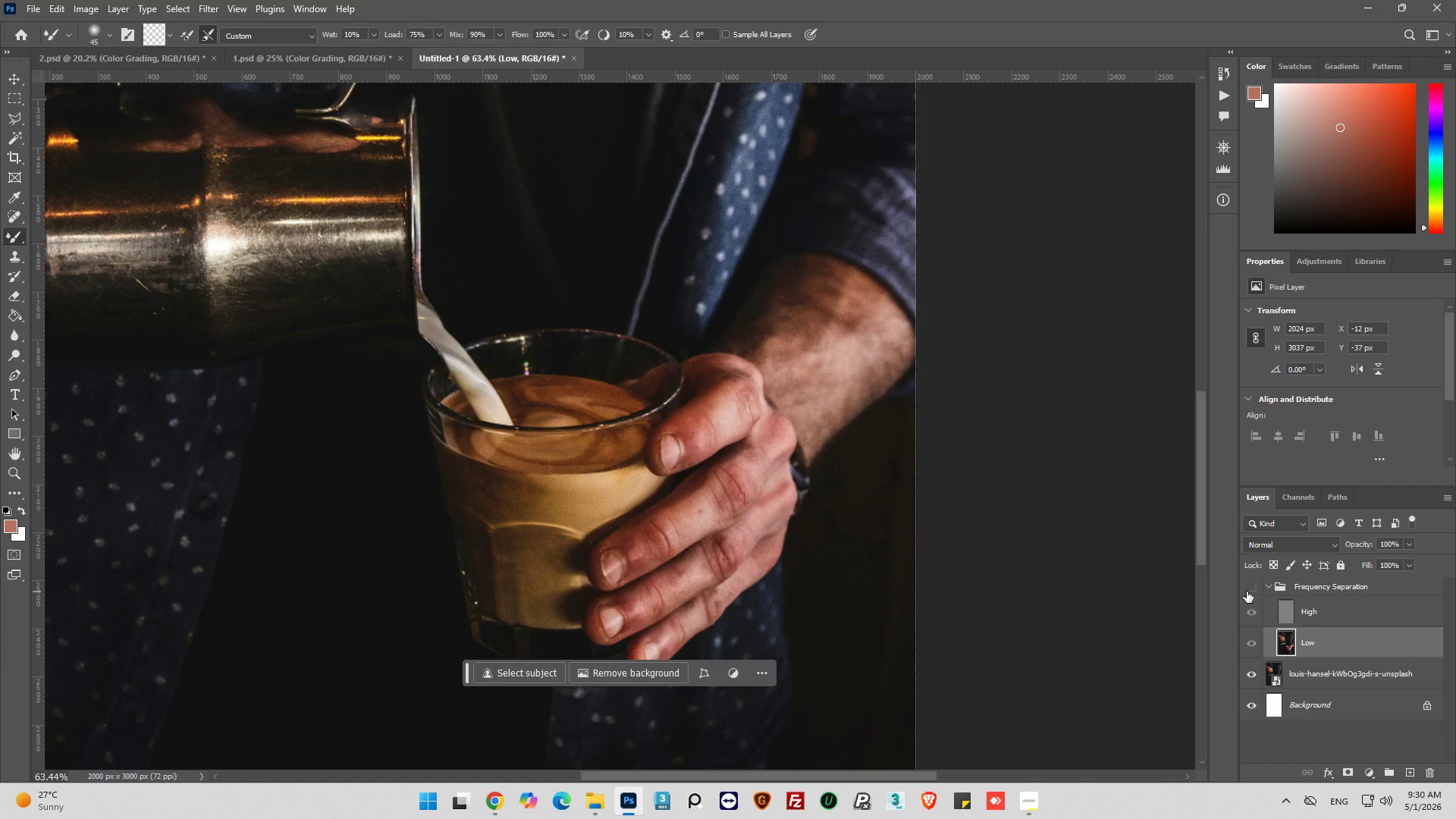 
left_click([1247, 592])
 